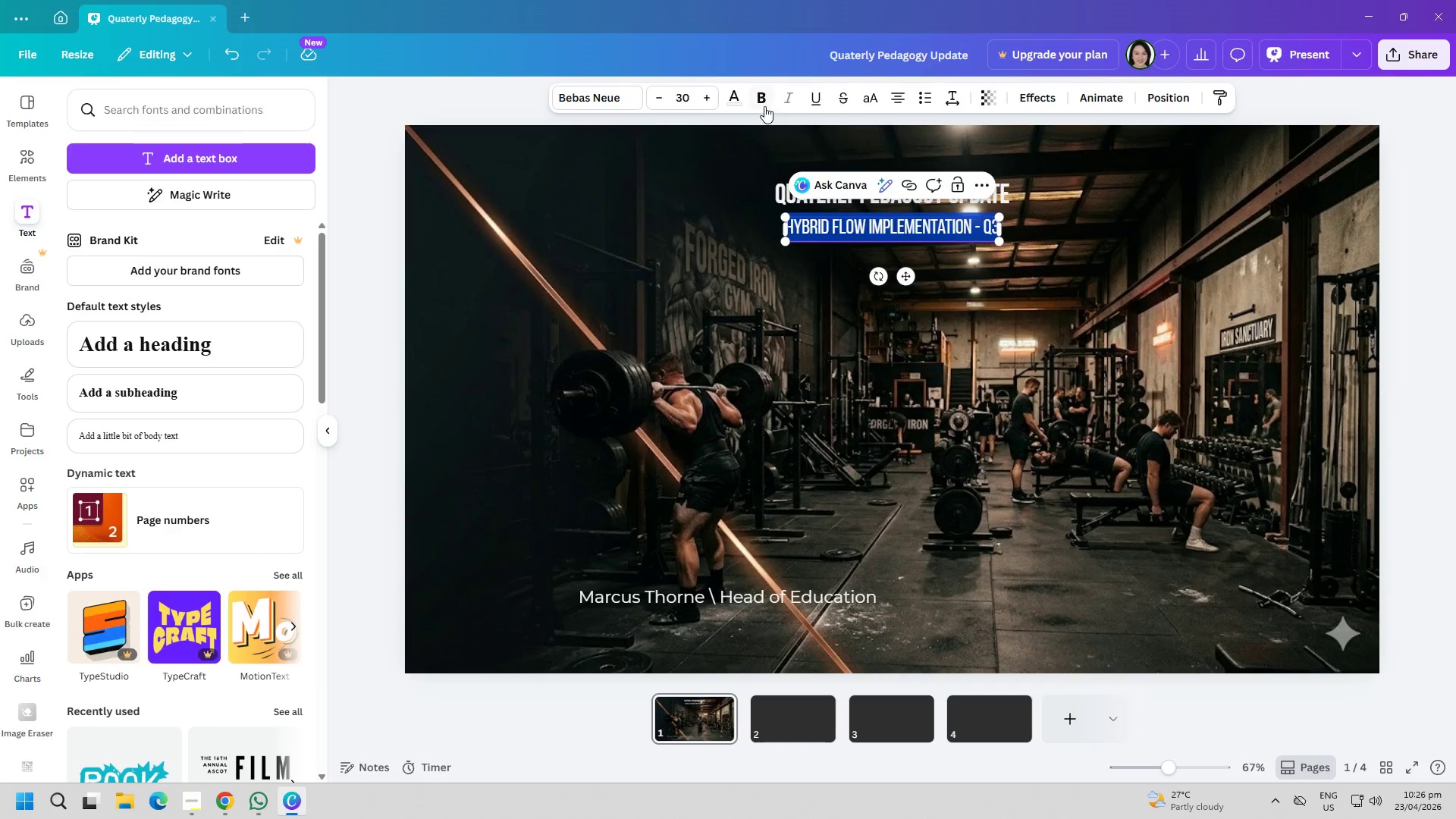 
left_click([737, 101])
 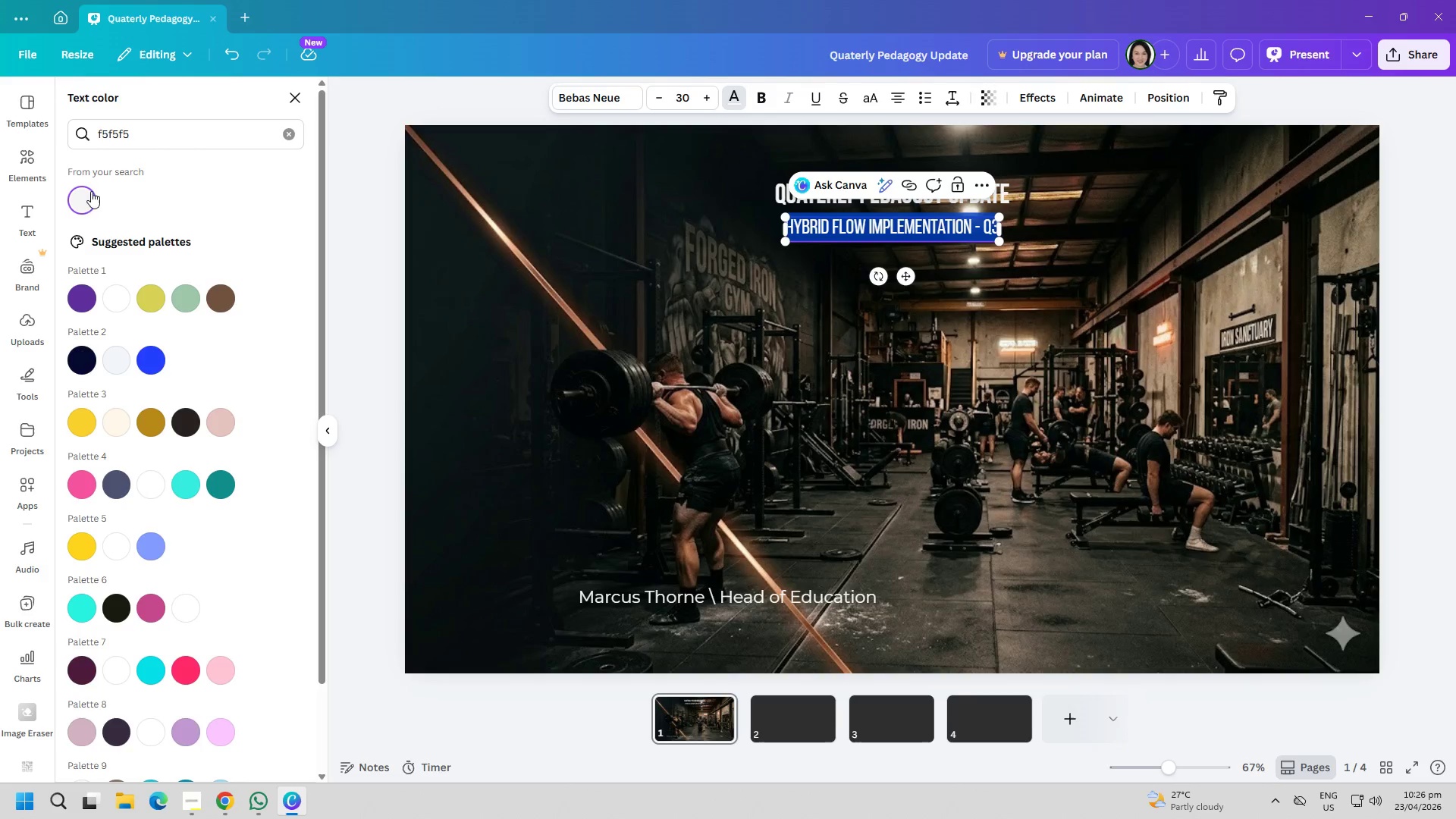 
double_click([683, 298])
 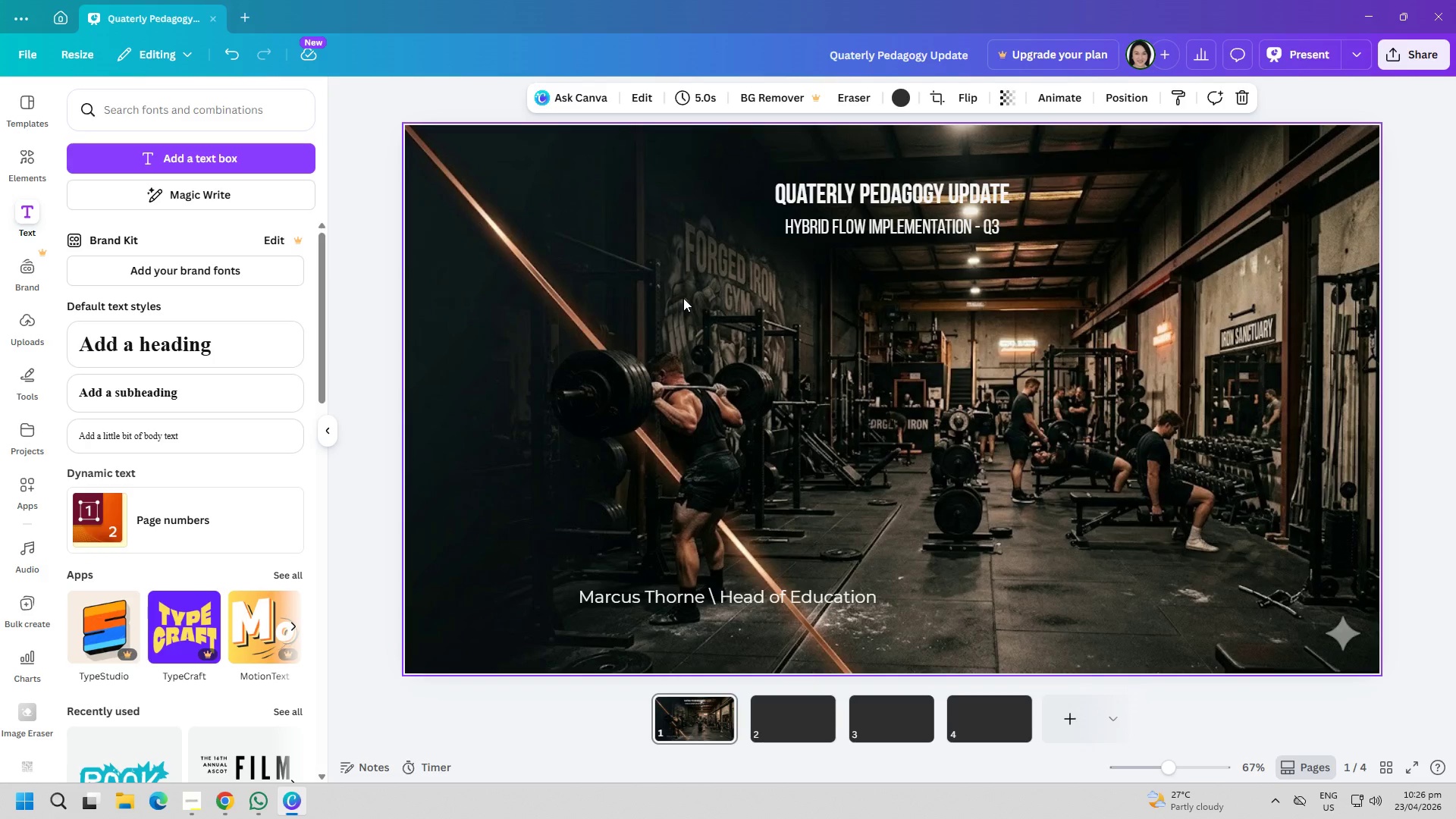 
left_click([780, 713])
 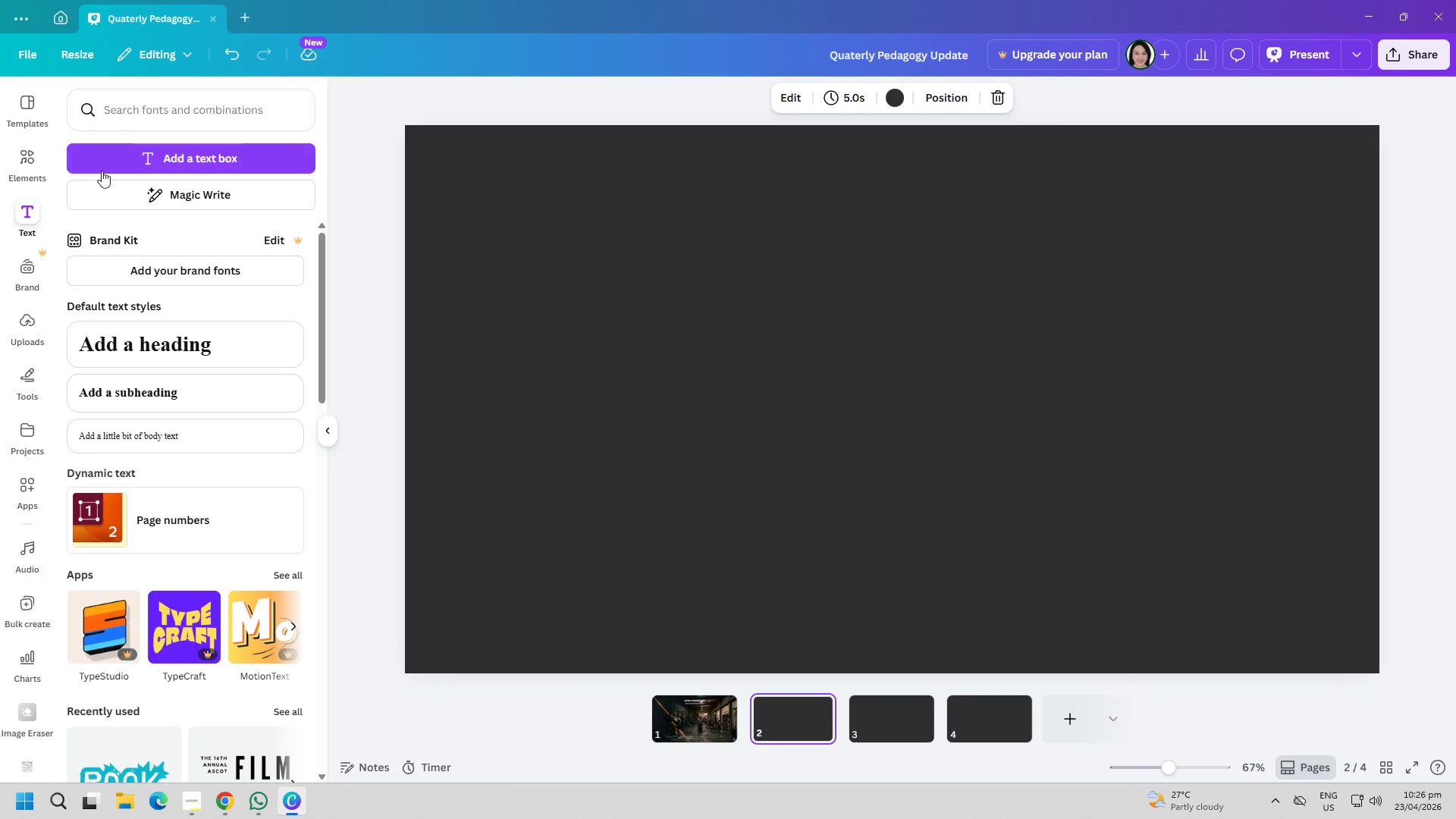 
left_click([144, 150])
 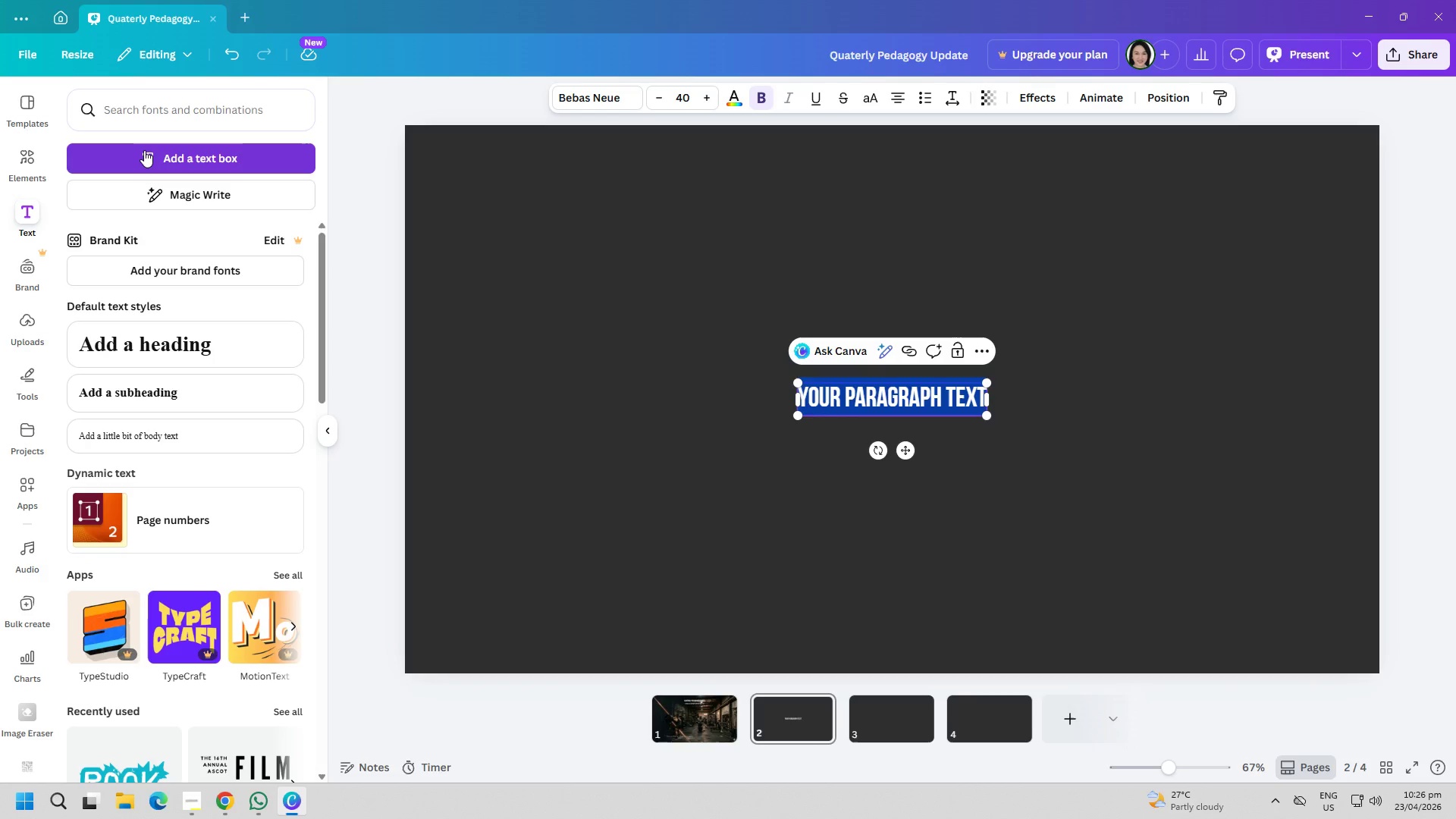 
wait(7.67)
 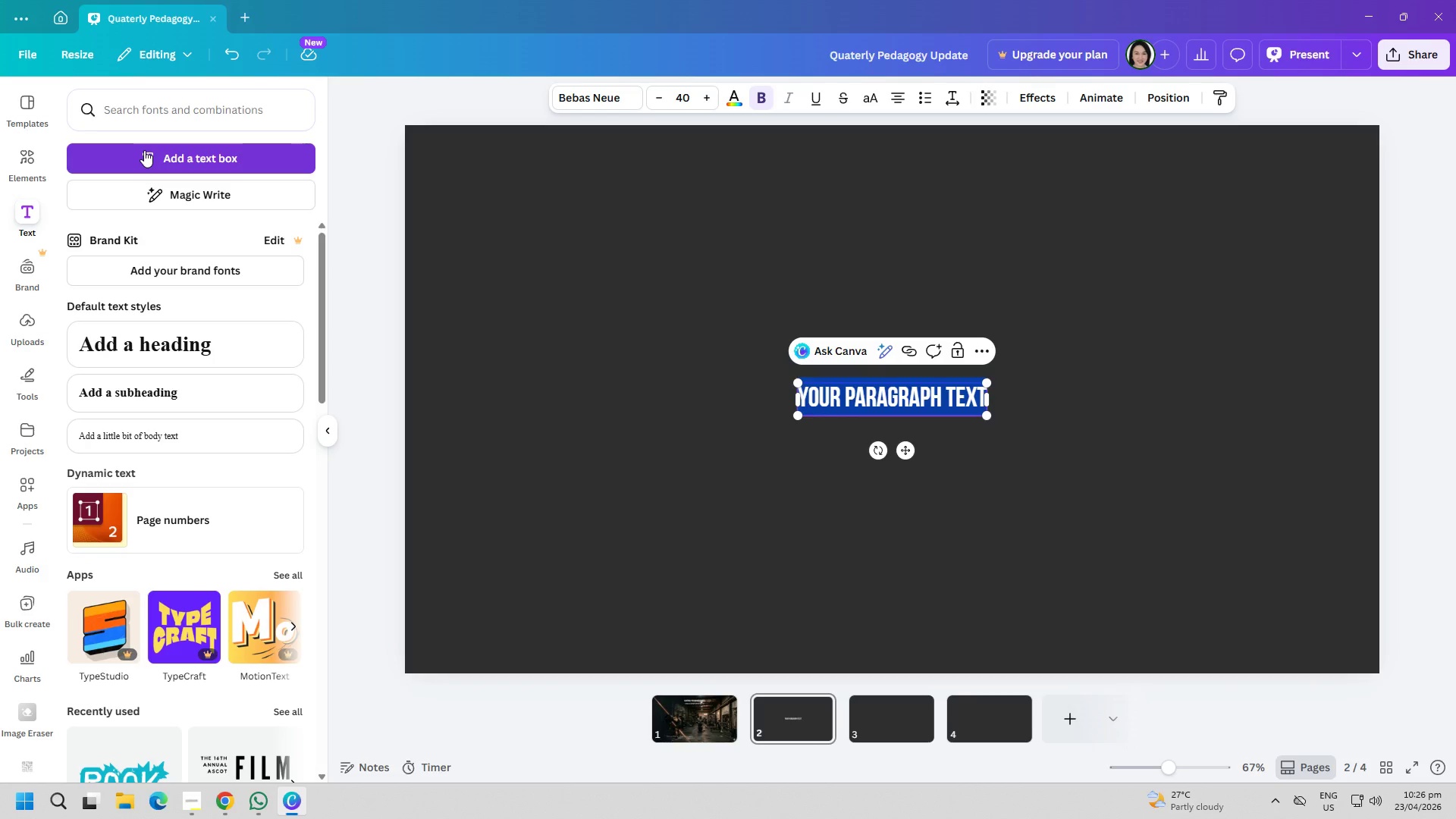 
type(Toa)
key(Backspace)
type(tal)
 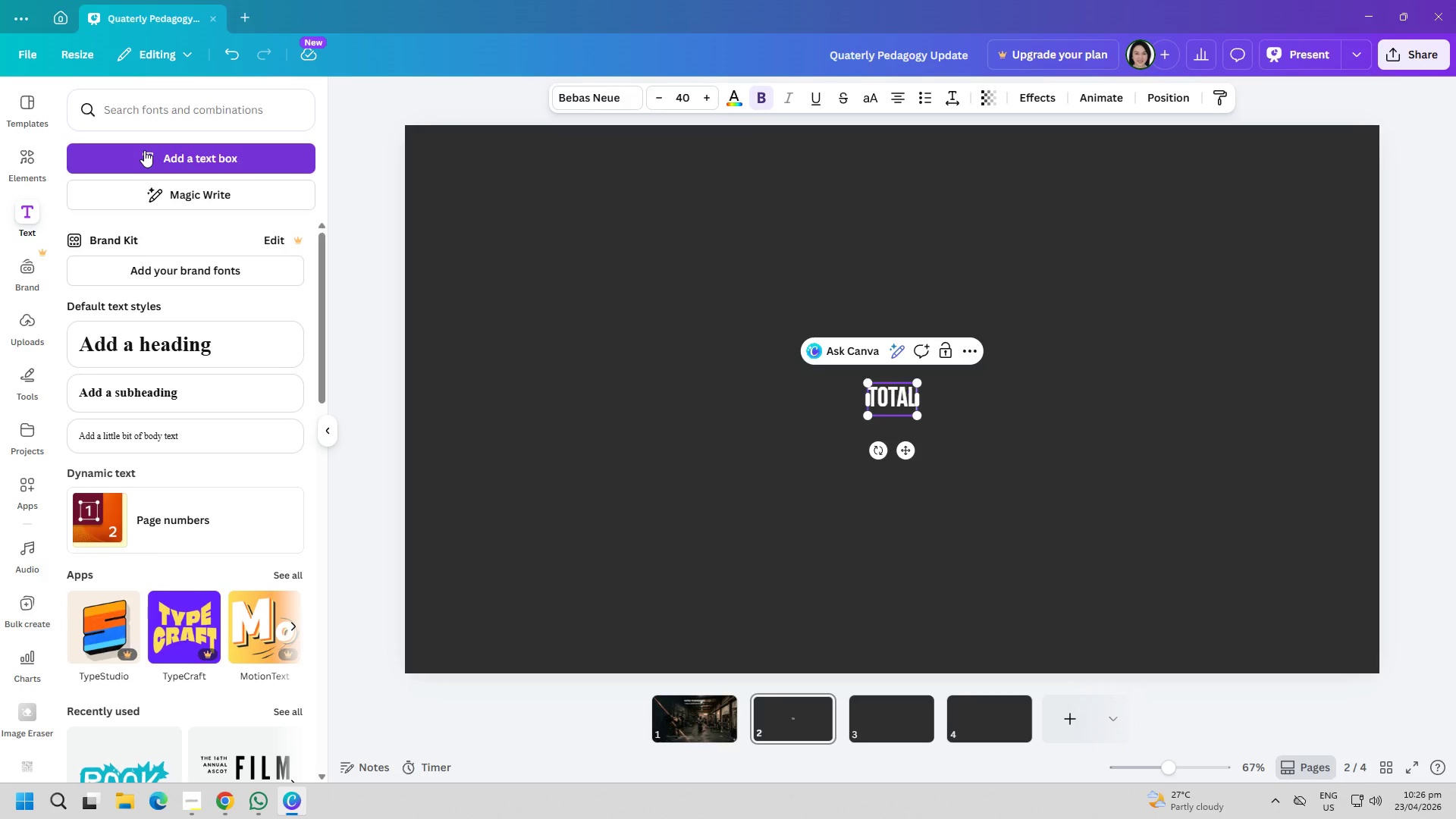 
key(Control+ControlLeft)
 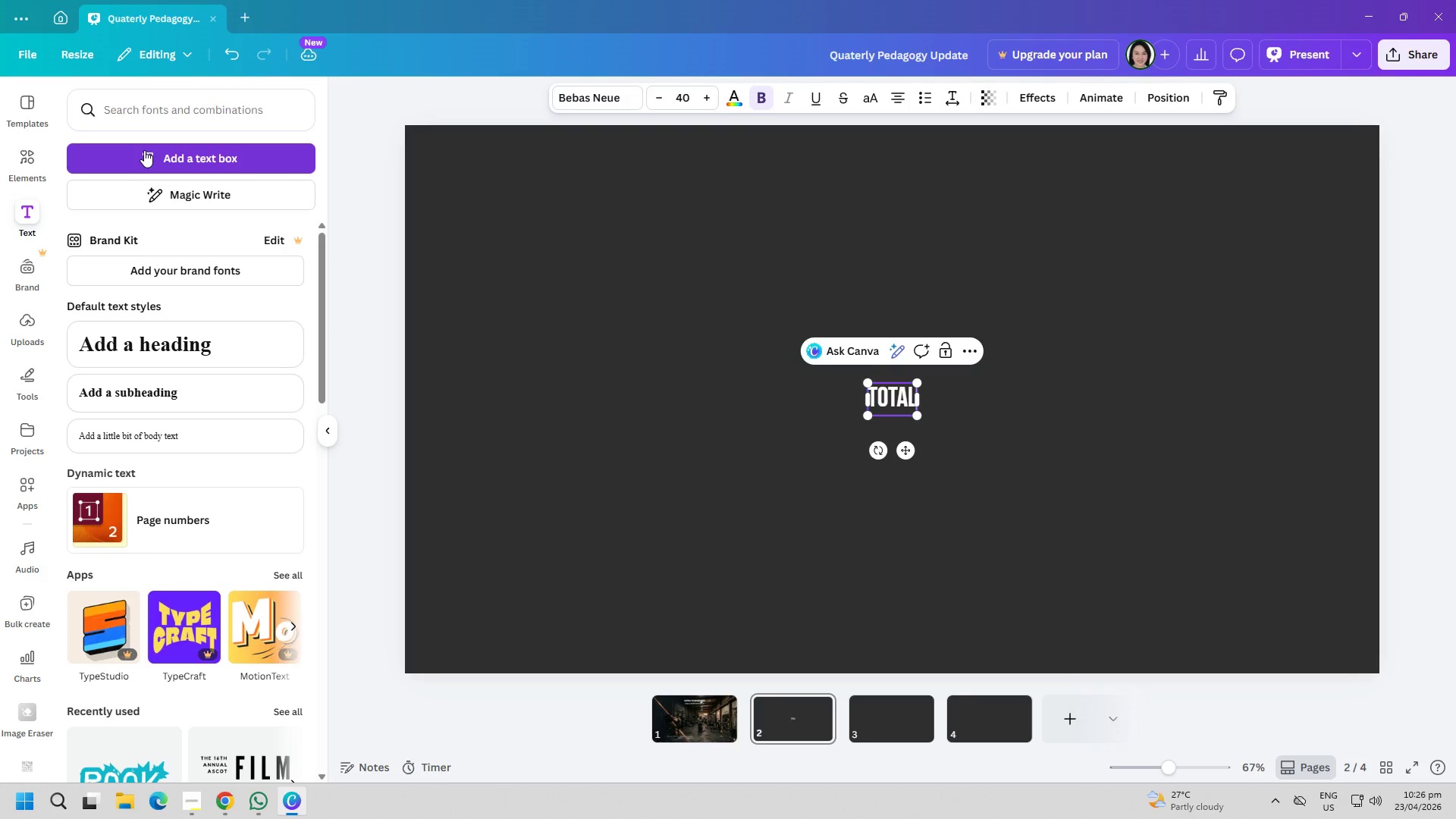 
key(Control+A)
 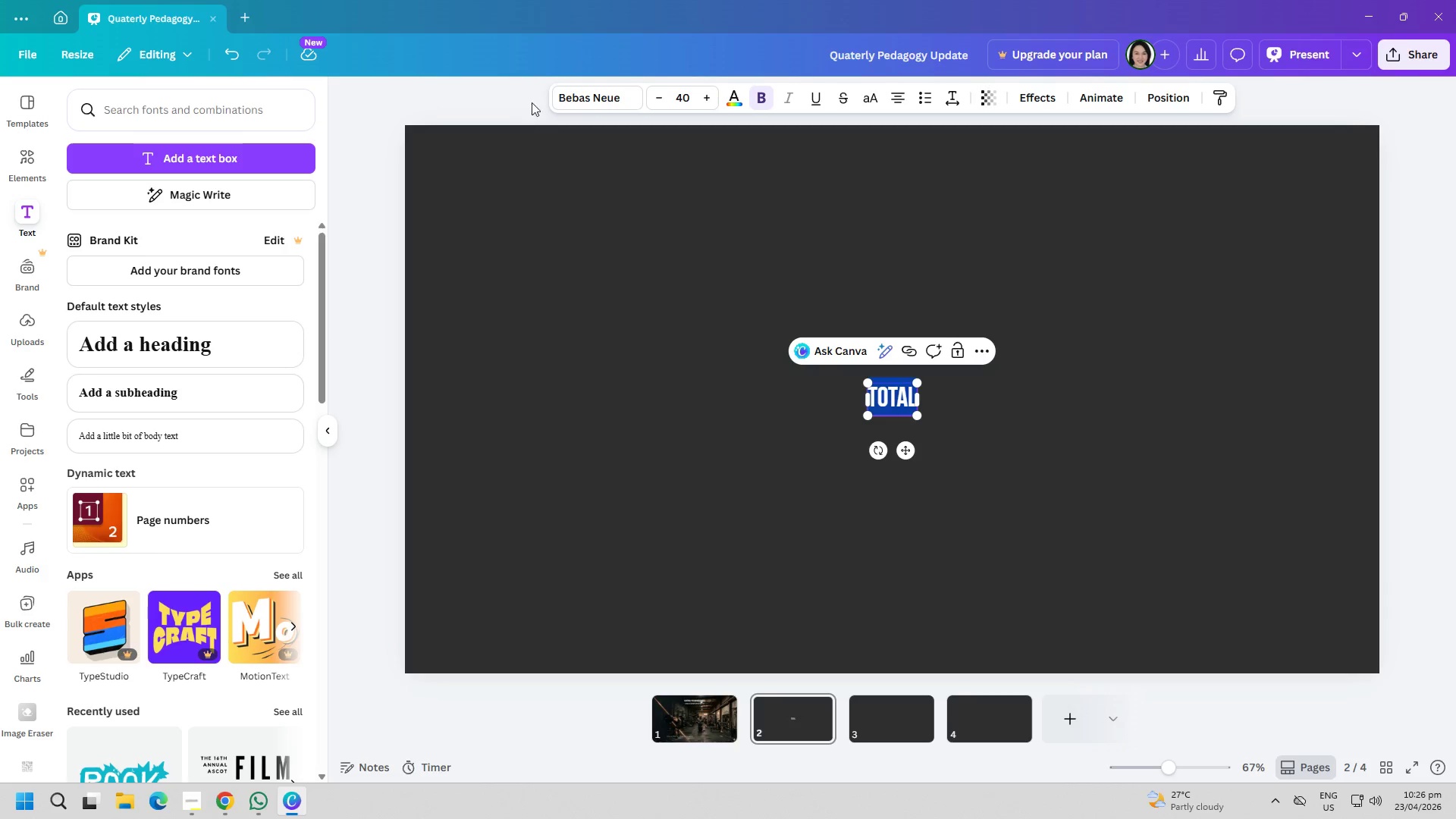 
double_click([564, 93])
 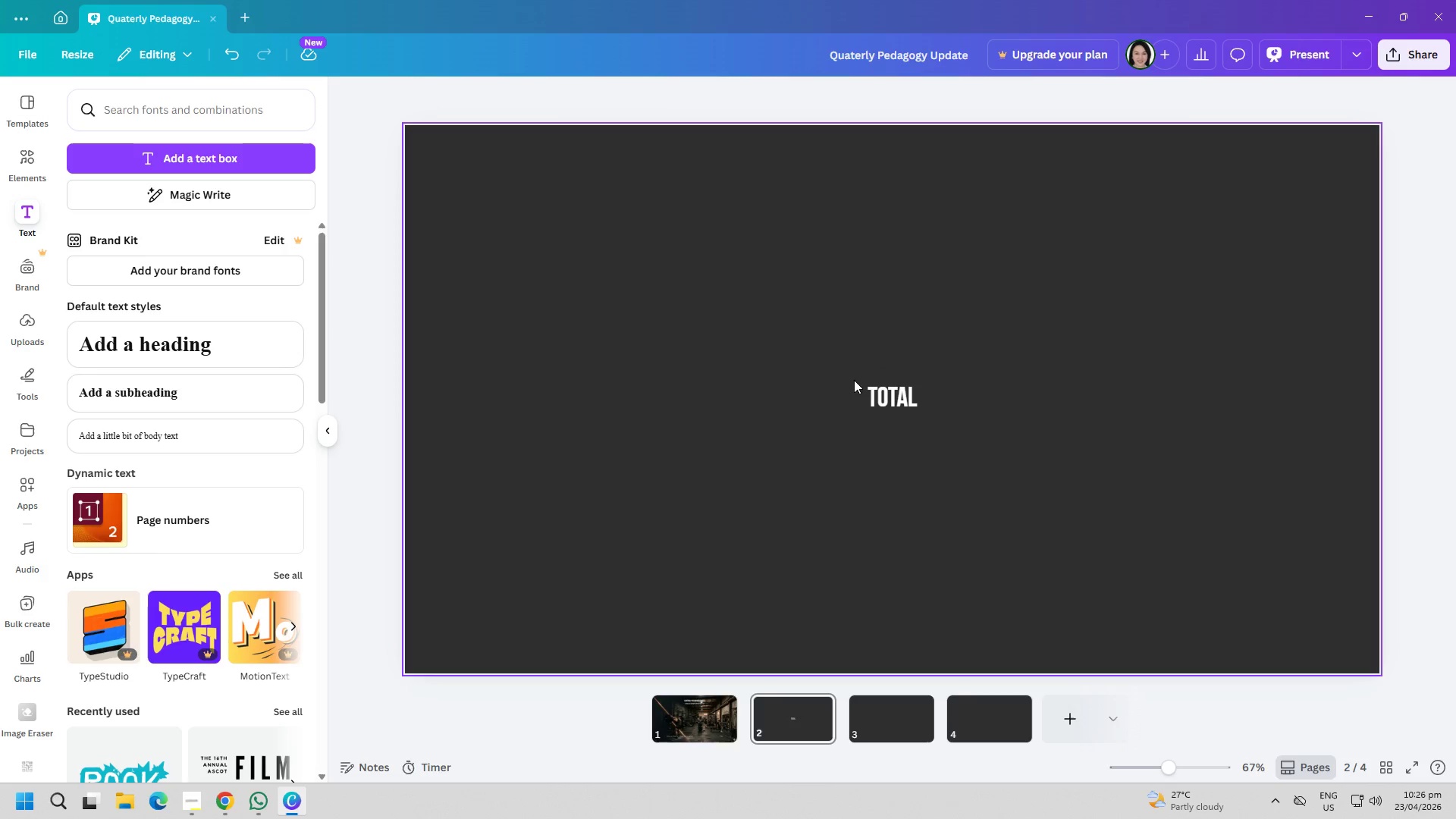 
left_click([880, 400])
 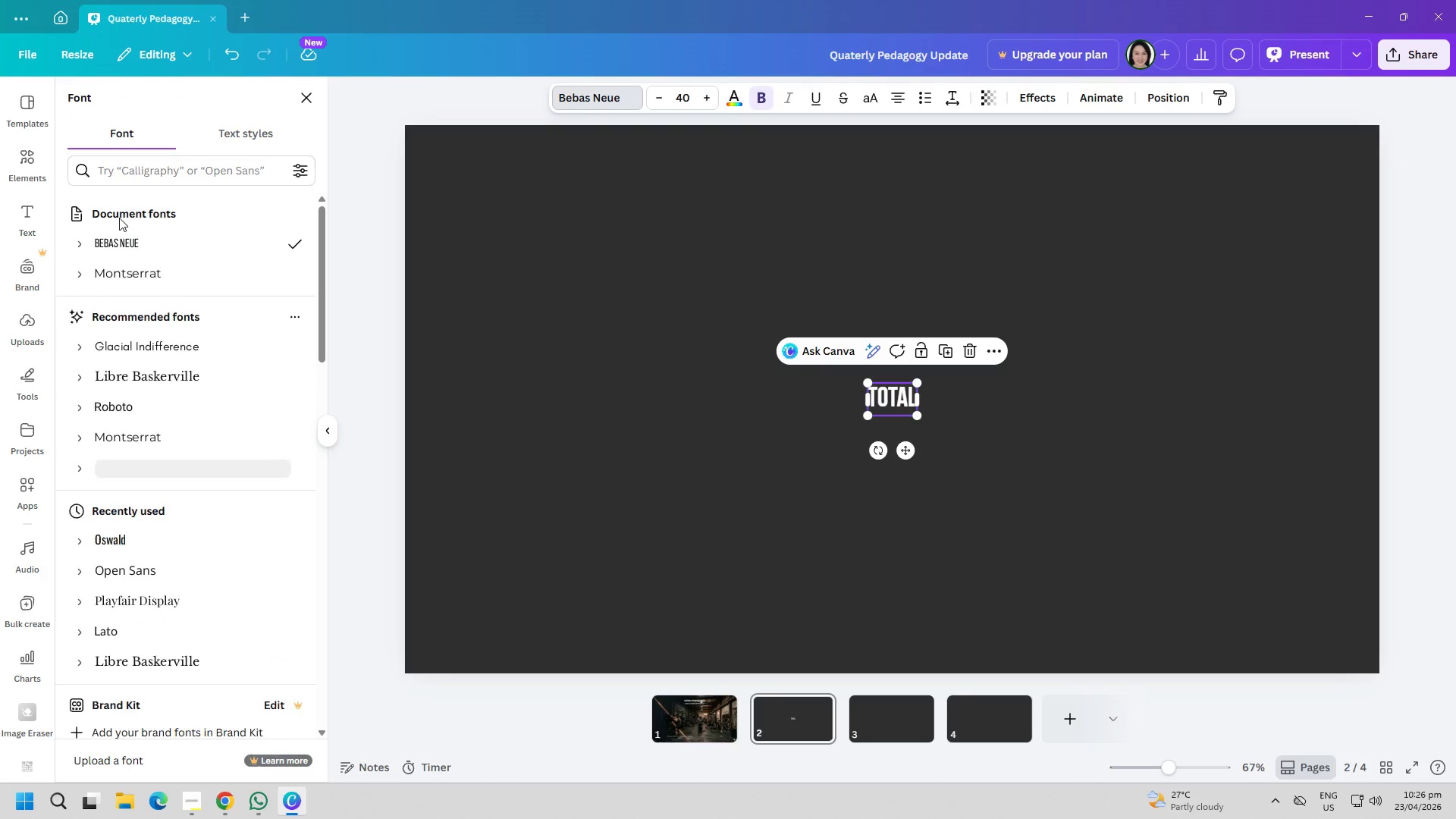 
left_click([136, 269])
 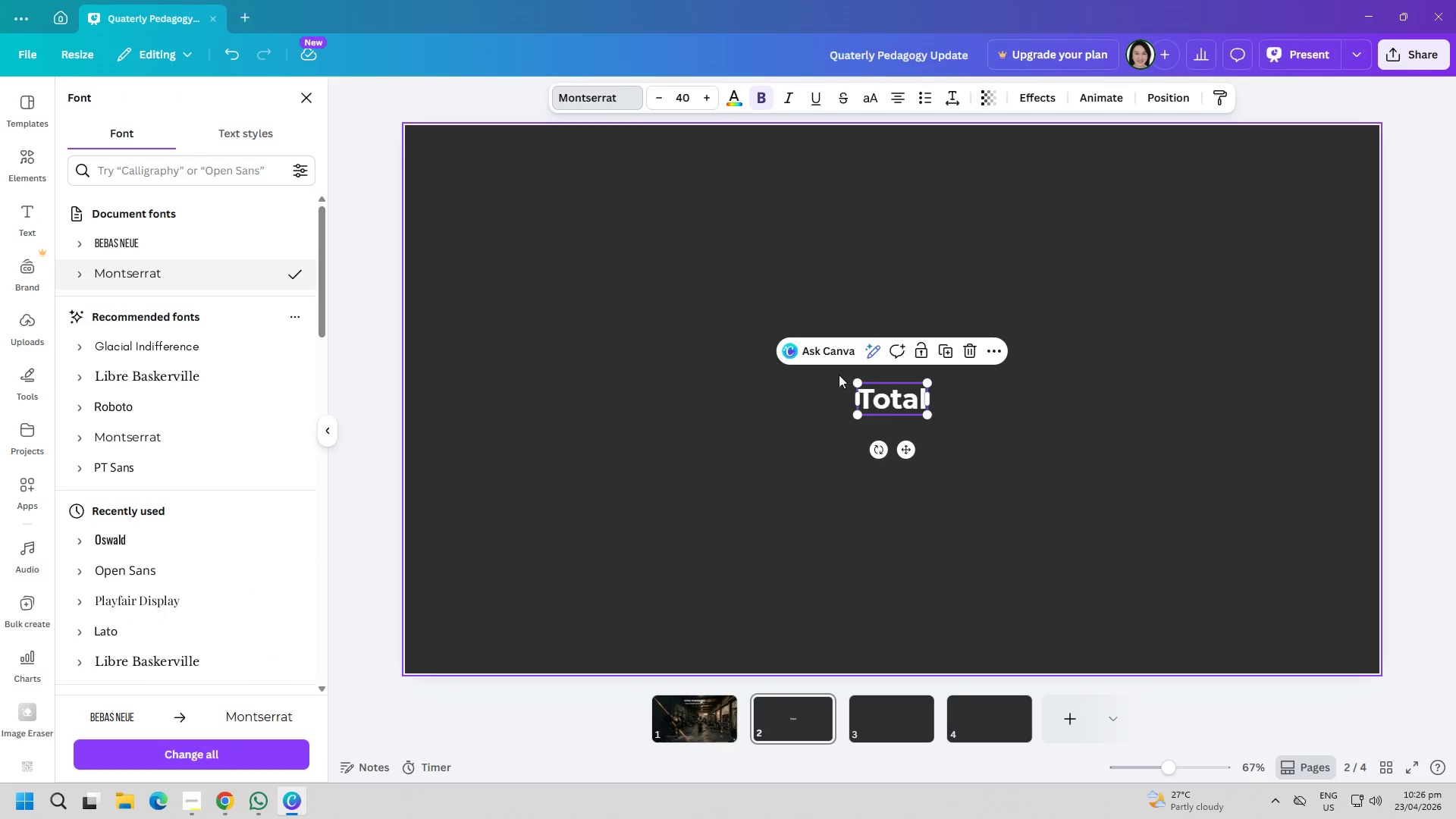 
left_click([888, 391])
 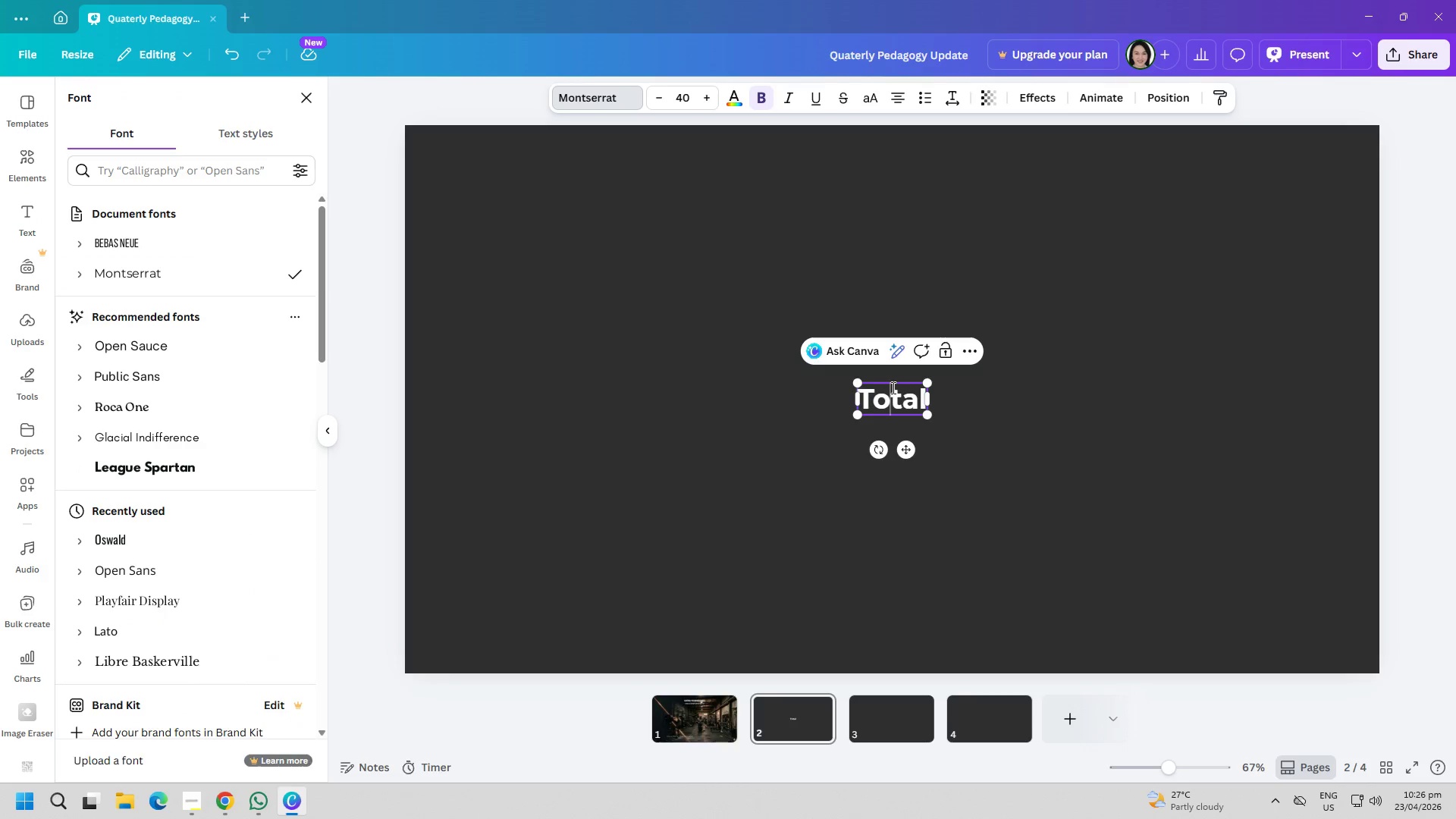 
key(ArrowRight)
 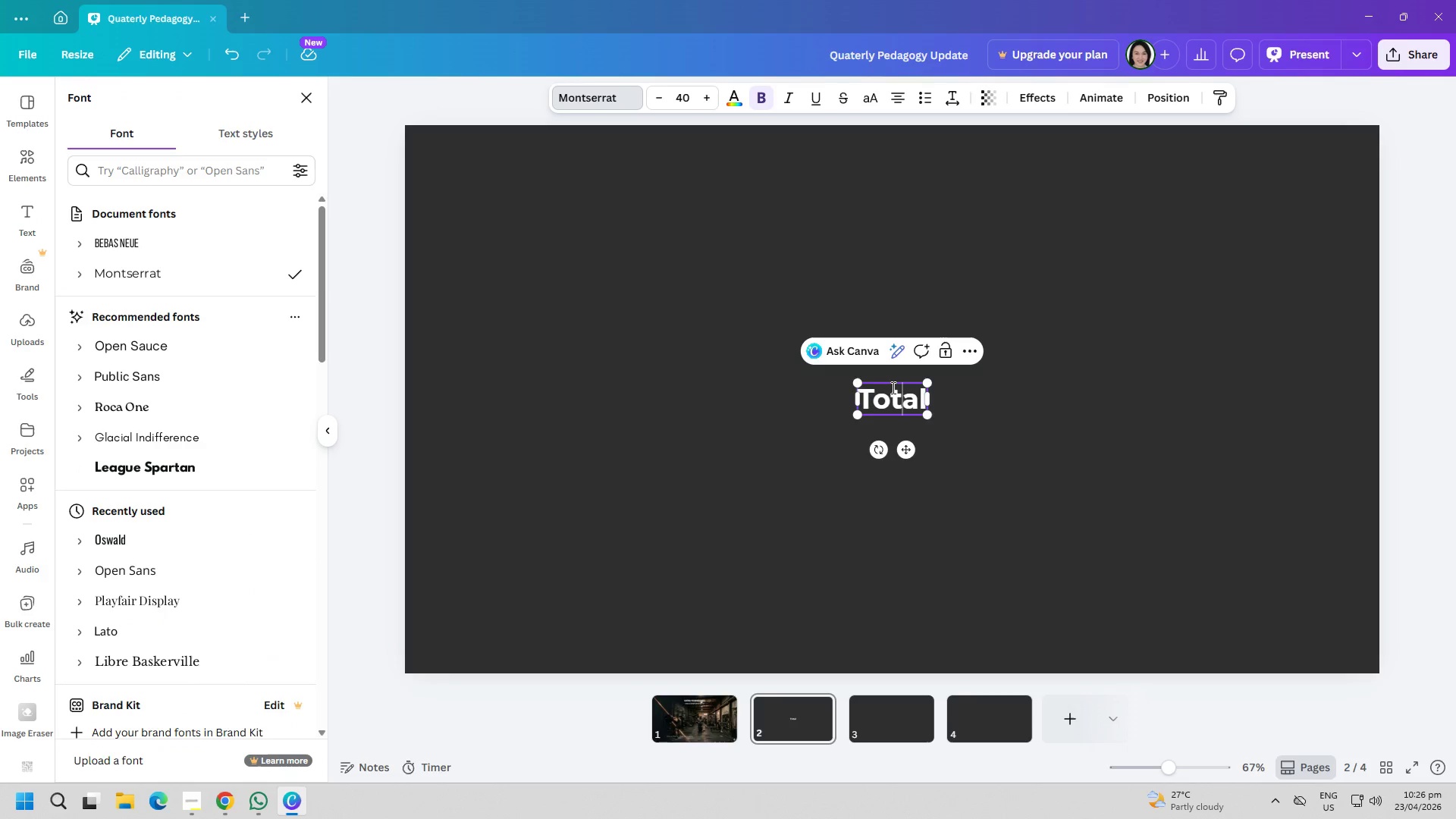 
key(ArrowRight)
 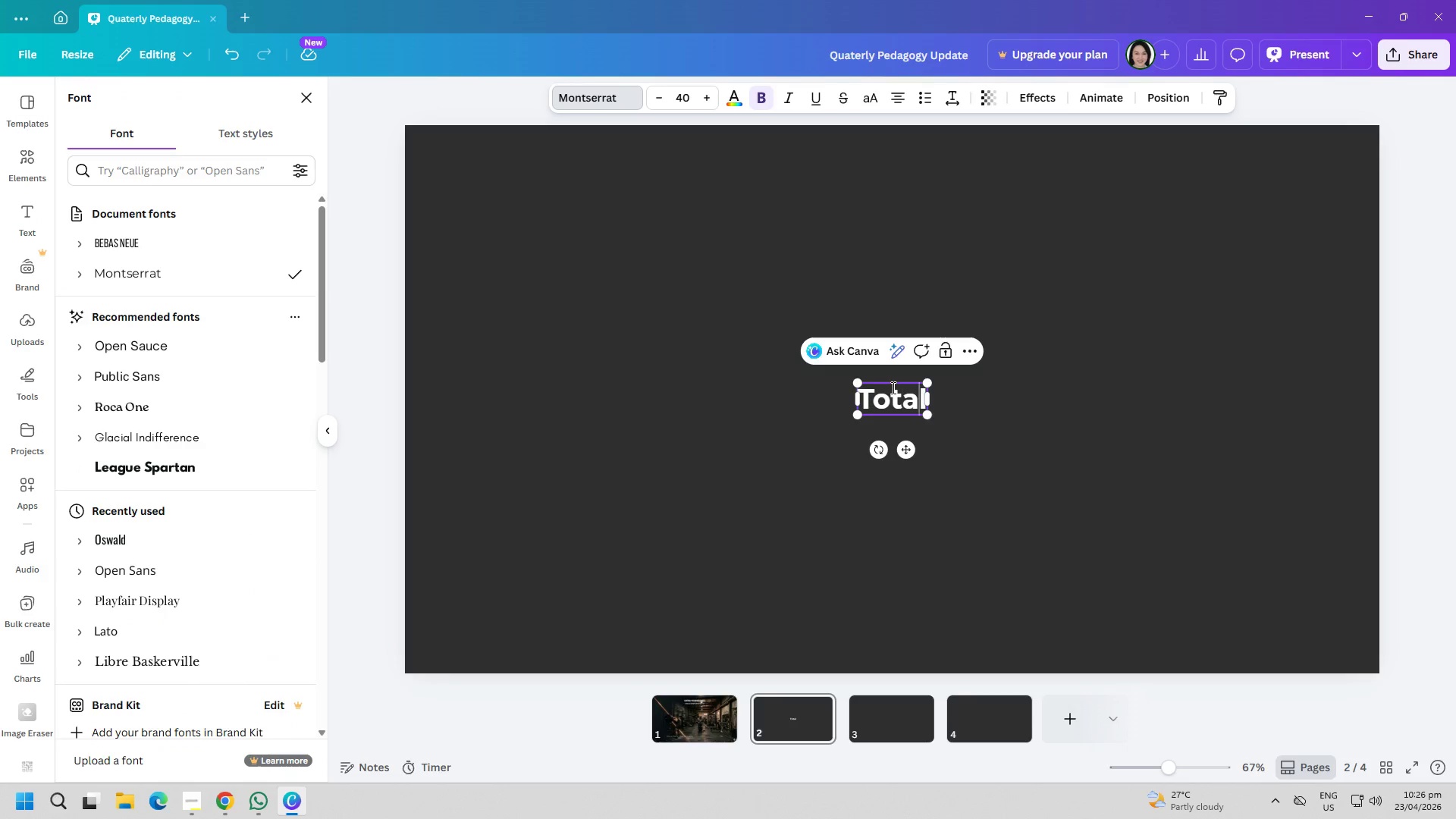 
key(ArrowRight)
 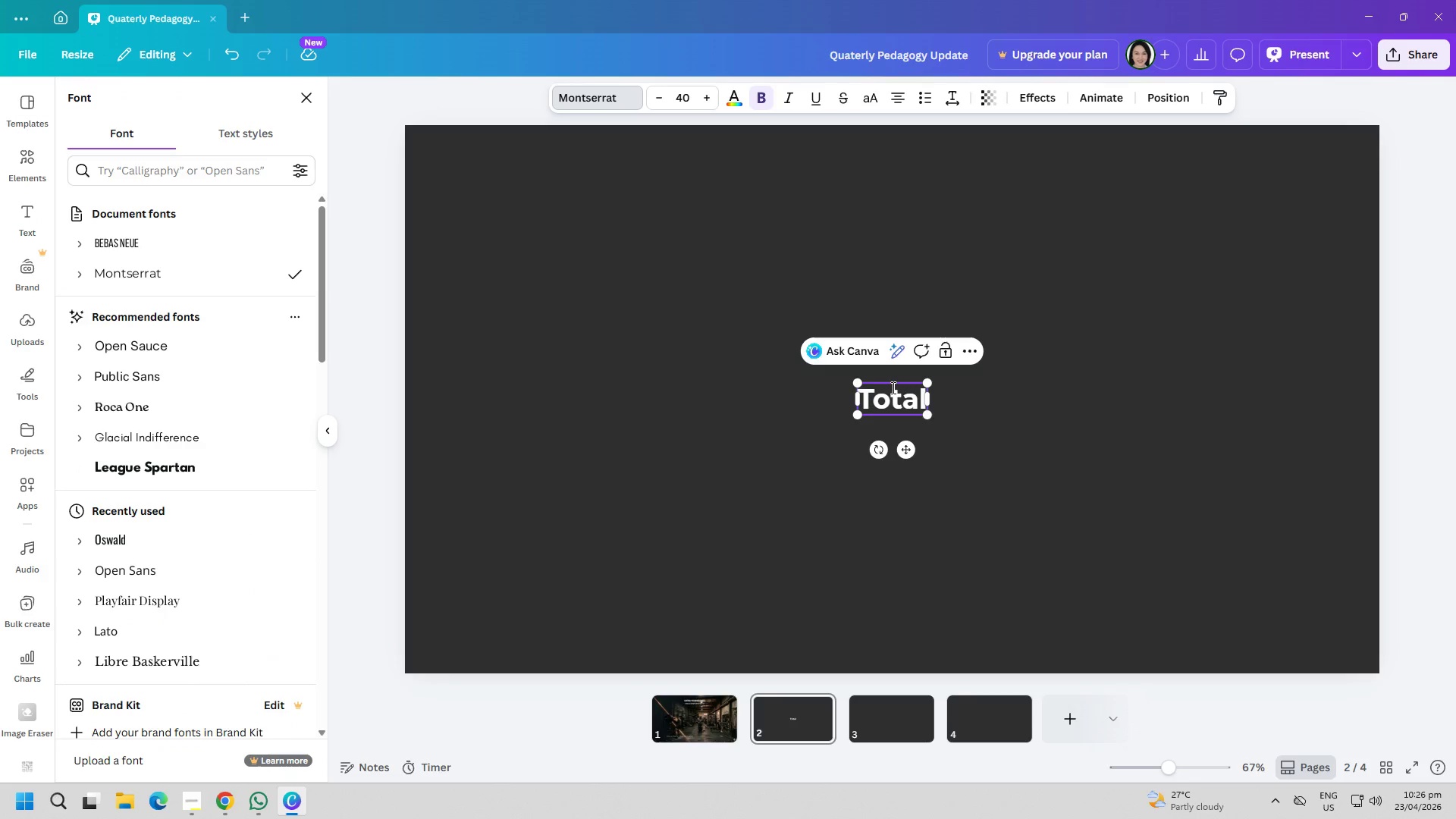 
type( Coaching Hours)
 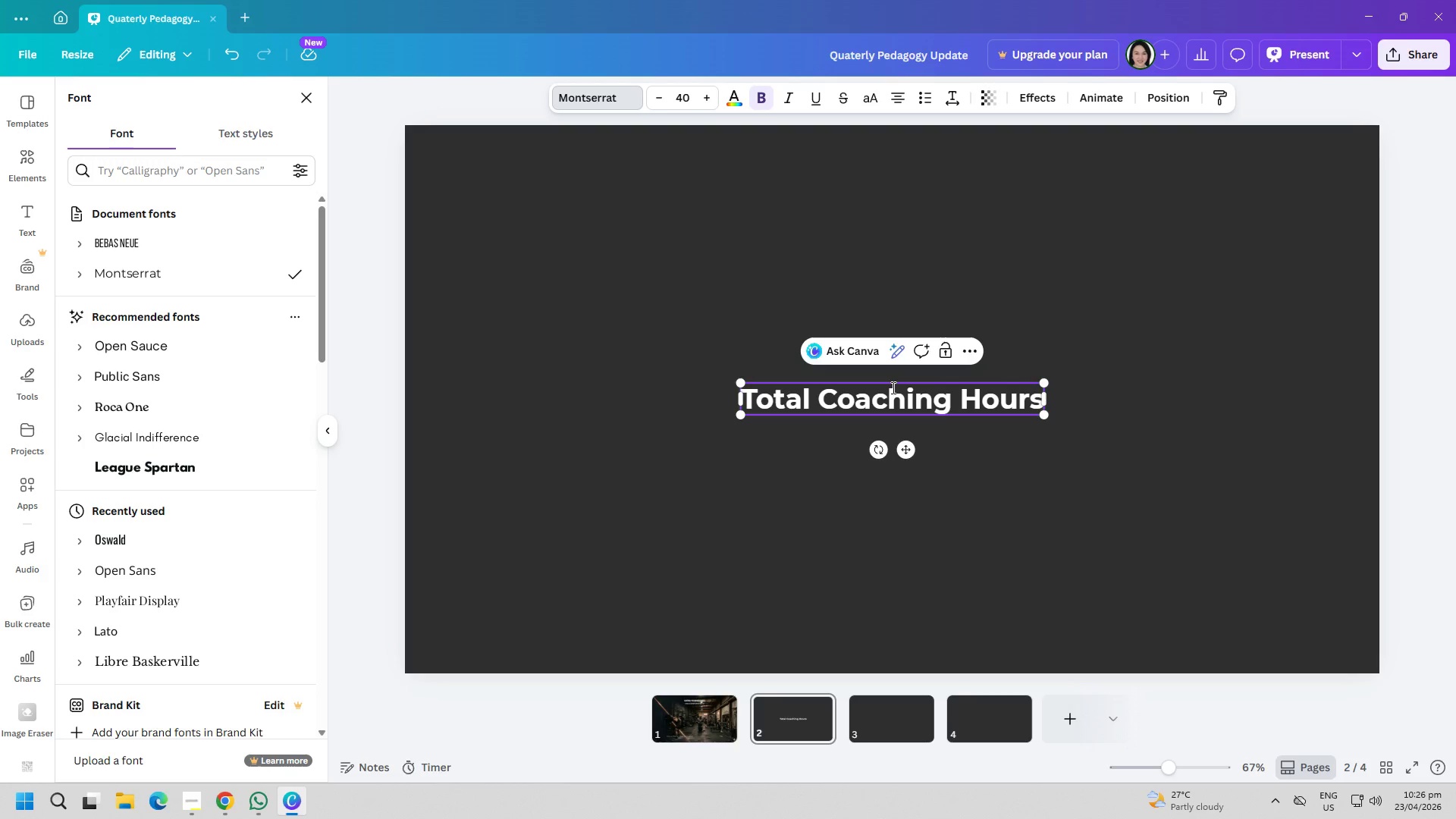 
key(Enter)
 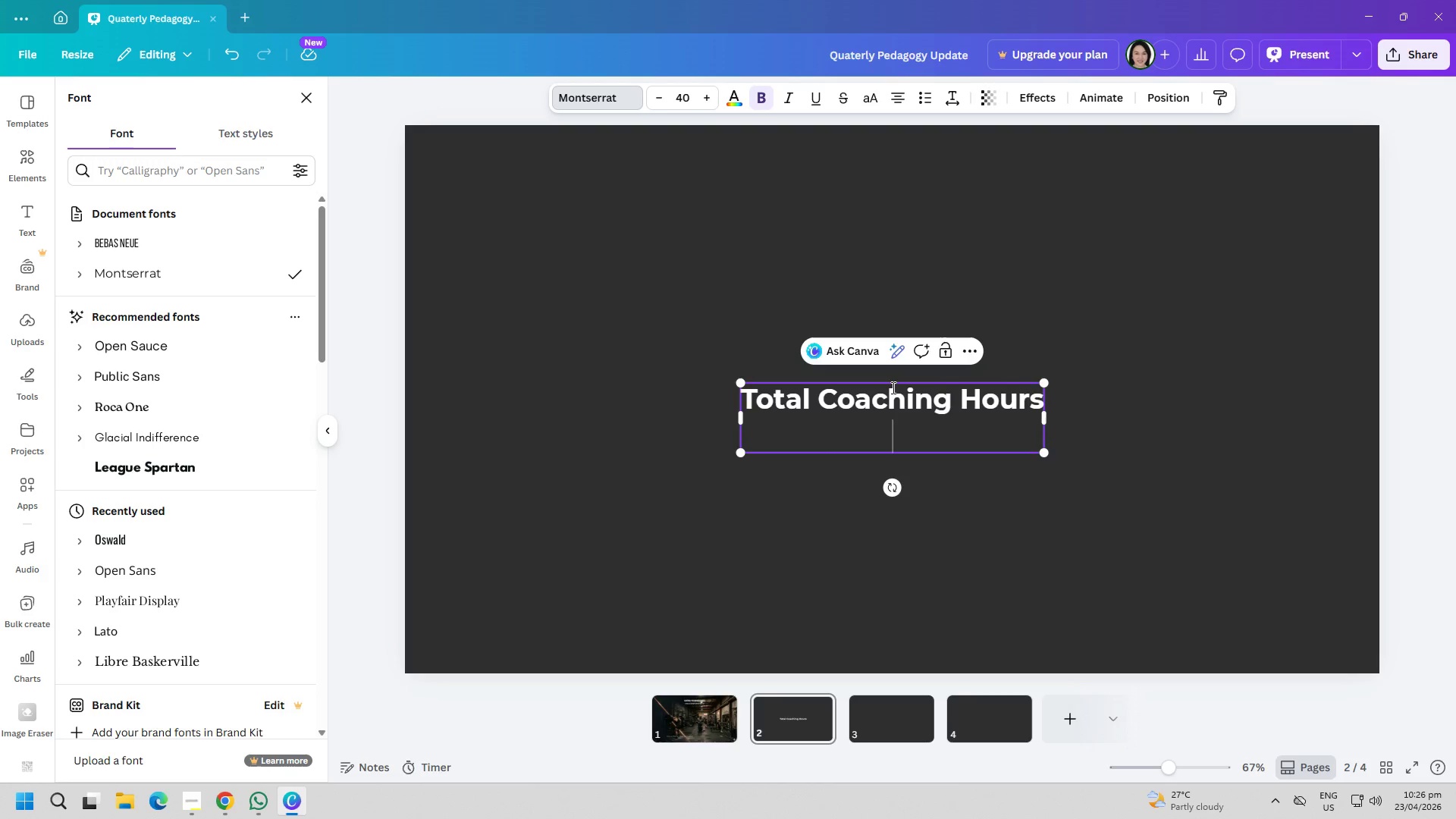 
type(Avg Hours P)
key(Backspace)
type(per Location )
key(Backspace)
 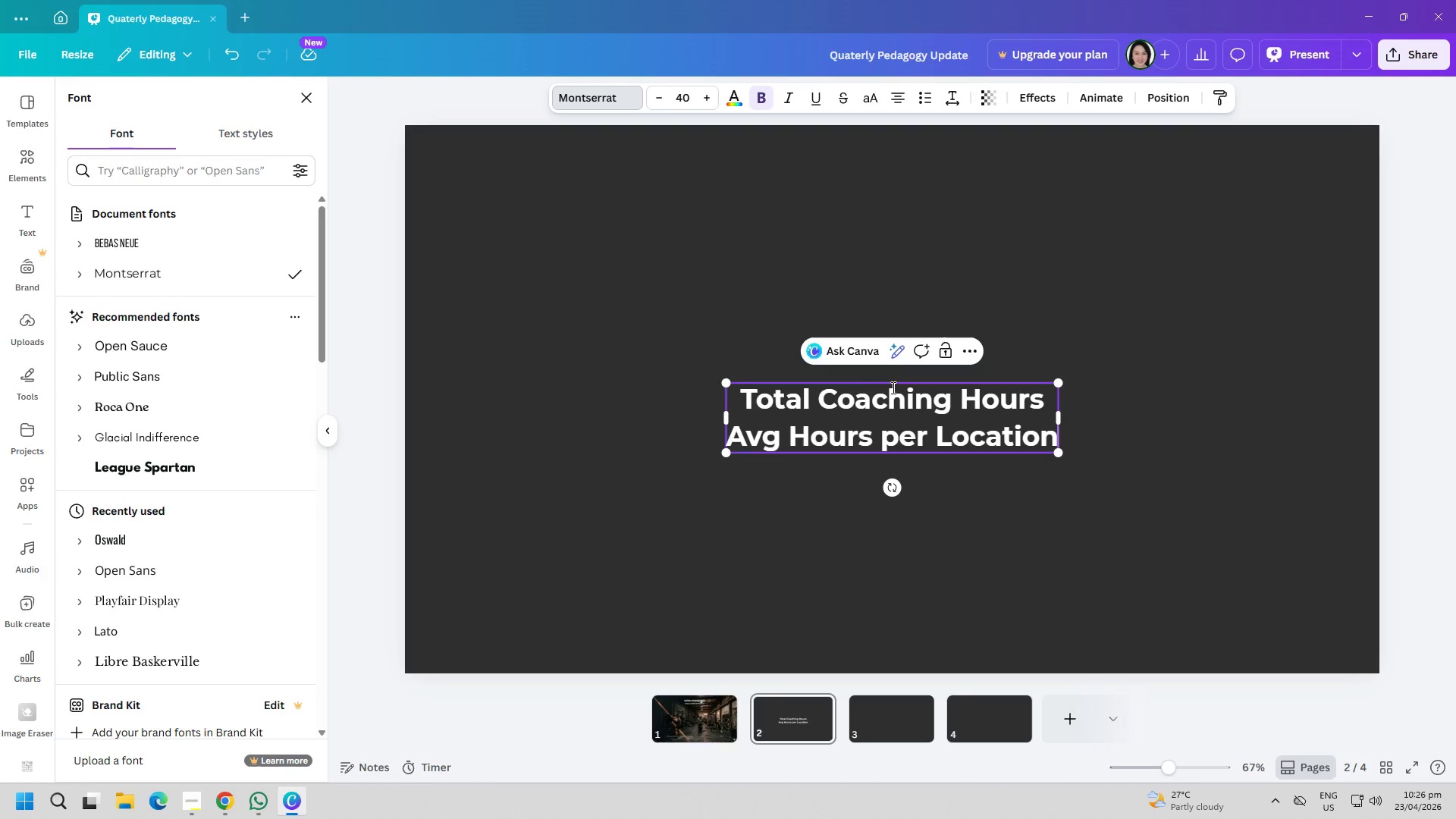 
wait(5.61)
 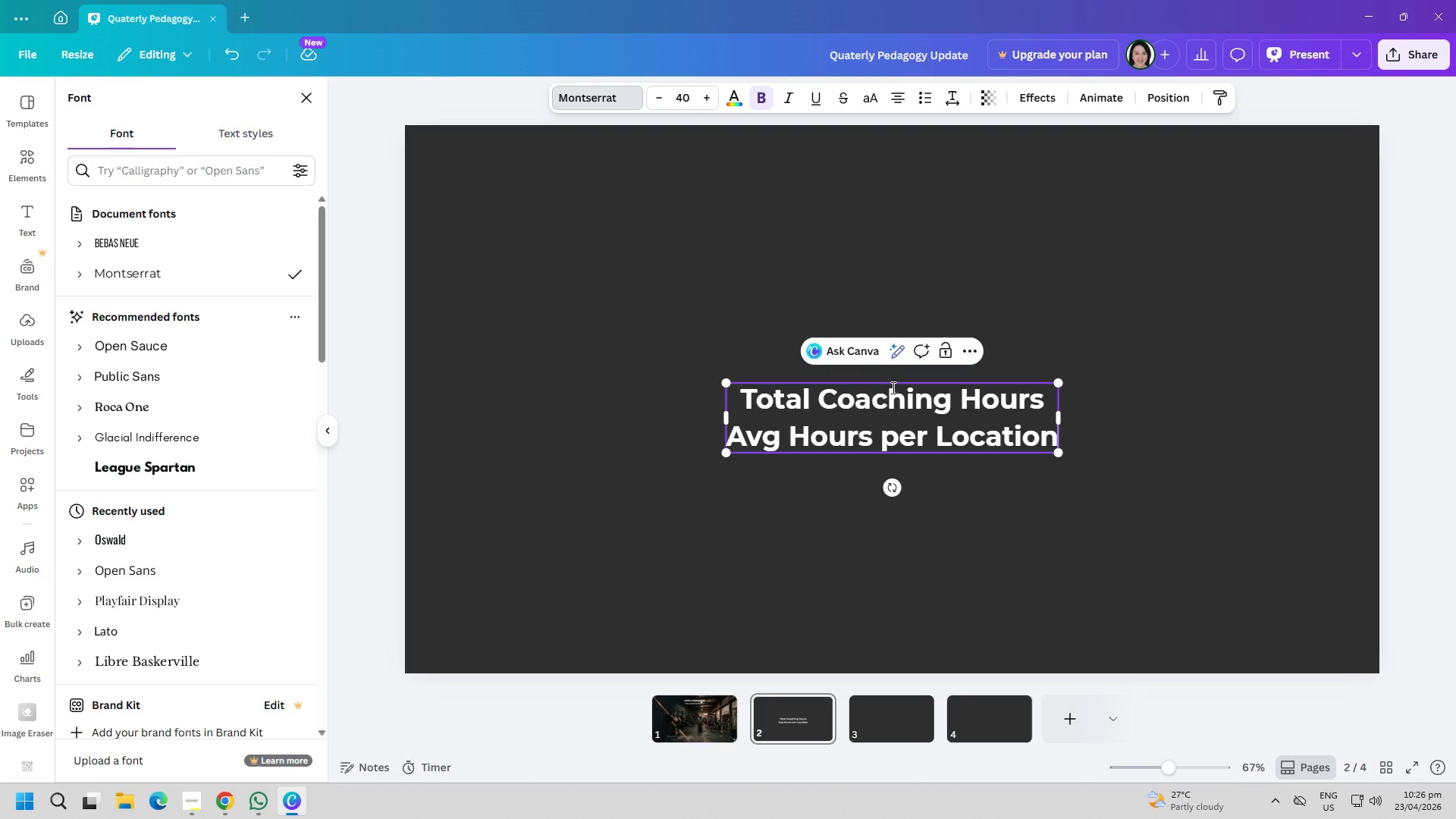 
key(Control+ControlLeft)
 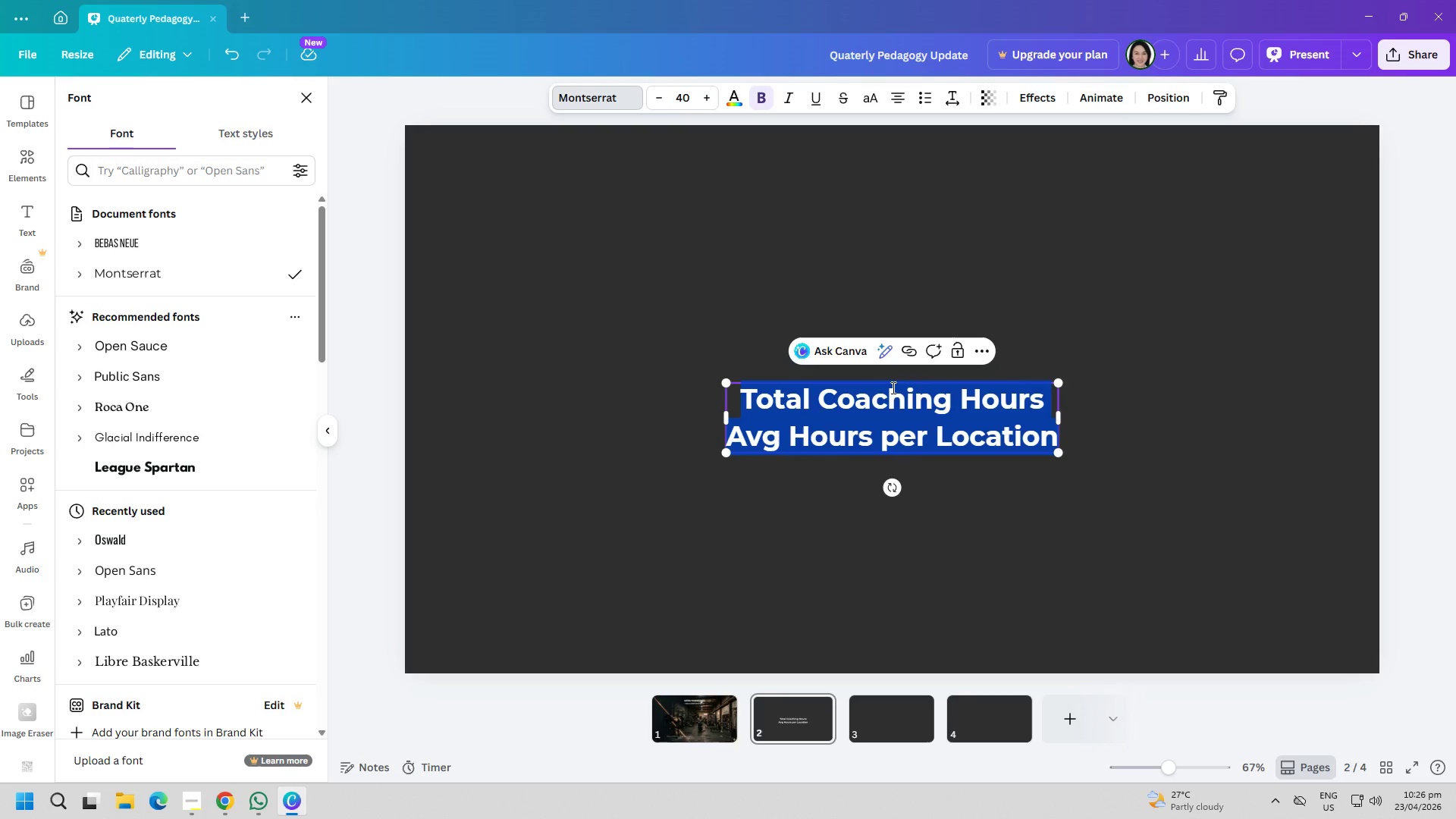 
key(Control+A)
 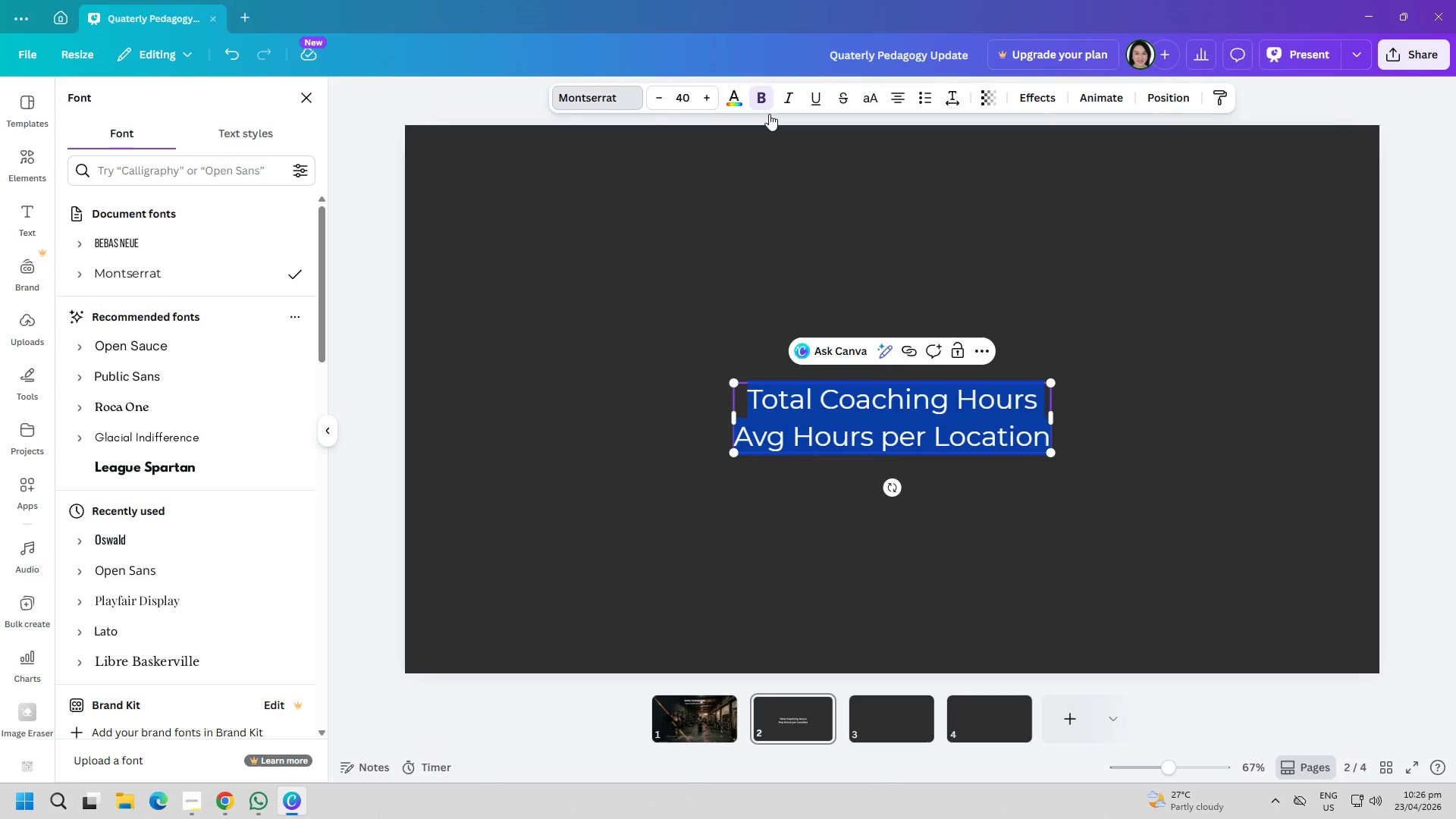 
left_click([965, 455])
 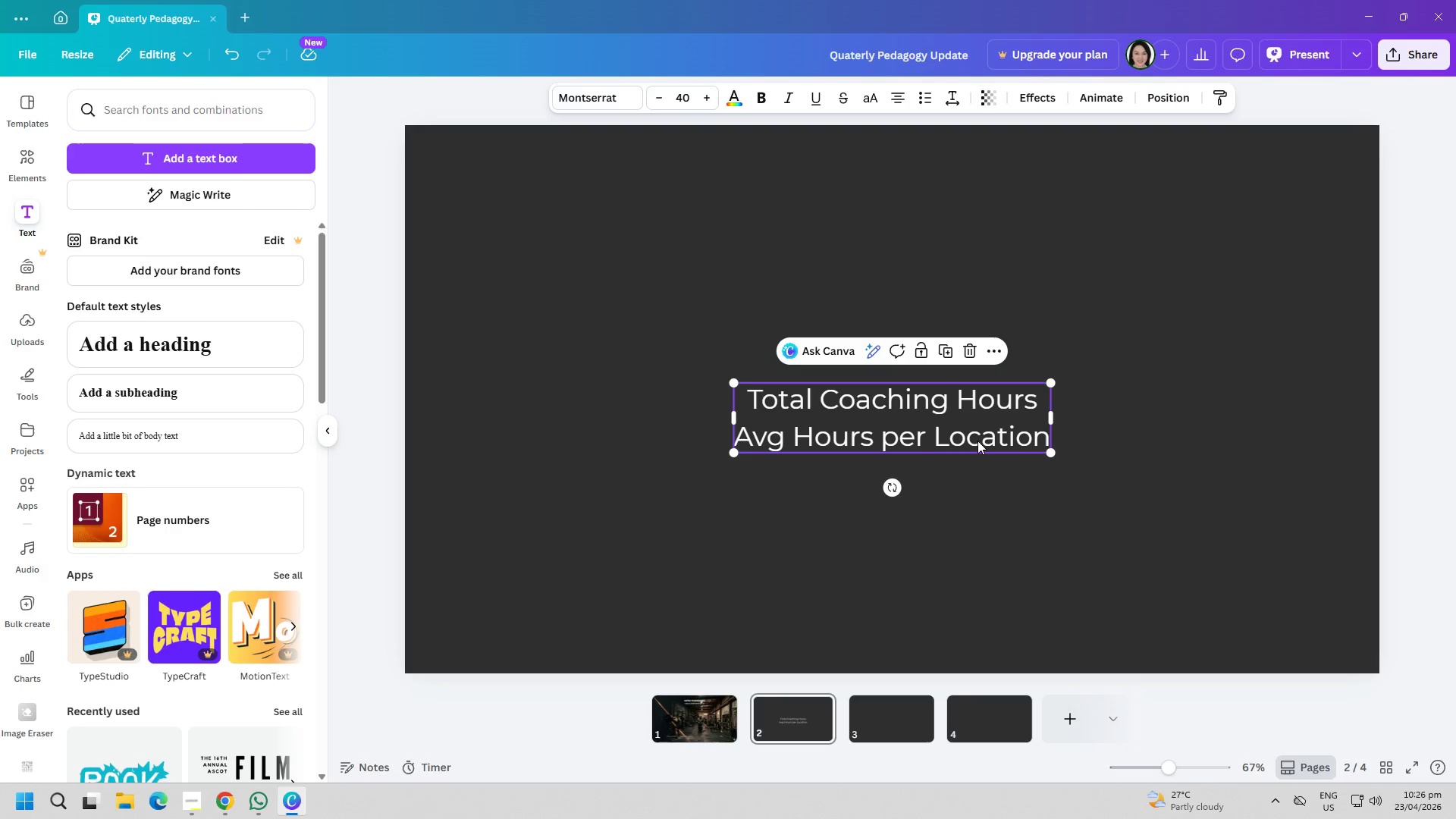 
double_click([977, 441])
 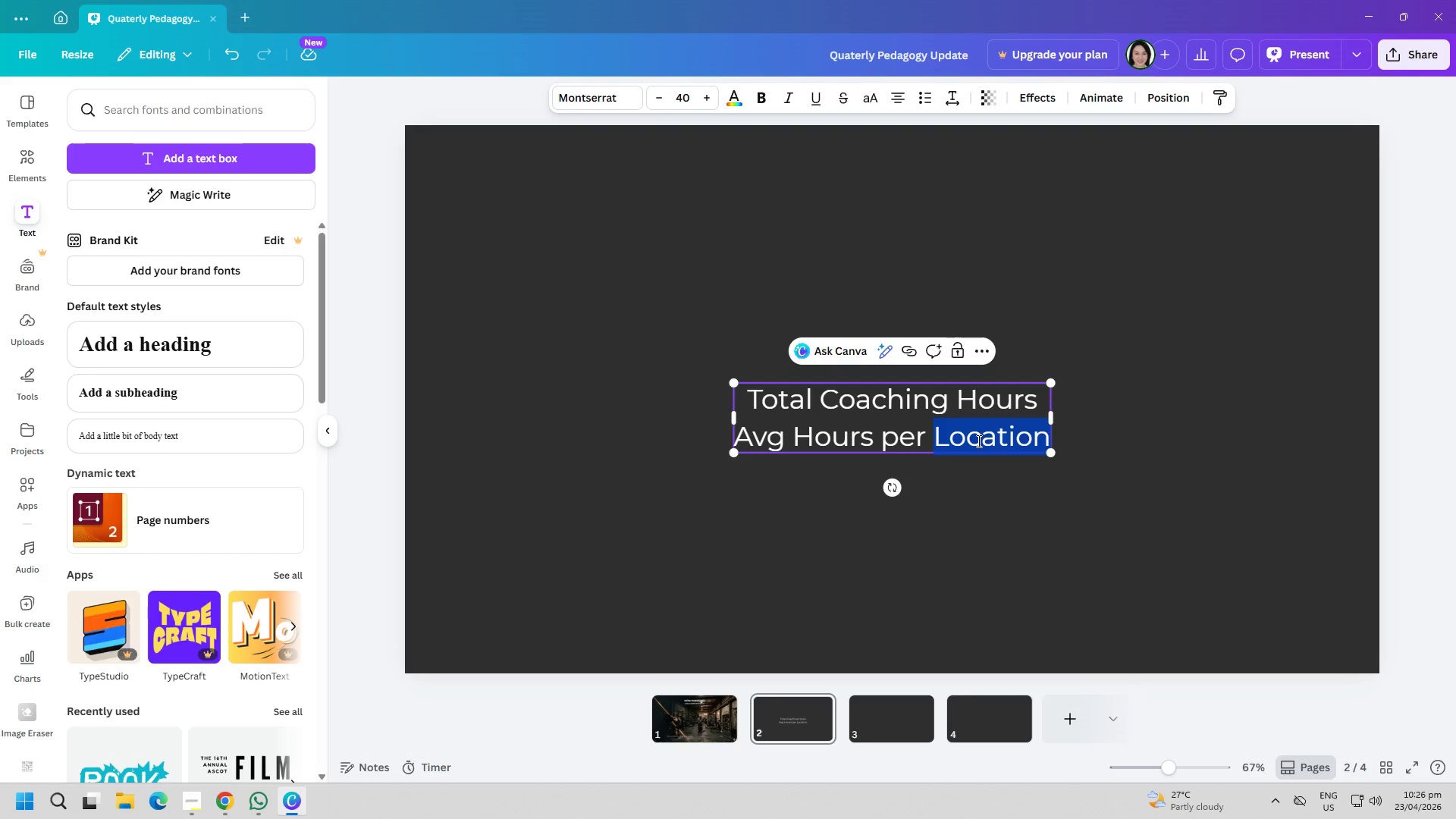 
left_click([977, 441])
 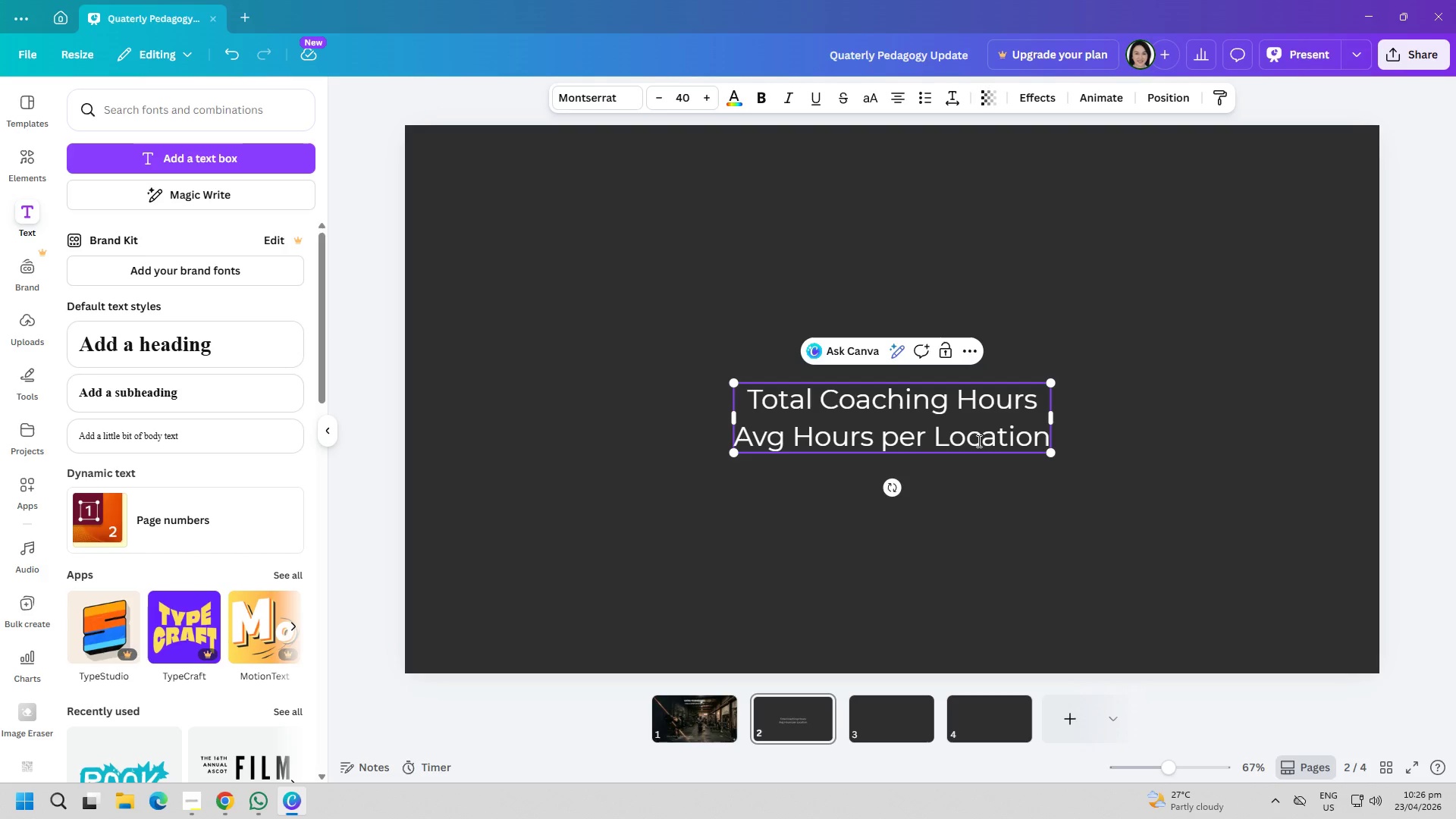 
key(ArrowRight)
 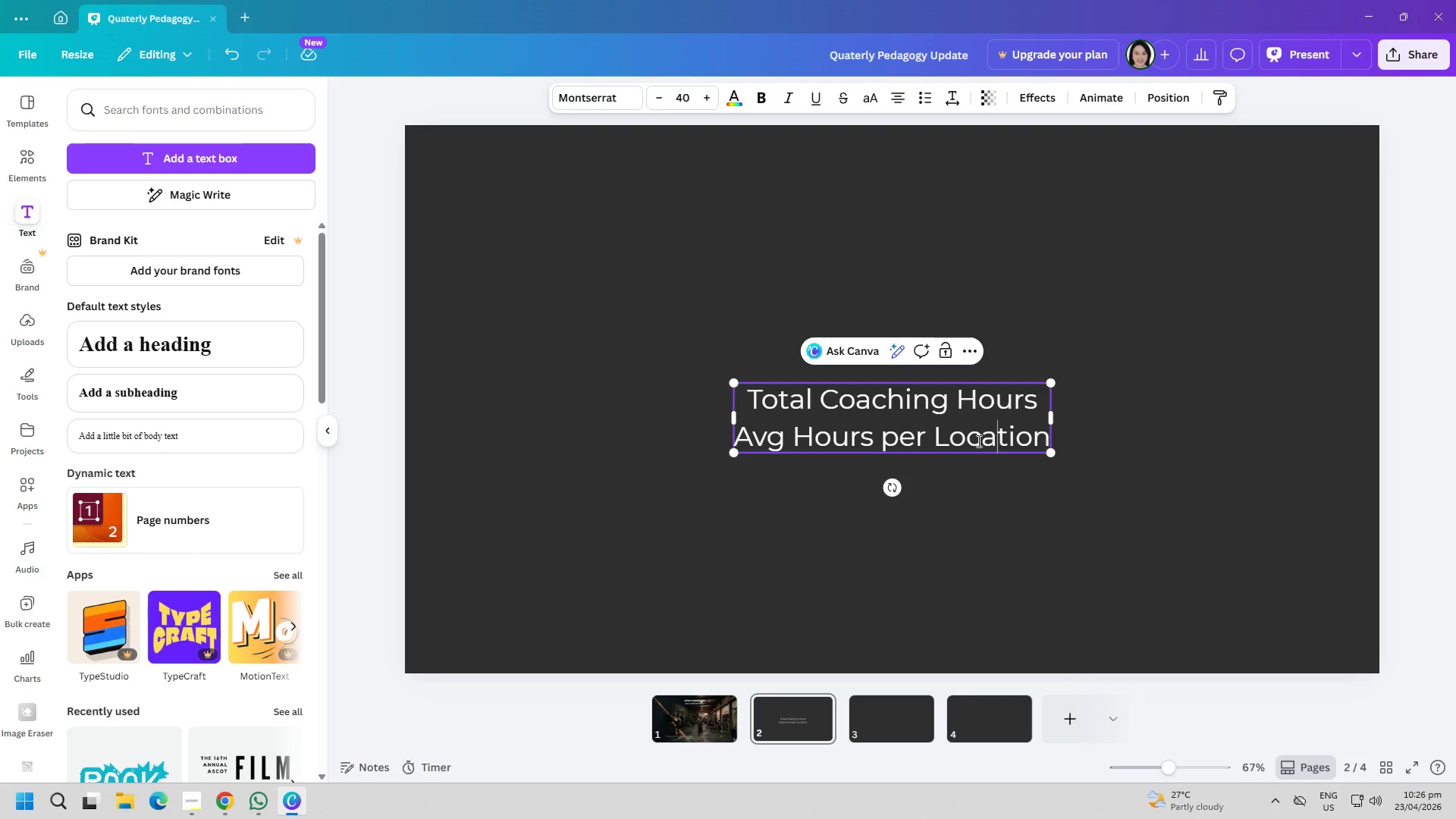 
key(ArrowRight)
 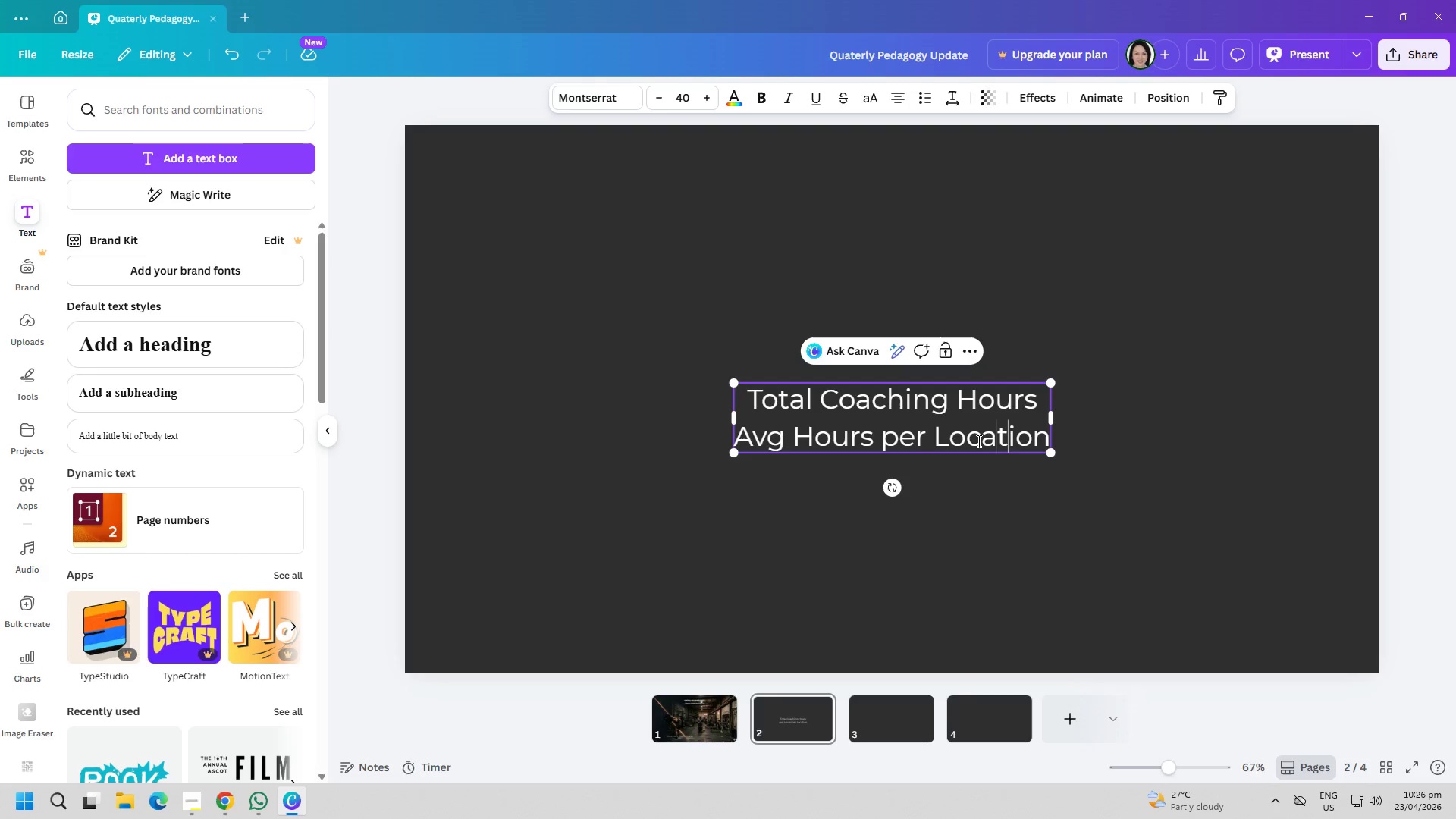 
key(ArrowRight)
 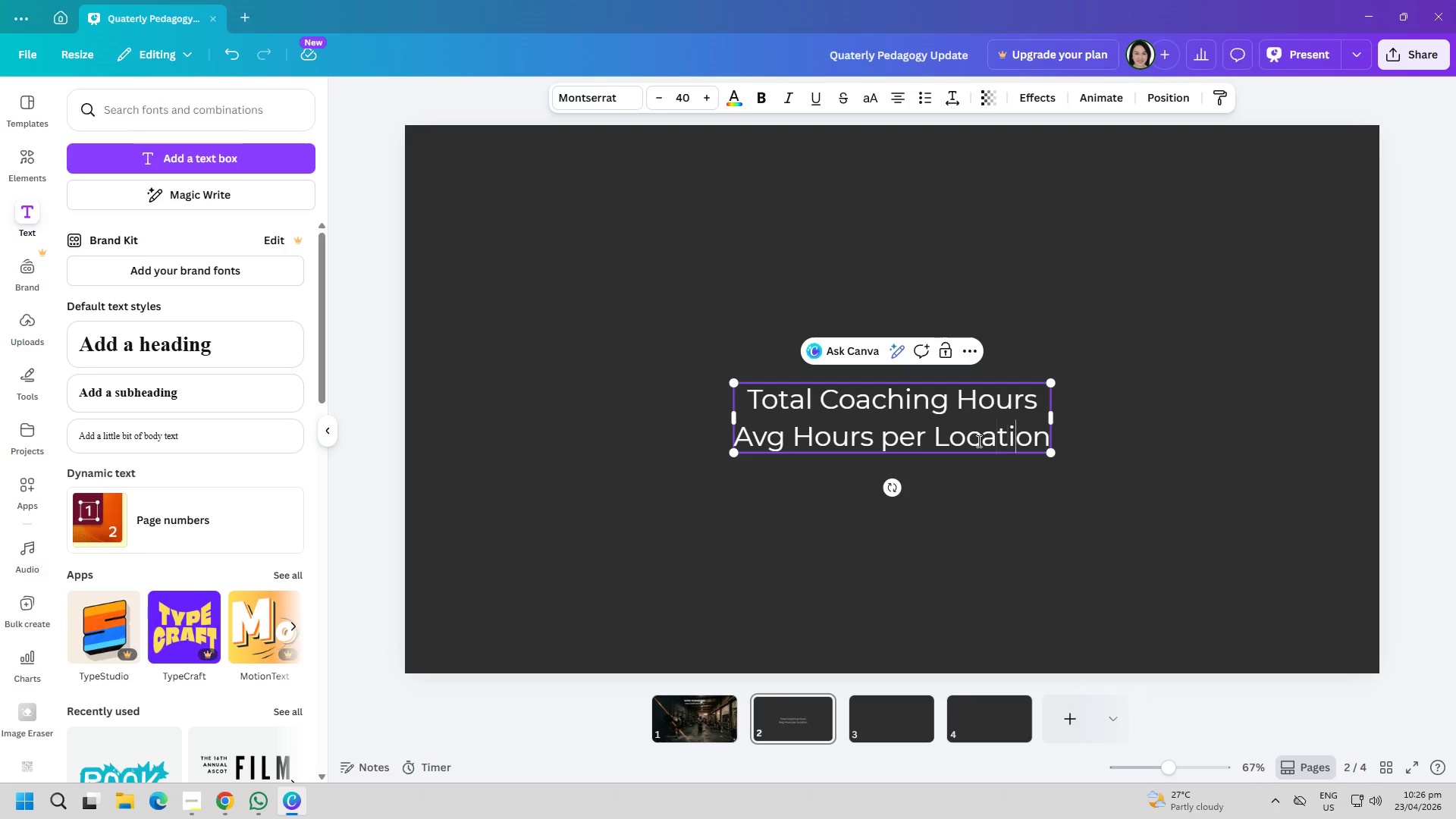 
key(ArrowRight)
 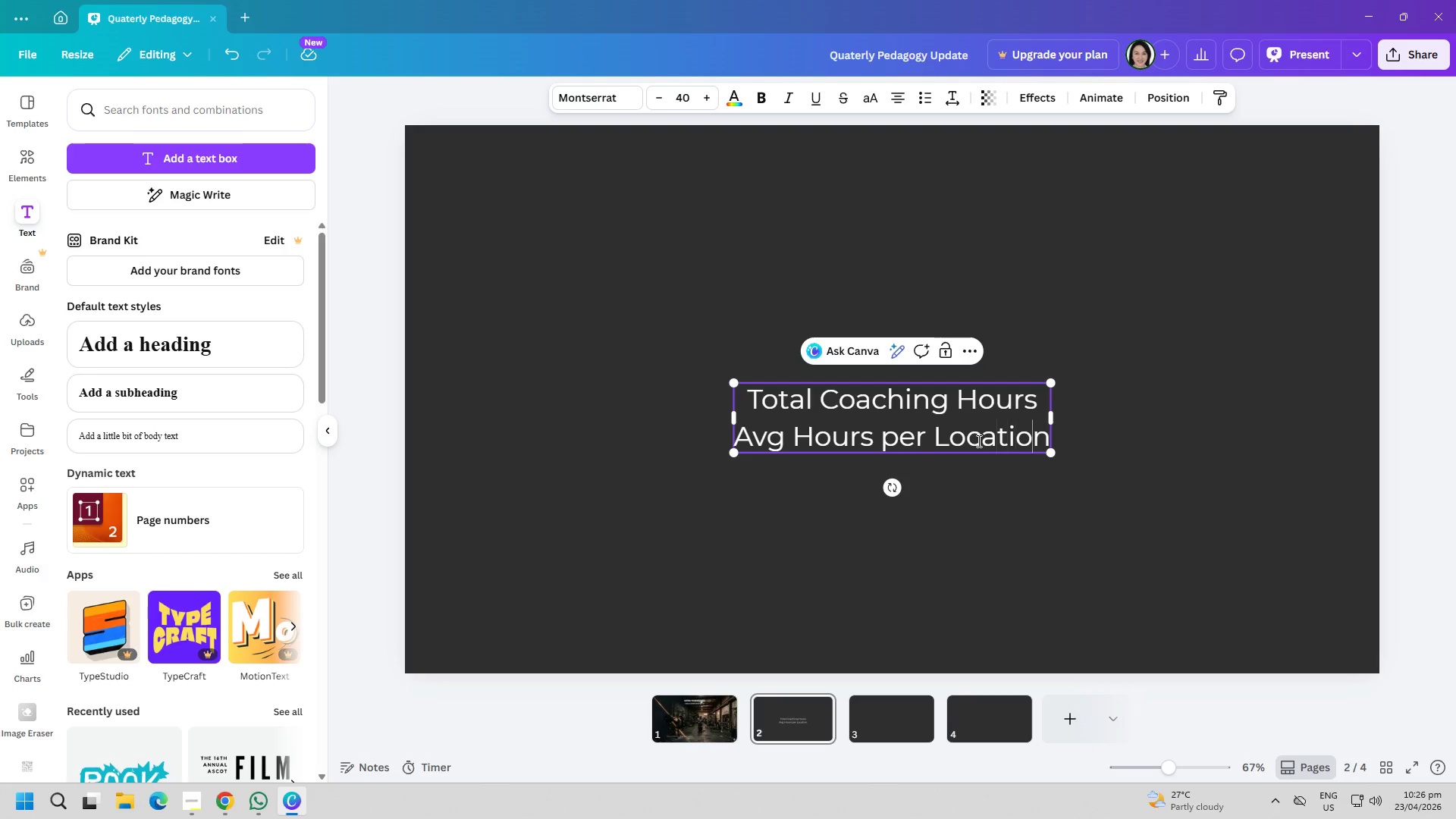 
key(ArrowRight)
 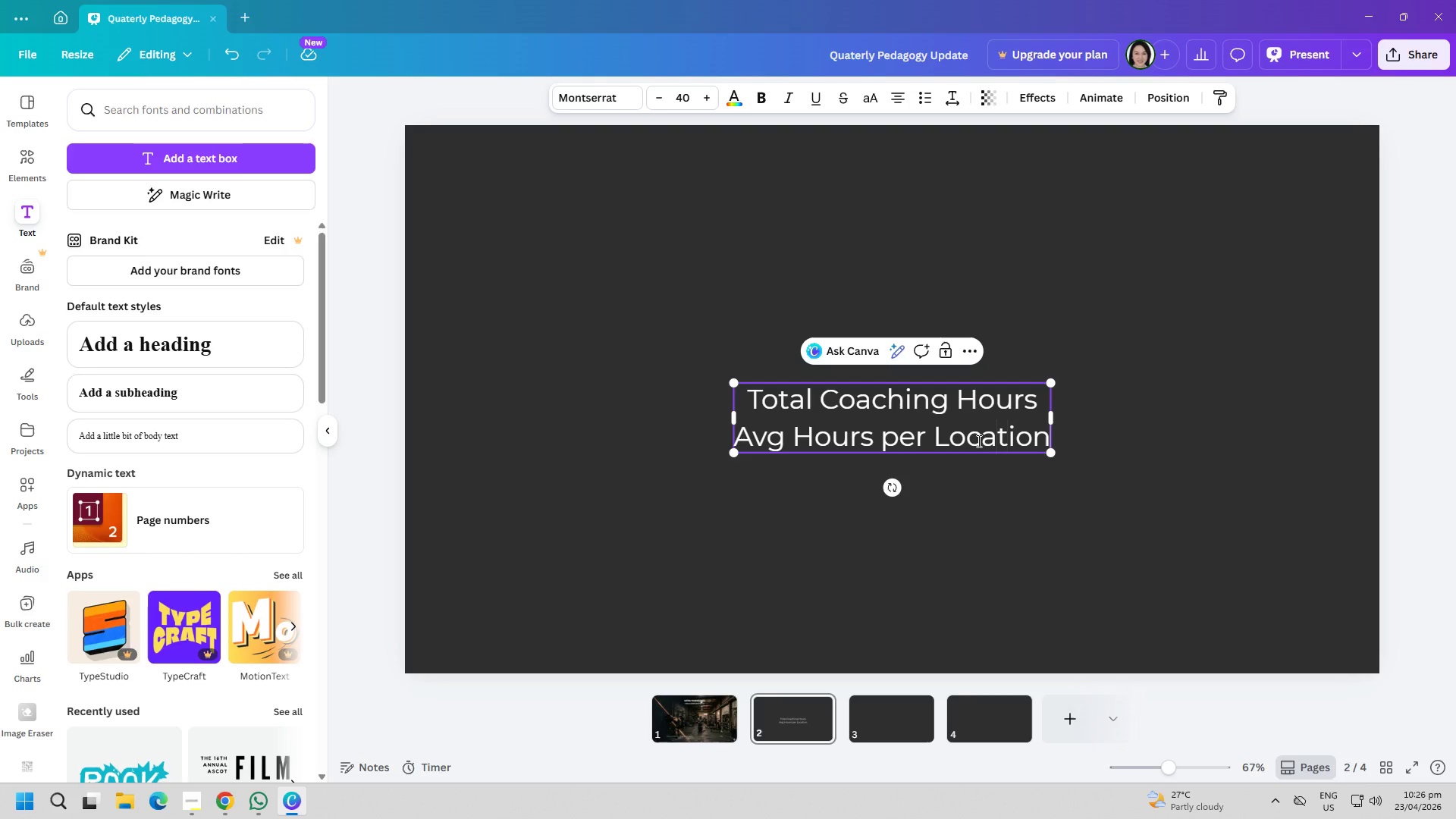 
key(ArrowRight)
 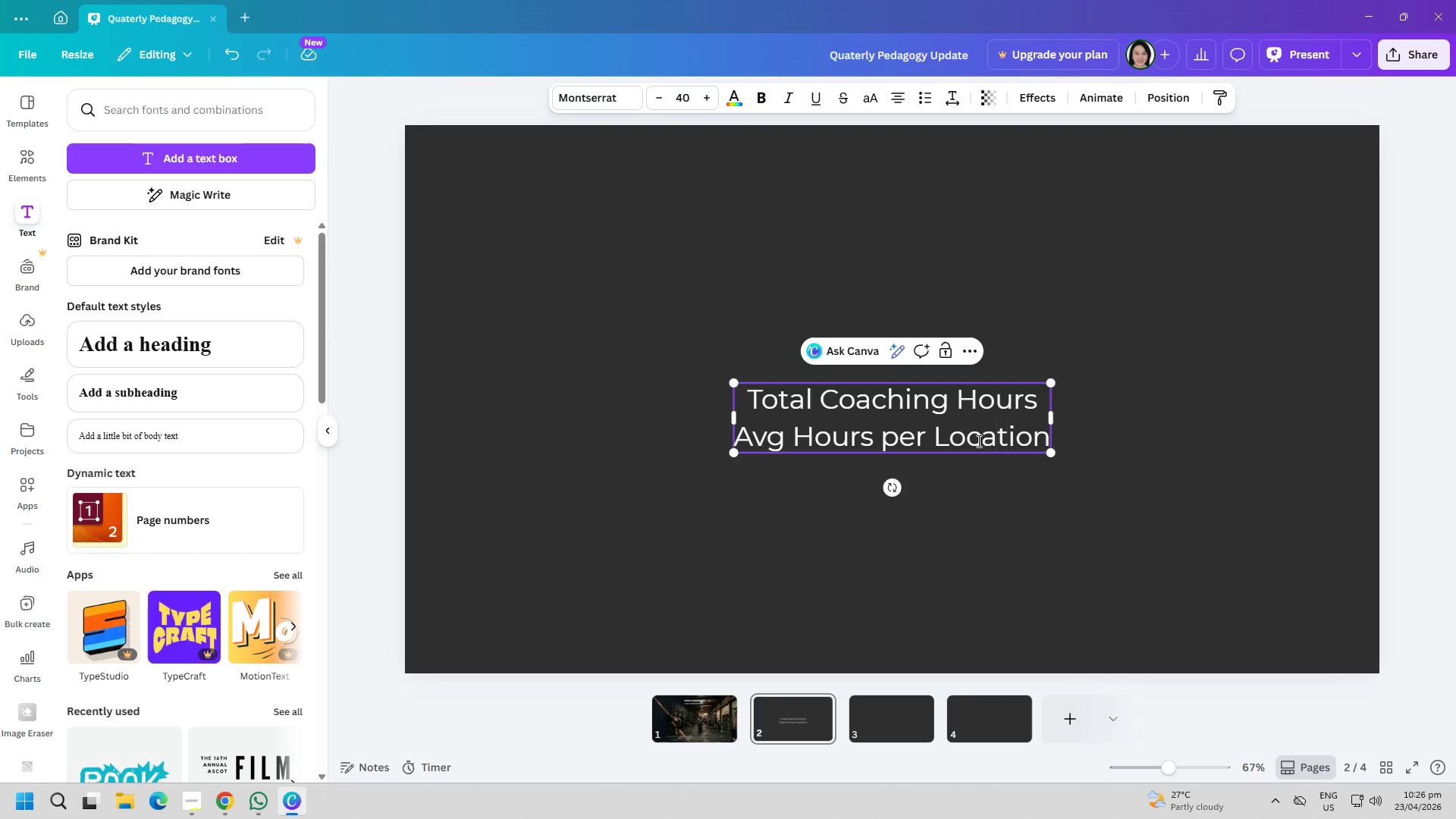 
wait(5.25)
 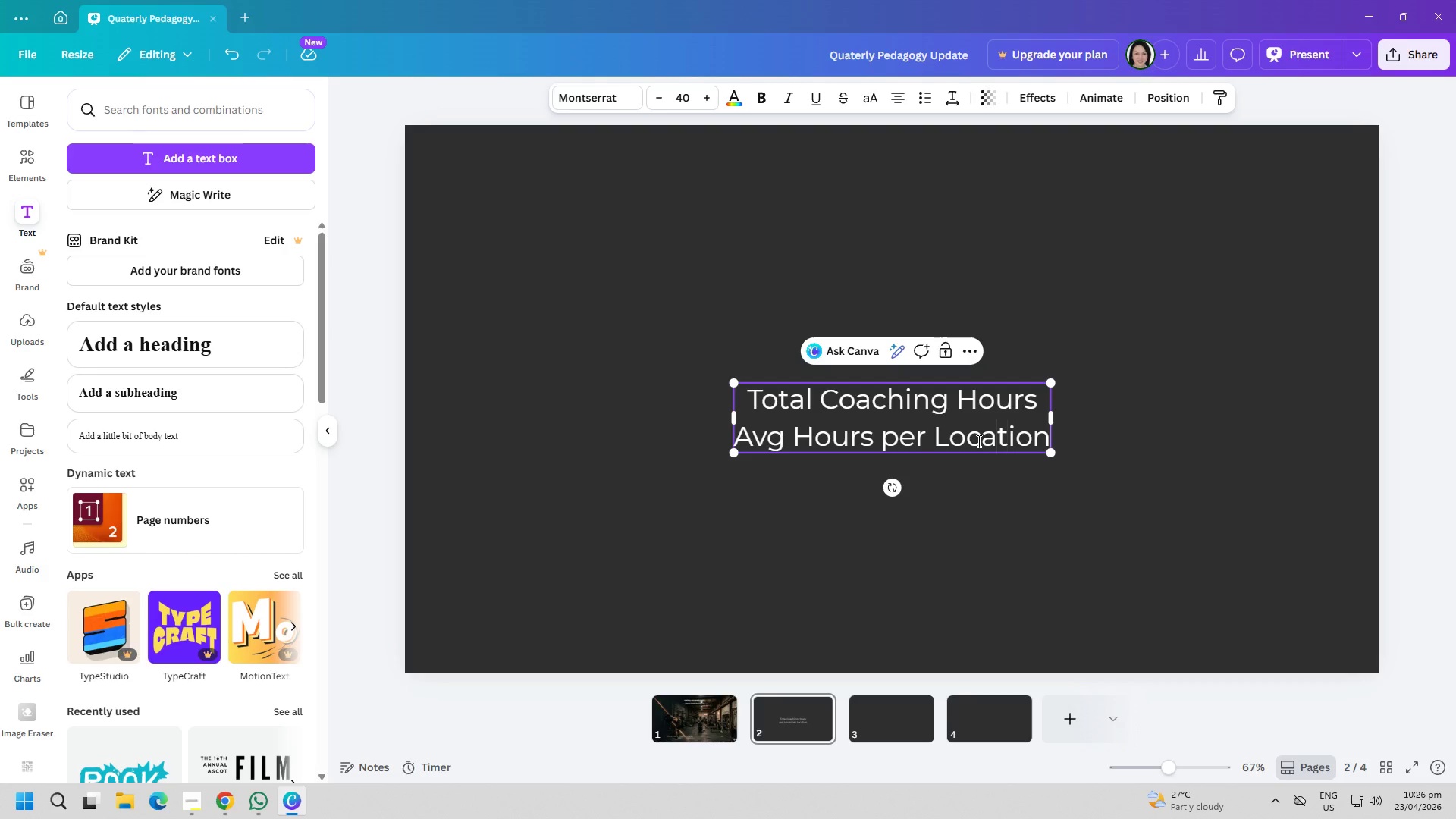 
key(ArrowLeft)
 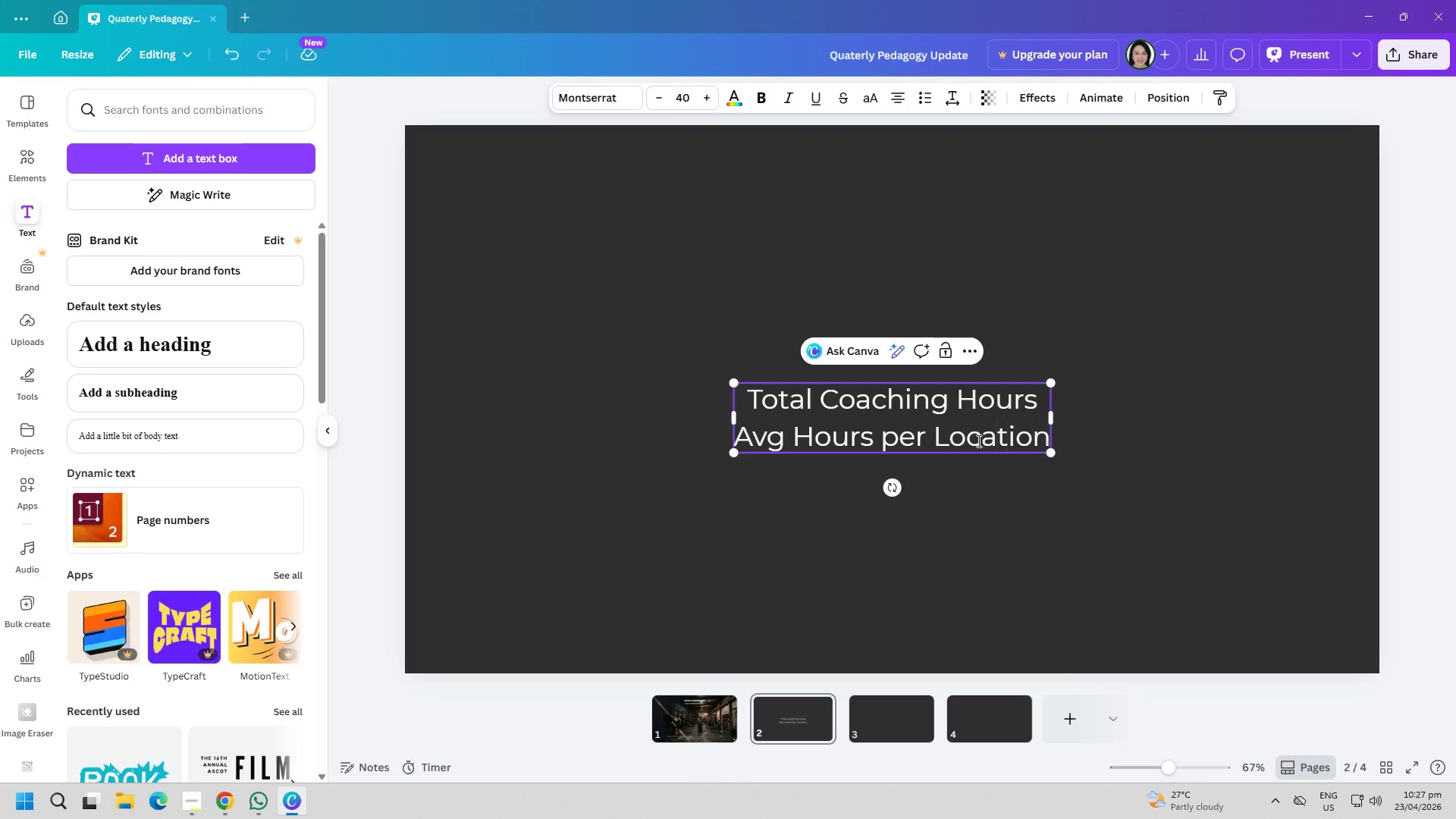 
key(End)
 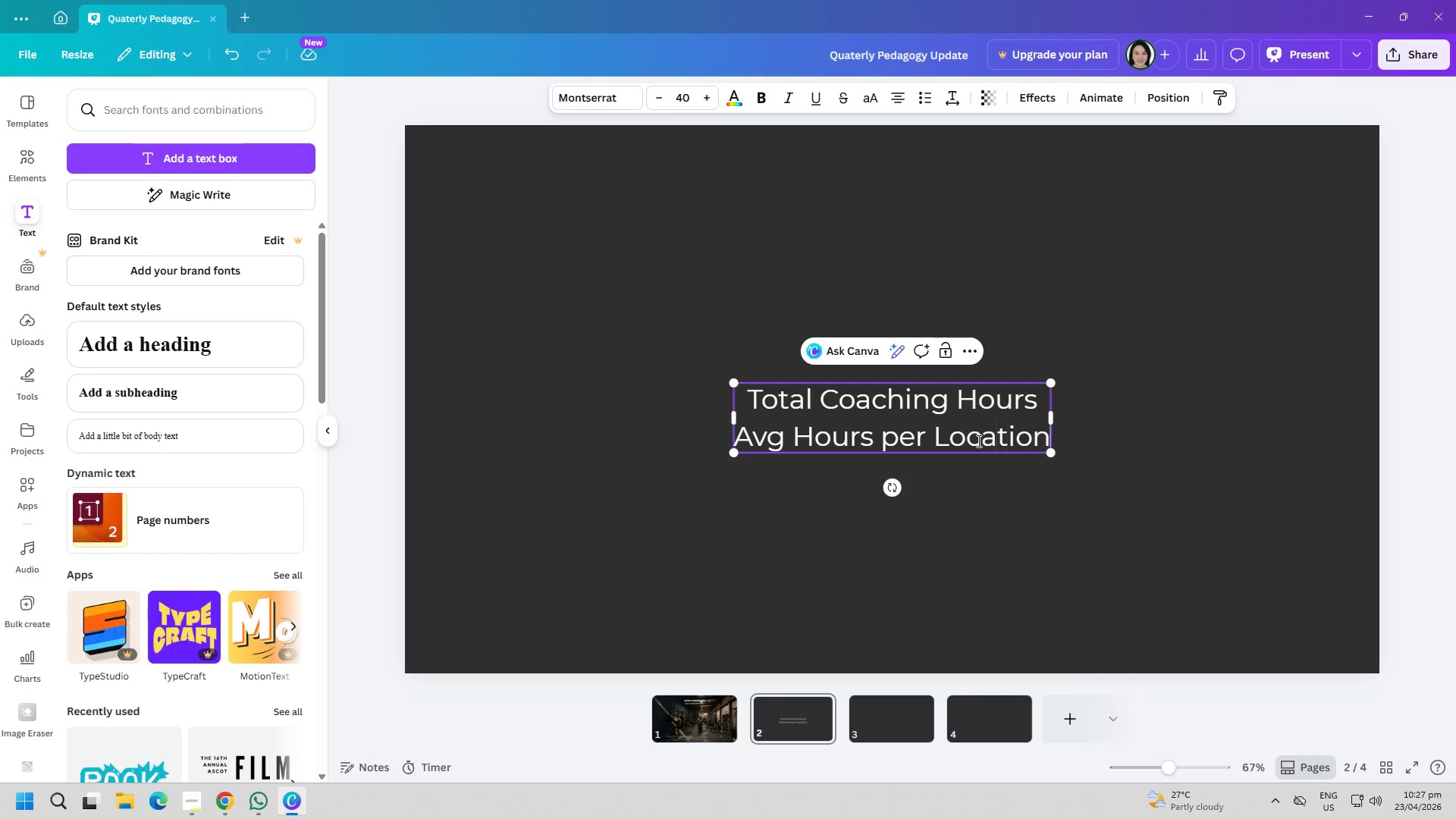 
key(ArrowRight)
 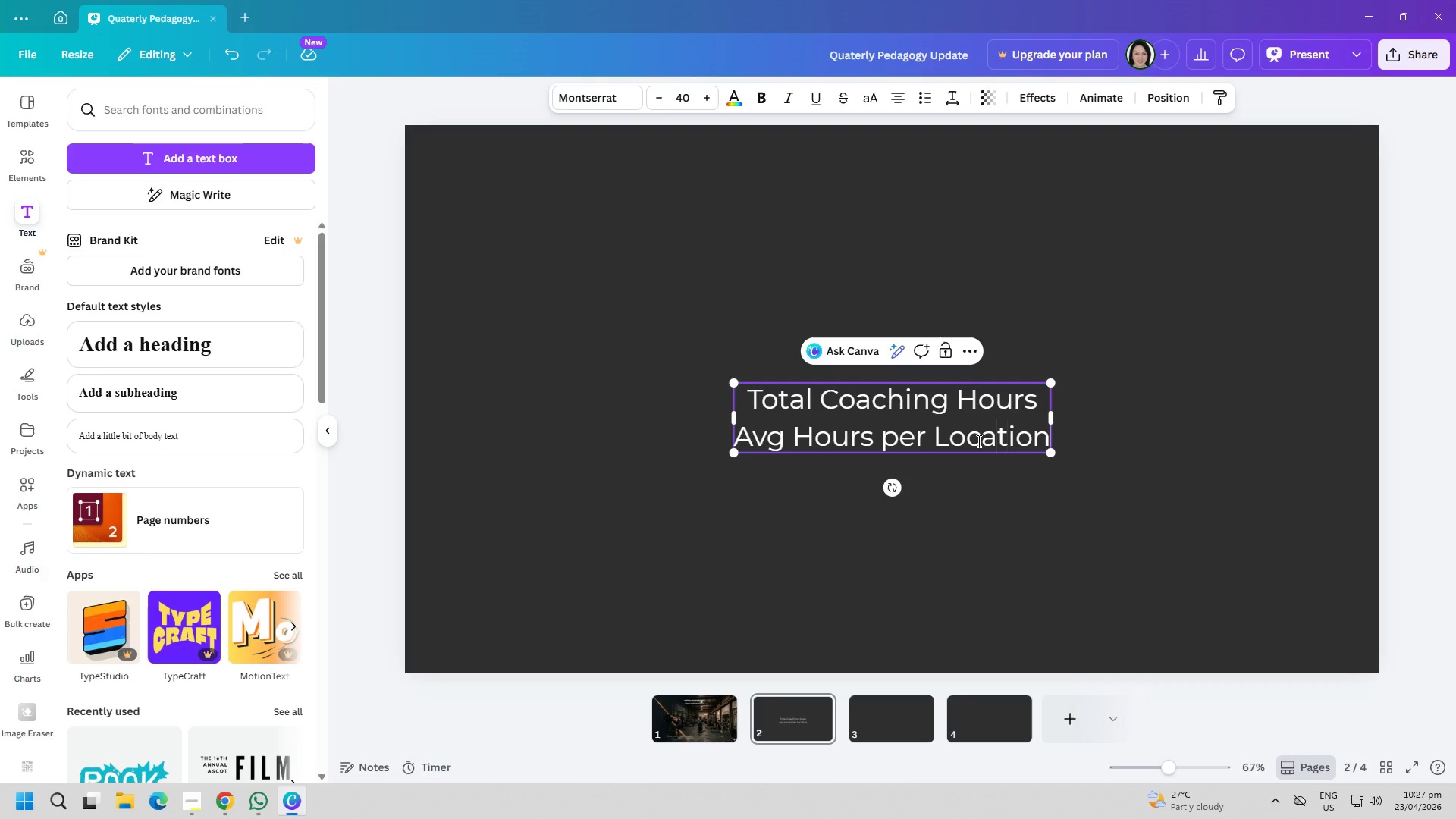 
key(ArrowRight)
 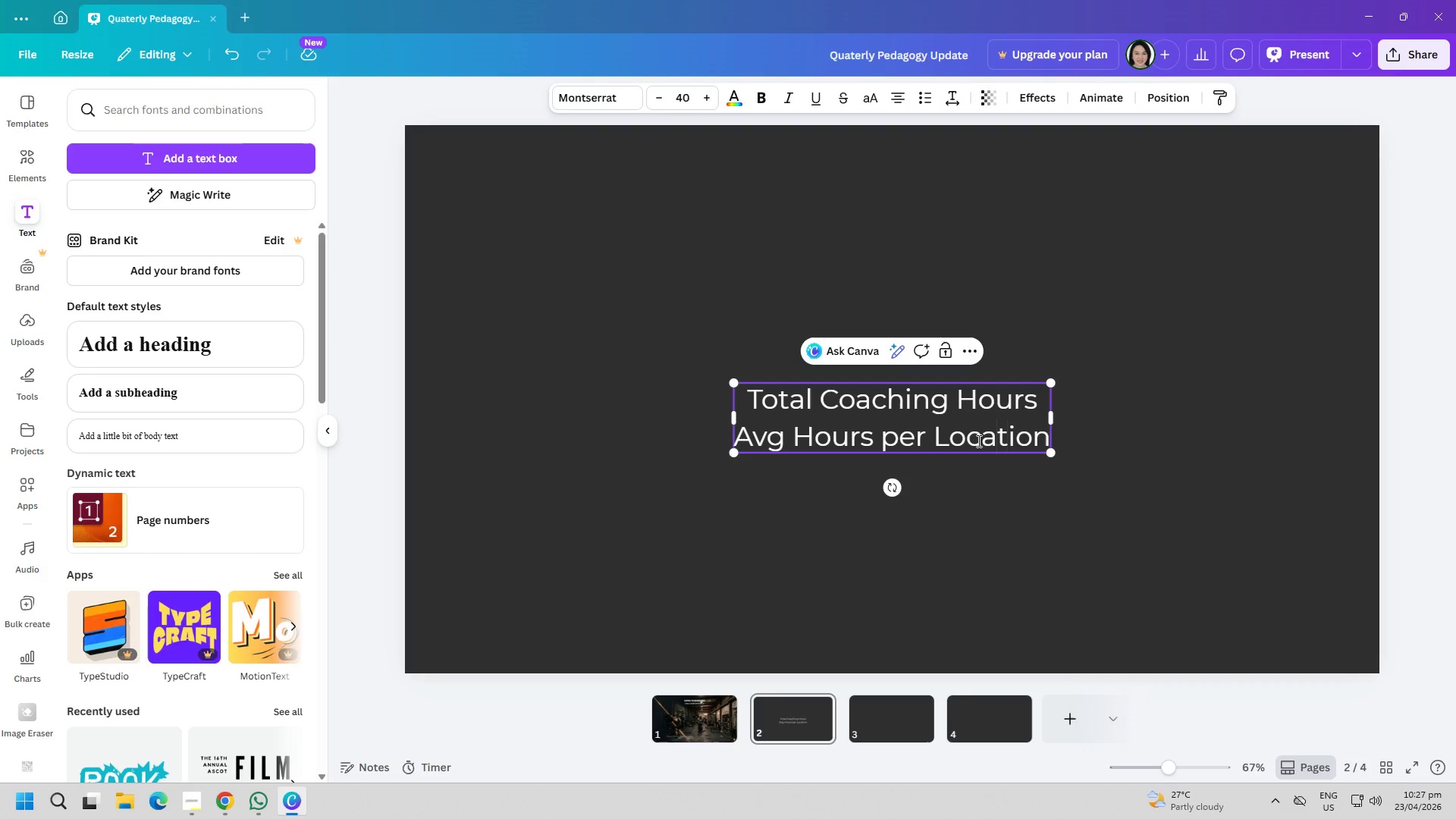 
key(ArrowLeft)
 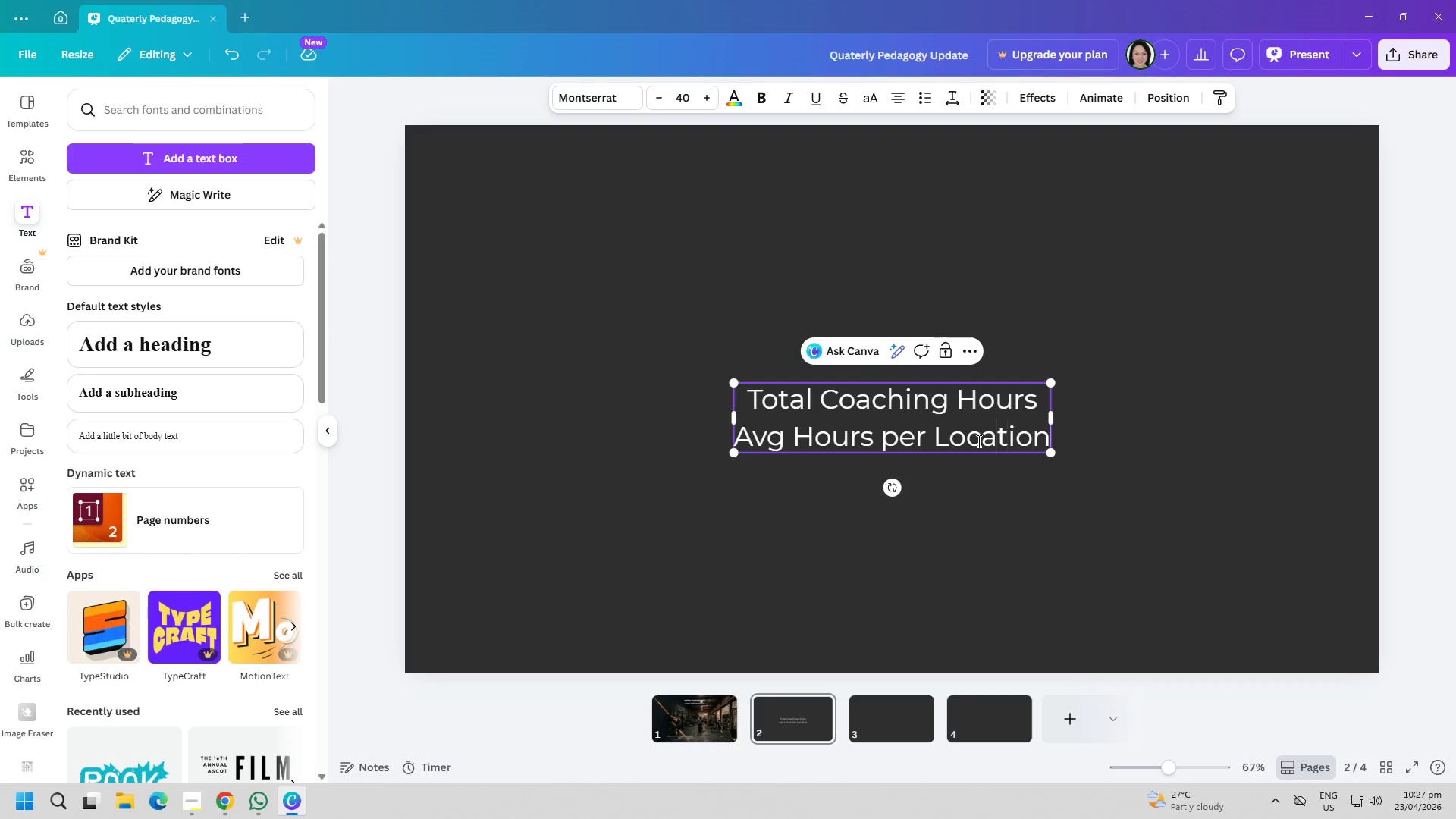 
key(ArrowRight)
 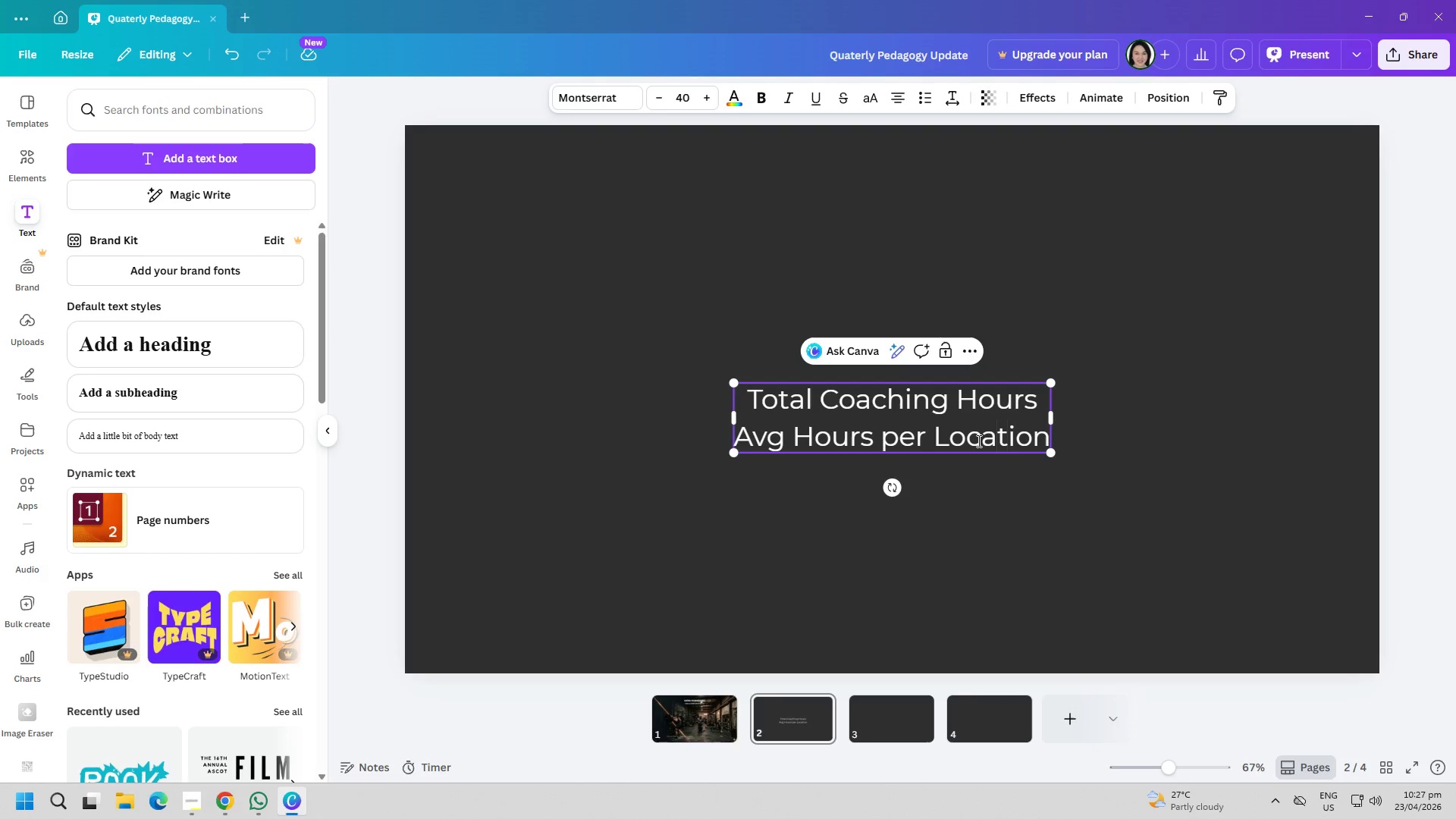 
key(Enter)
 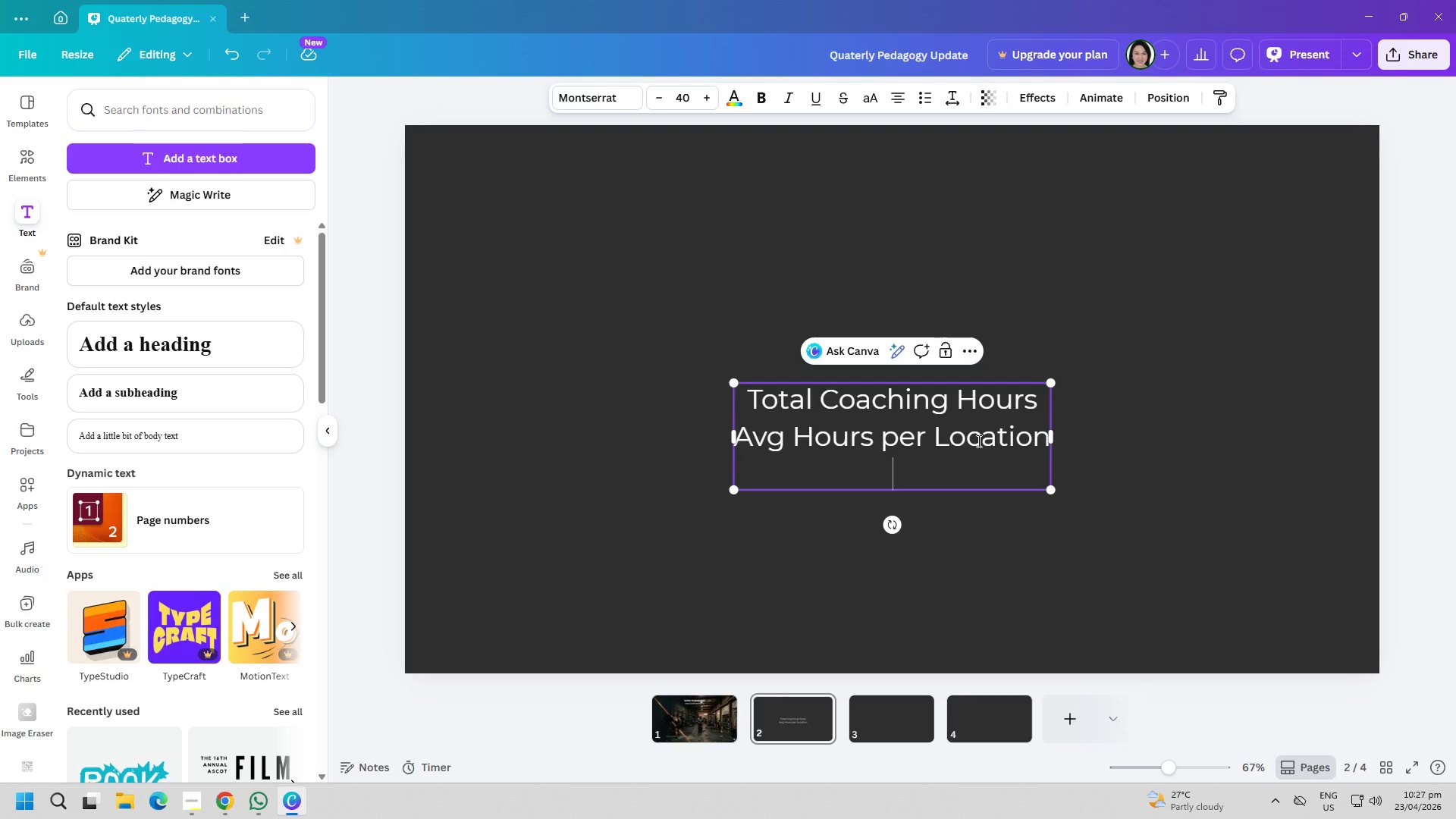 
type(Certifications Completed)
 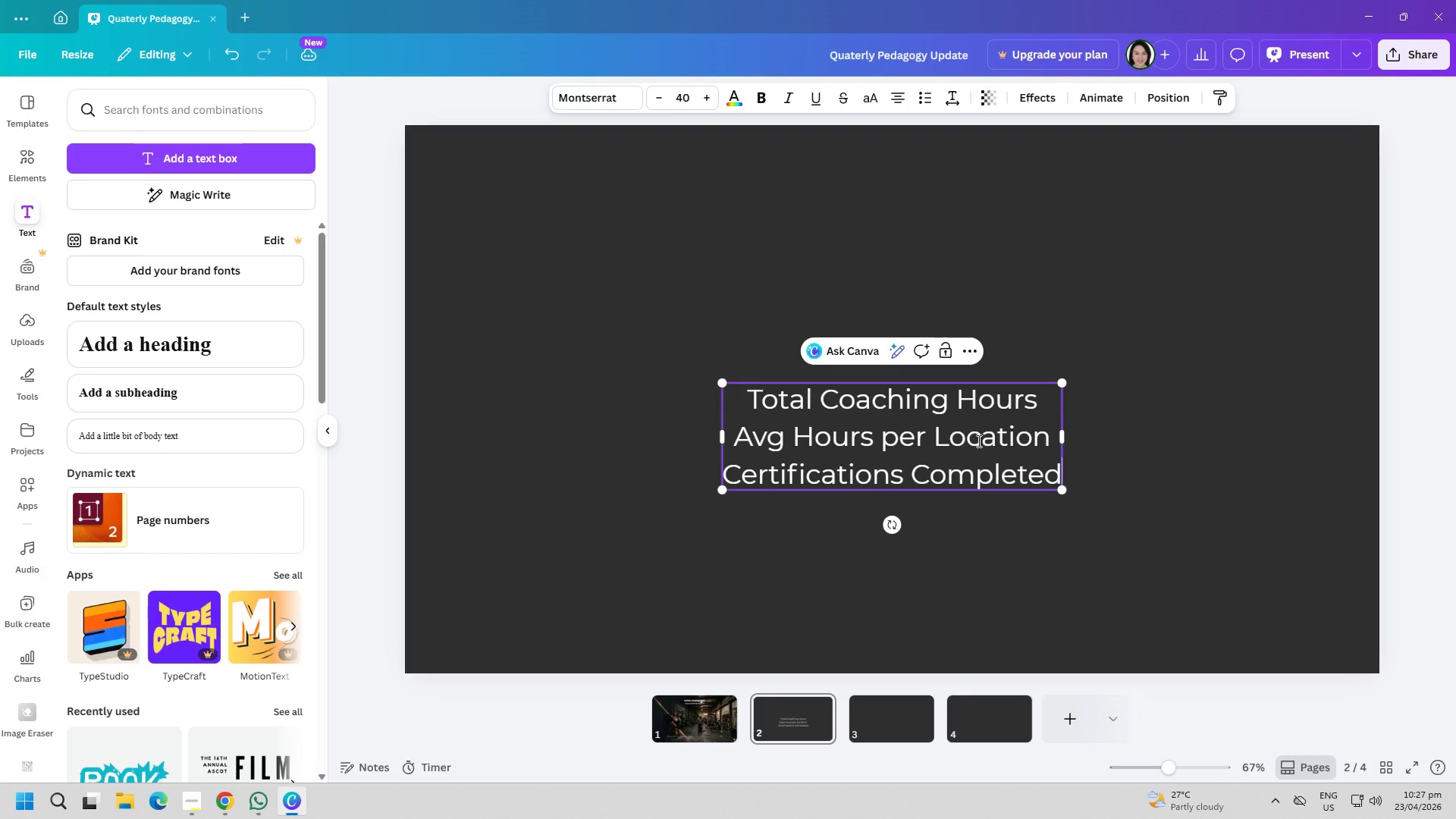 
key(Control+A)
 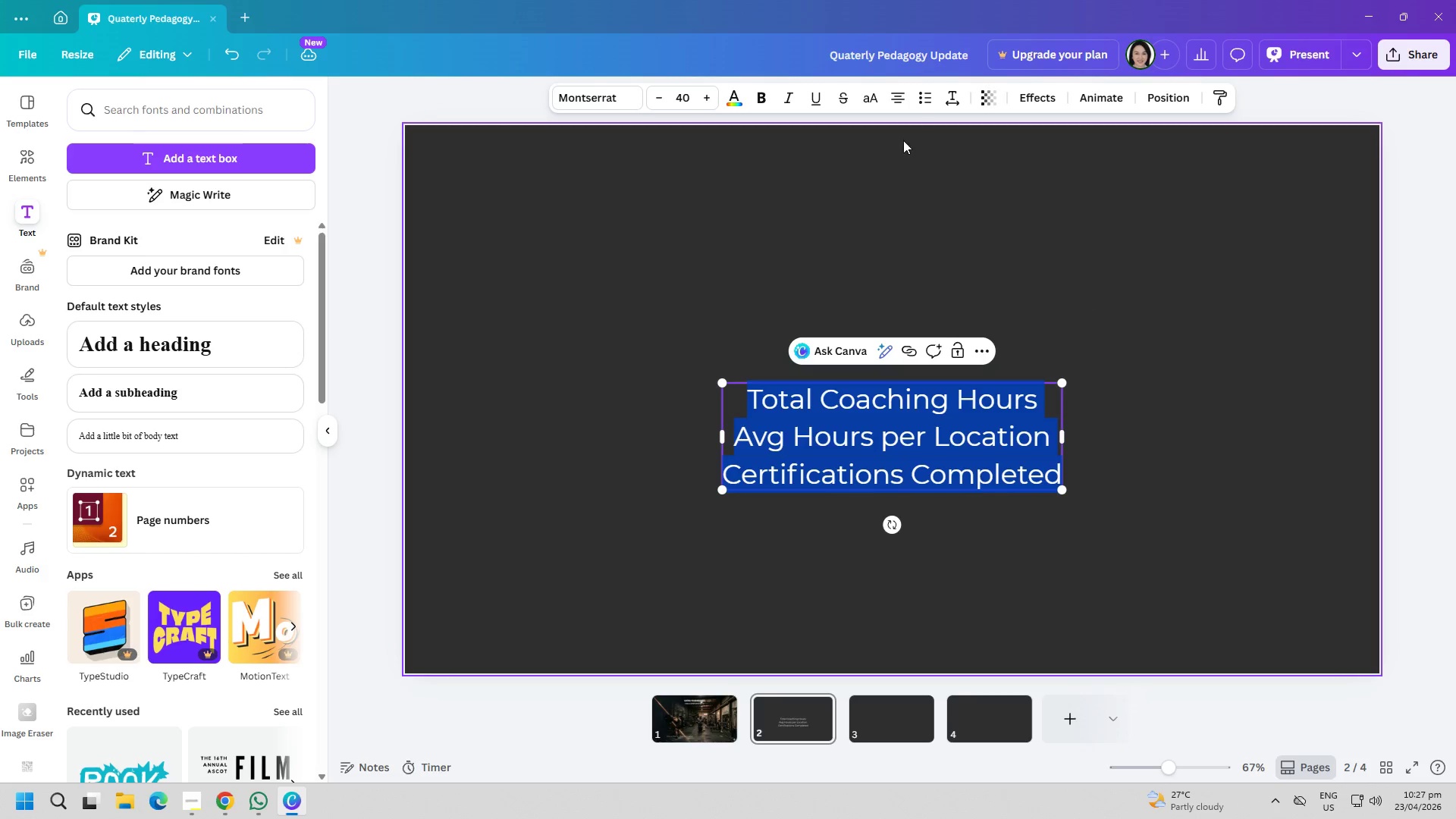 
left_click([926, 99])
 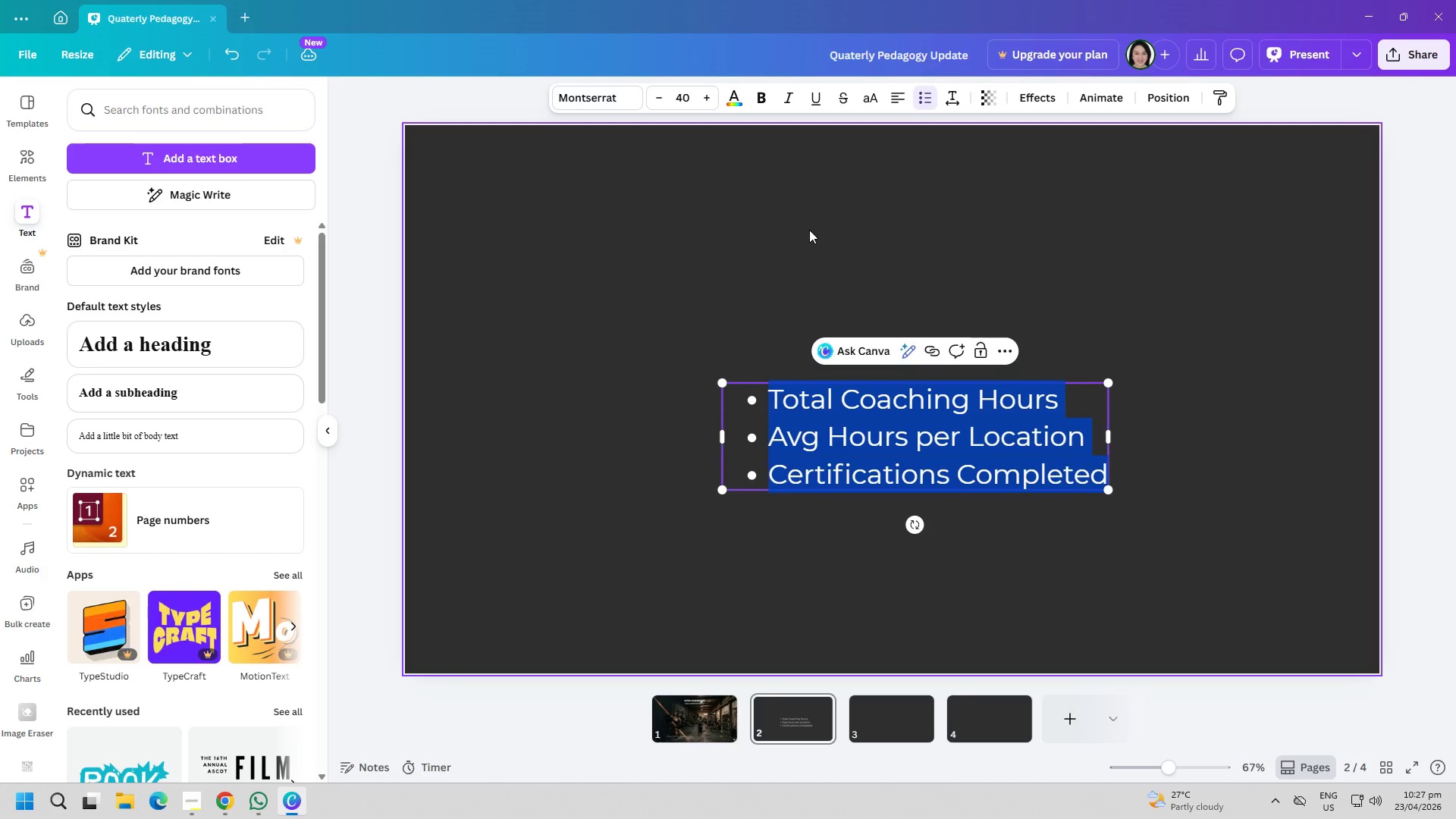 
left_click([809, 230])
 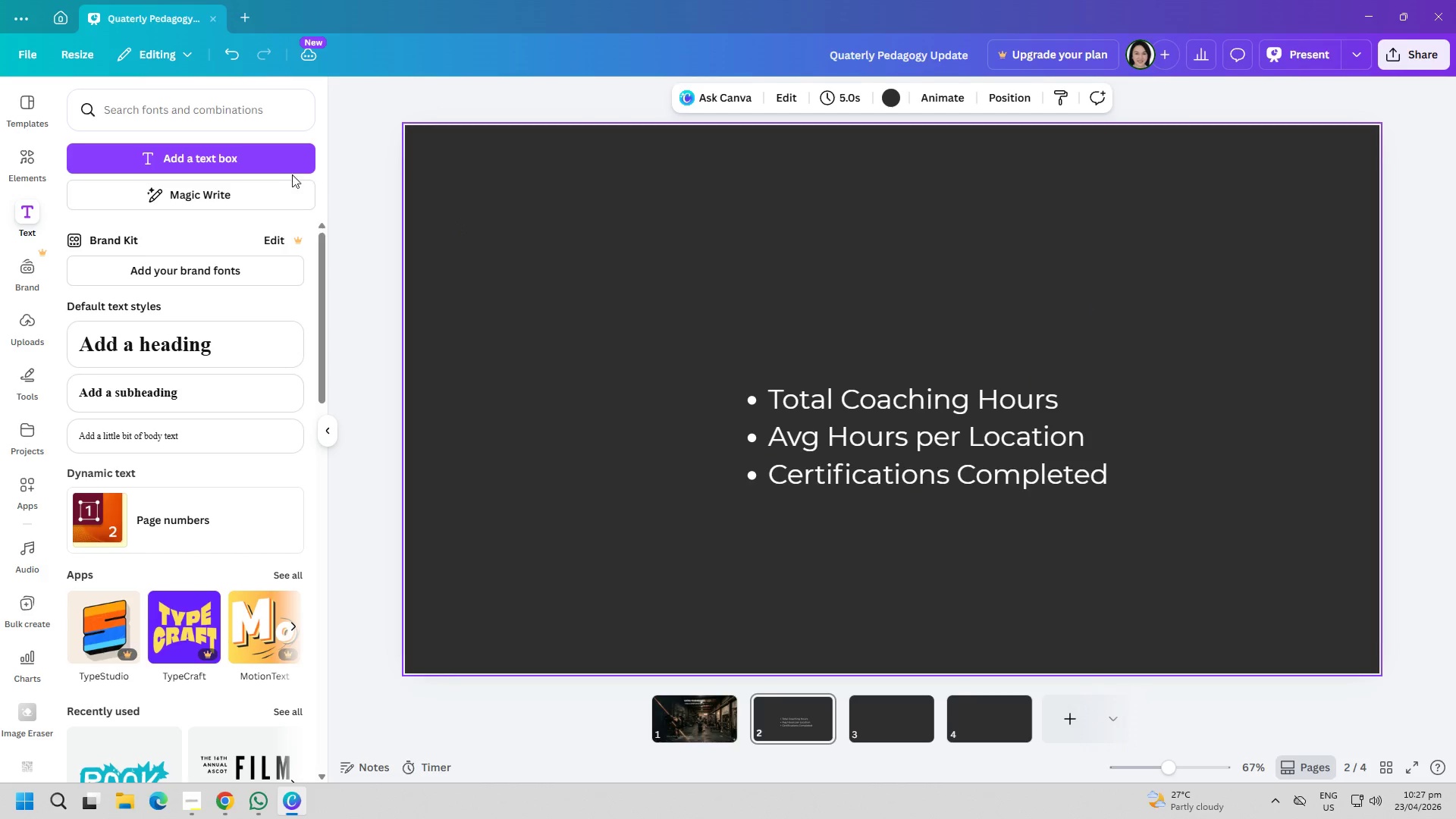 
left_click([273, 164])
 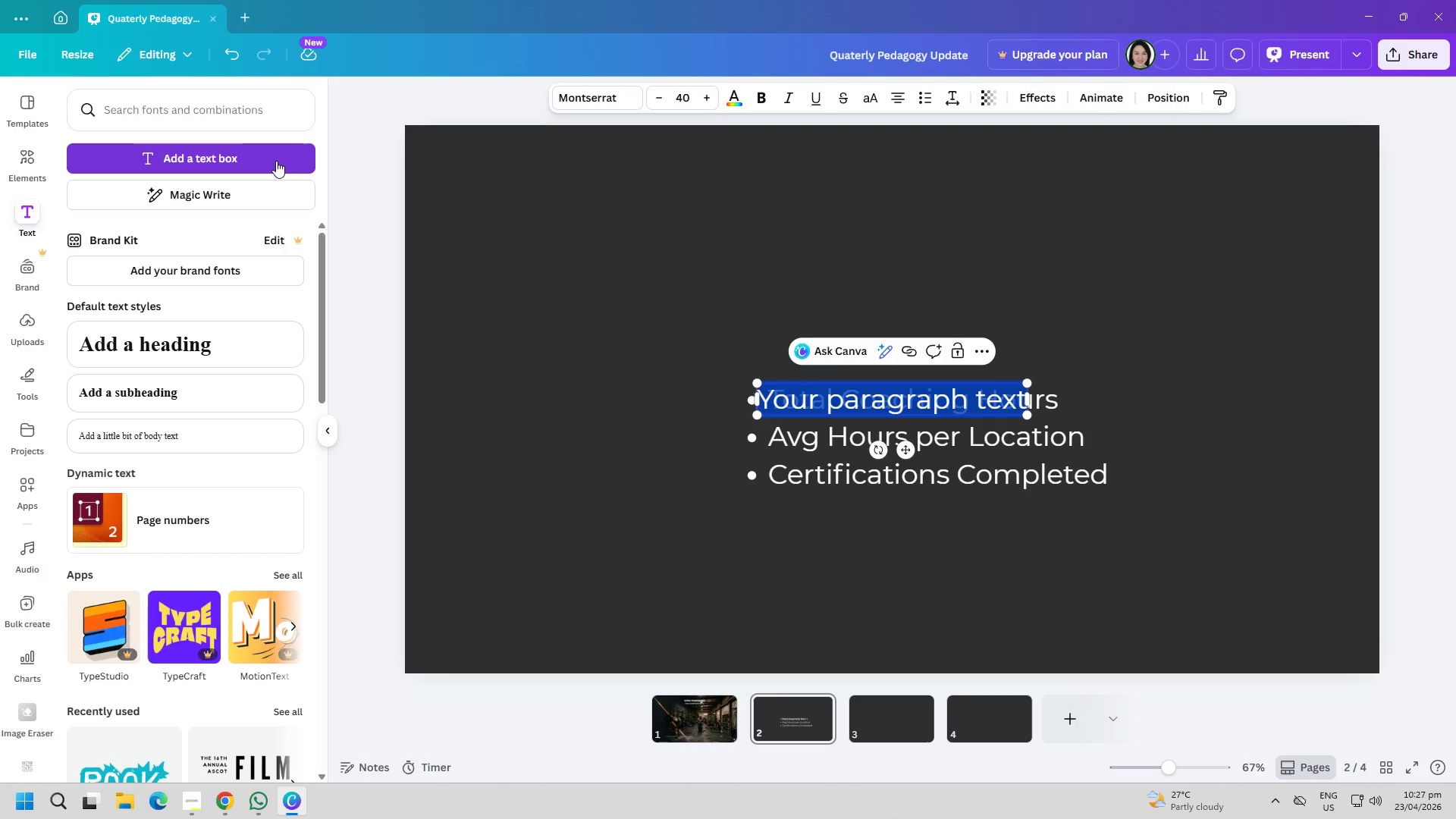 
type(Q4)
key(Backspace)
type(3 Training Snapshot)
 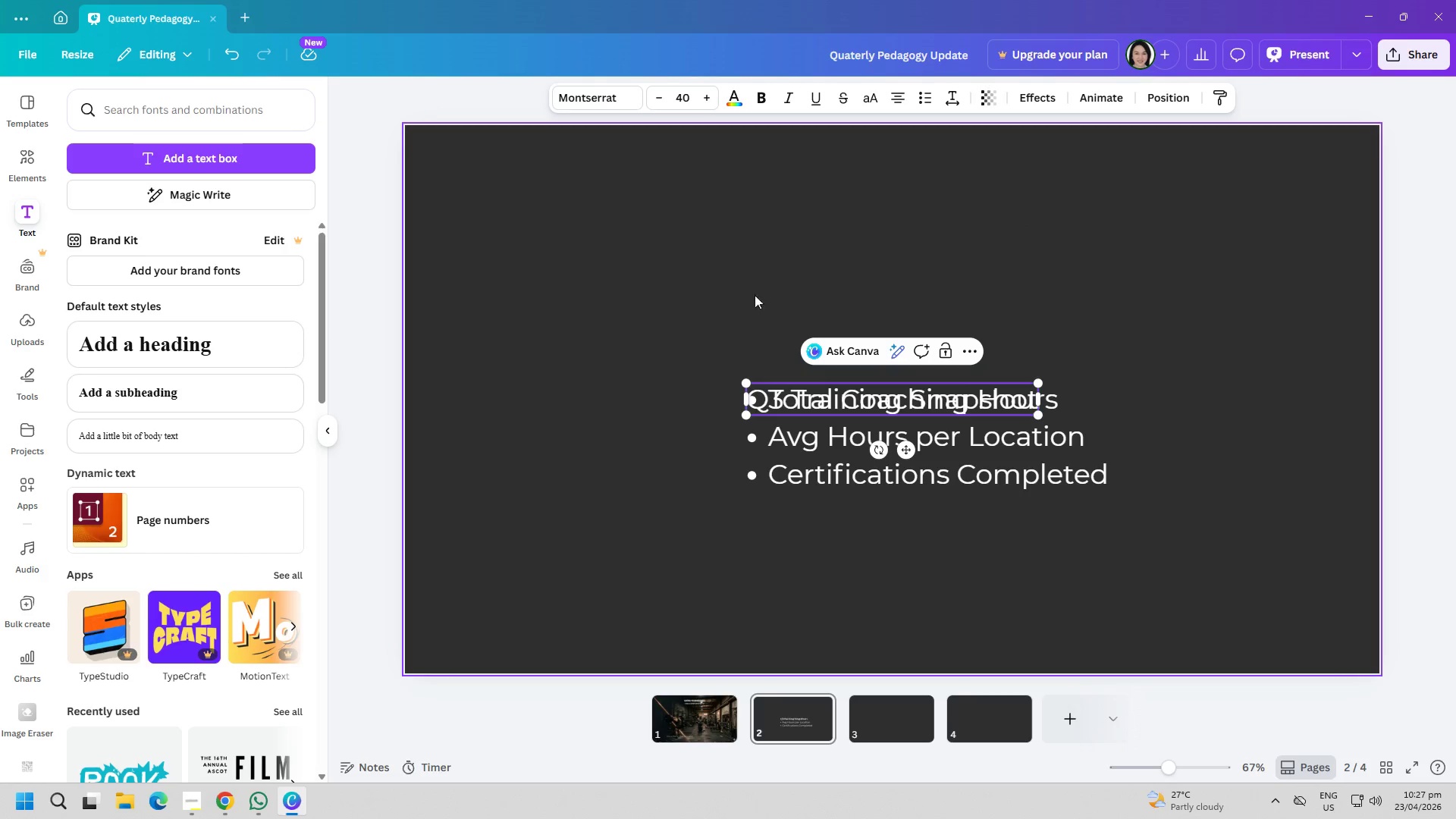 
left_click([1039, 291])
 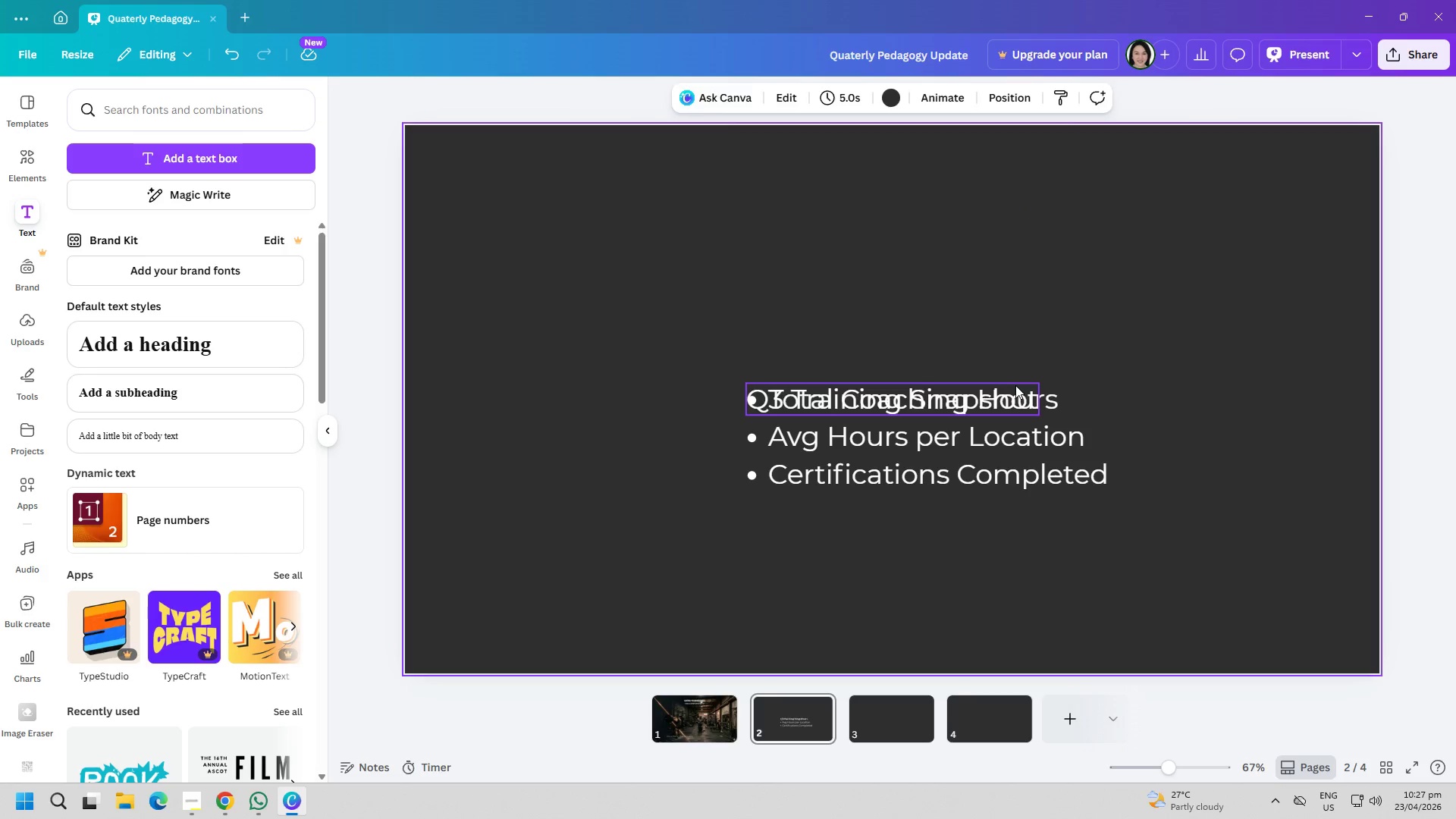 
left_click_drag(start_coordinate=[1015, 385], to_coordinate=[981, 243])
 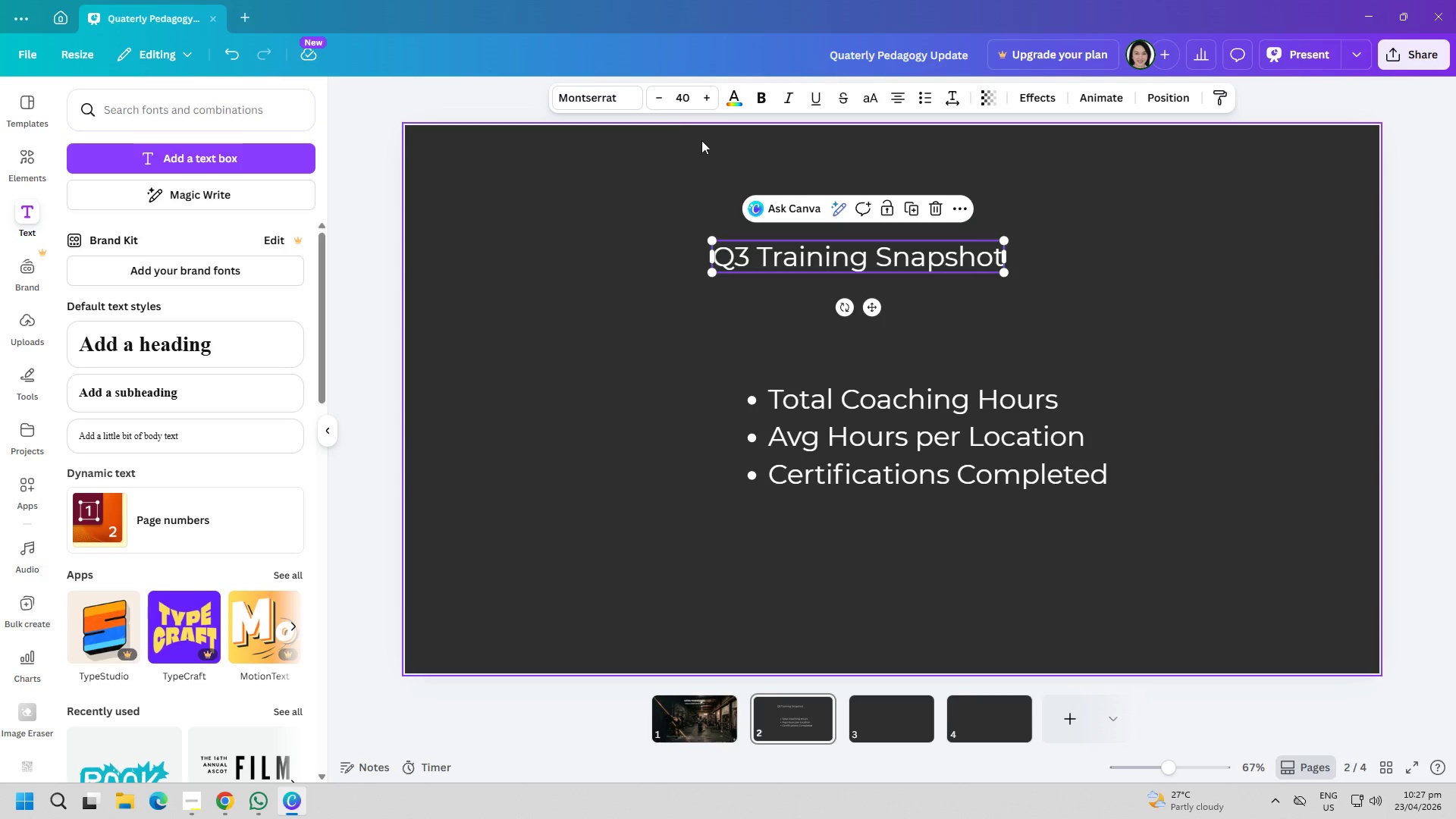 
left_click([603, 108])
 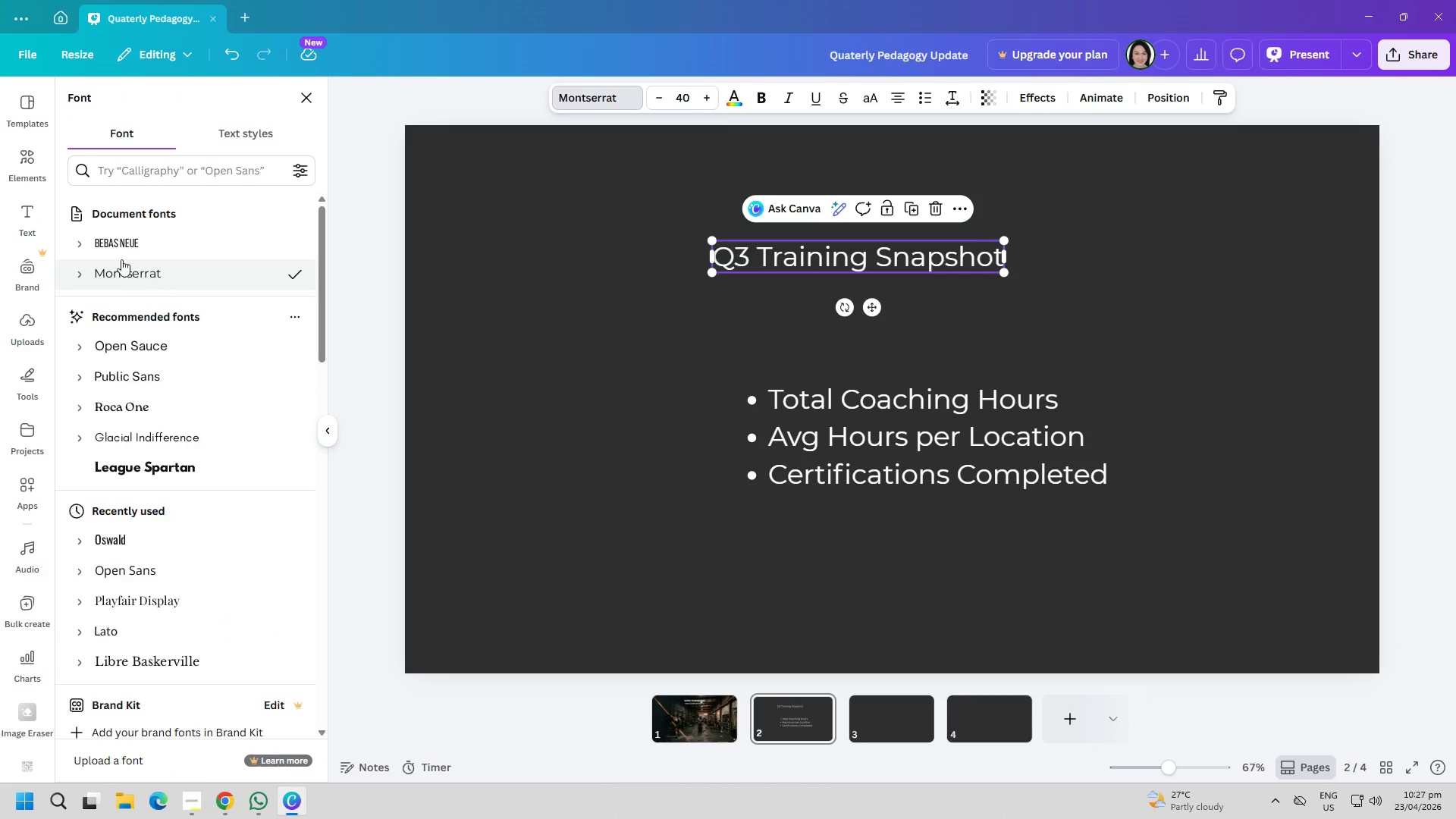 
left_click([120, 243])
 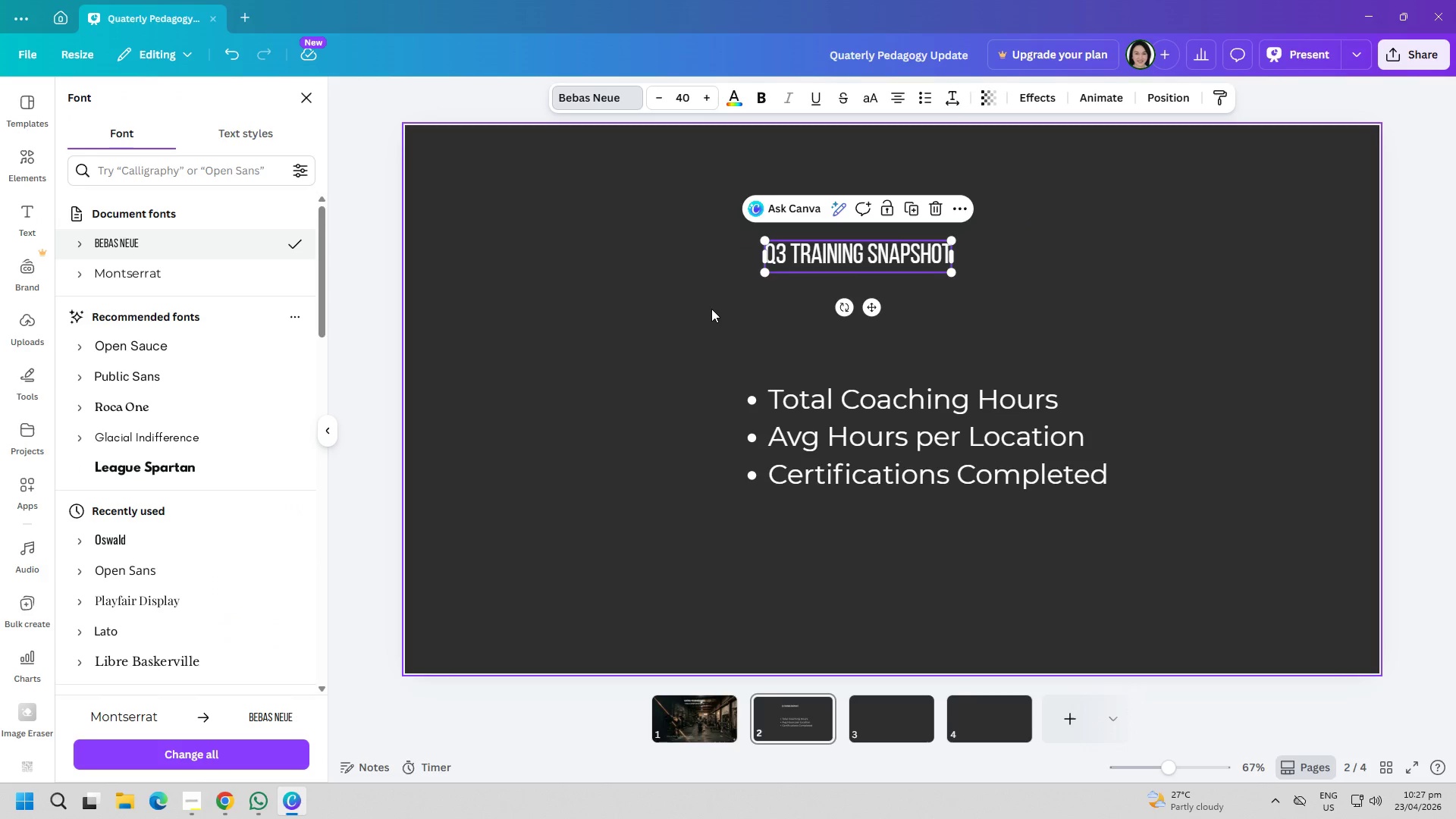 
left_click([701, 268])
 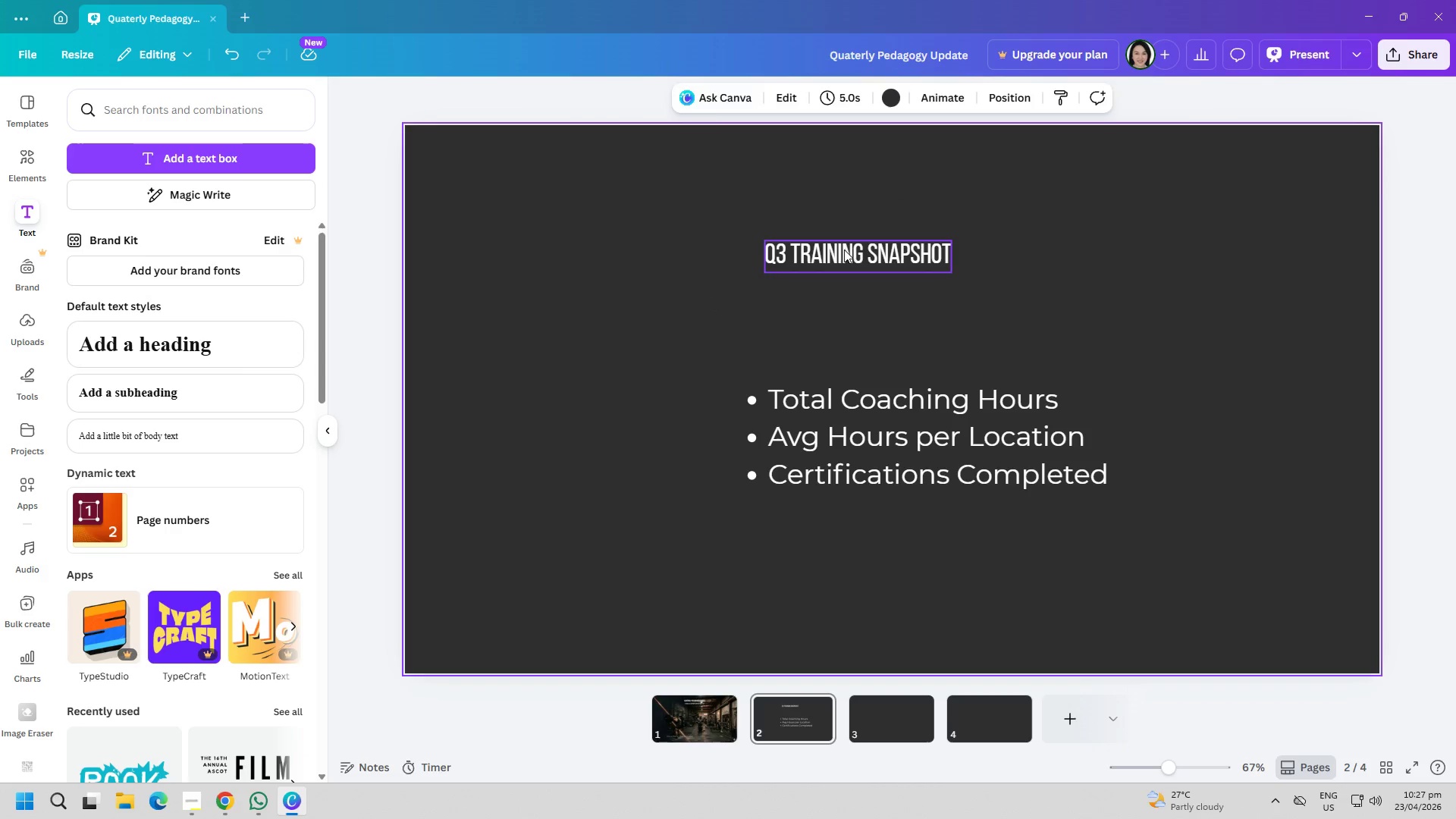 
left_click_drag(start_coordinate=[846, 249], to_coordinate=[880, 188])
 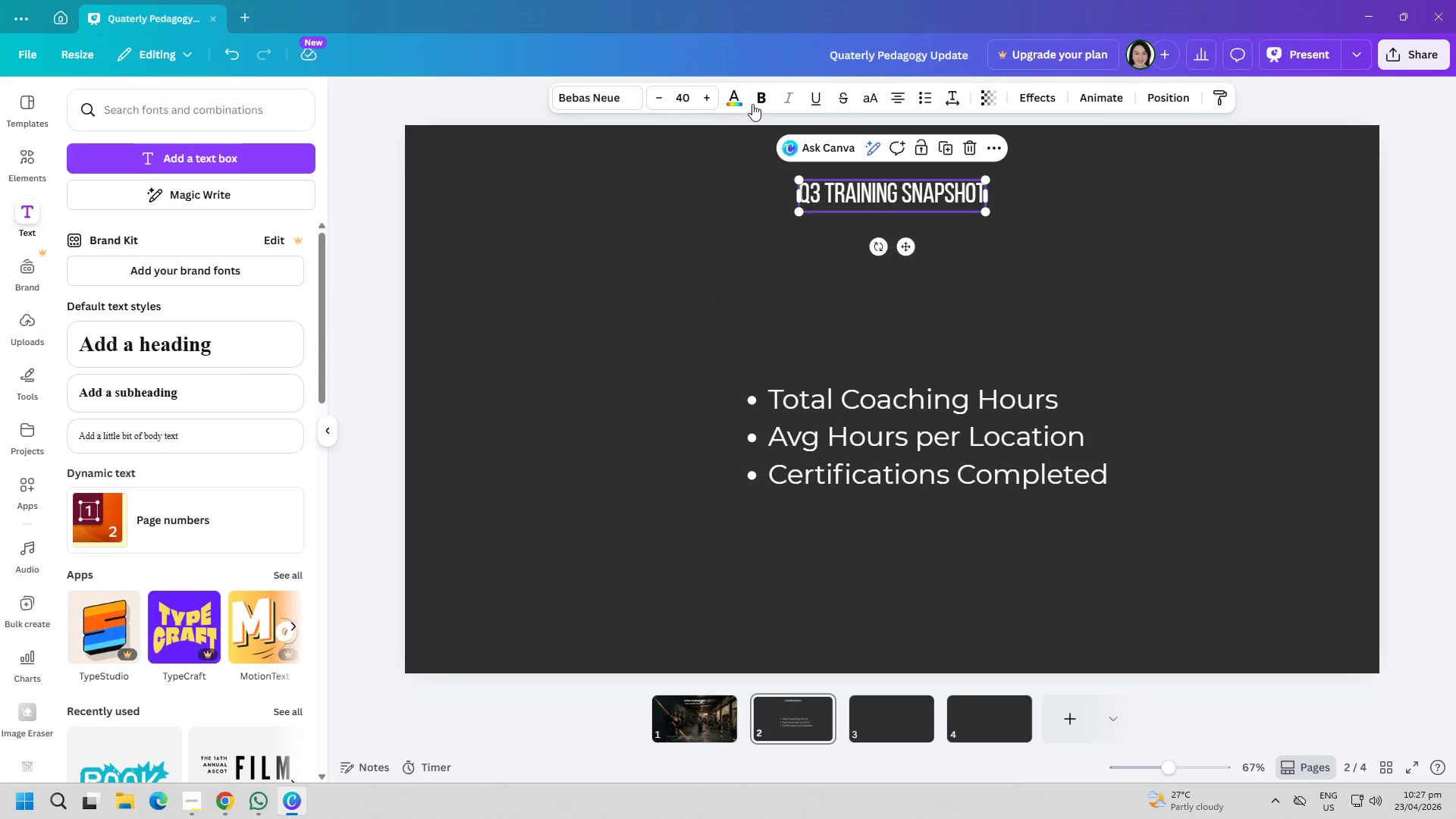 
left_click([758, 97])
 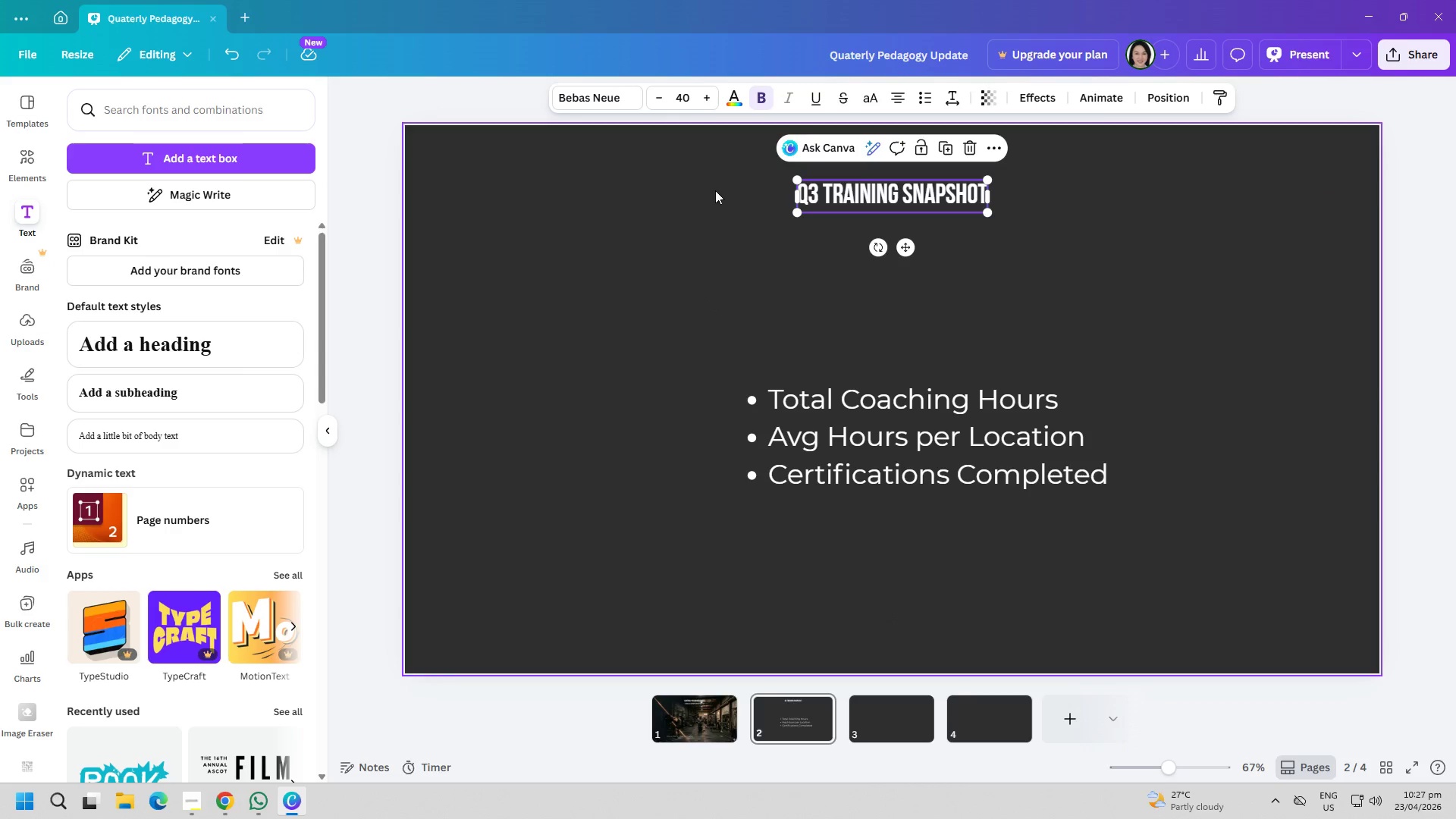 
left_click([682, 235])
 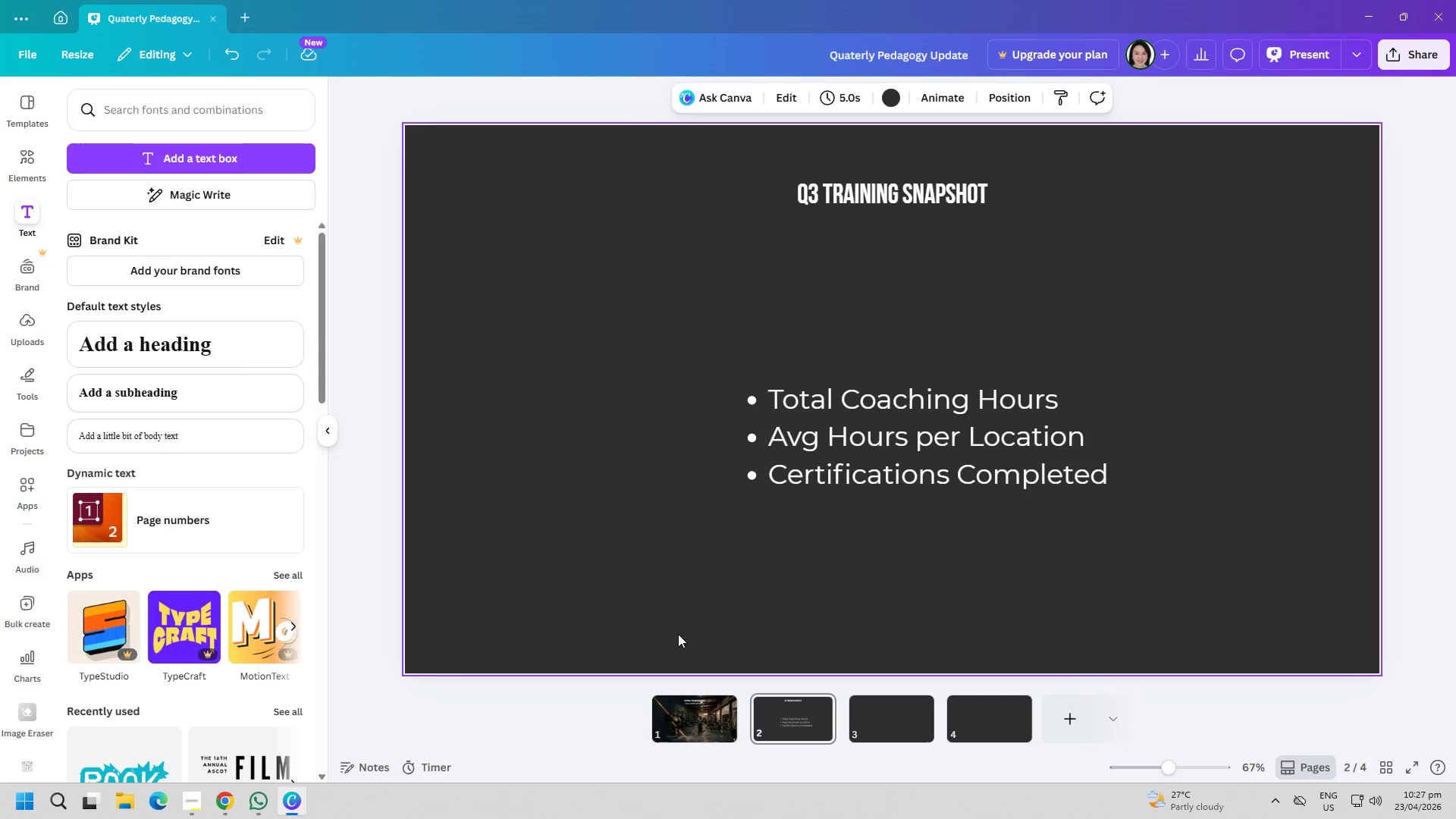 
left_click([699, 699])
 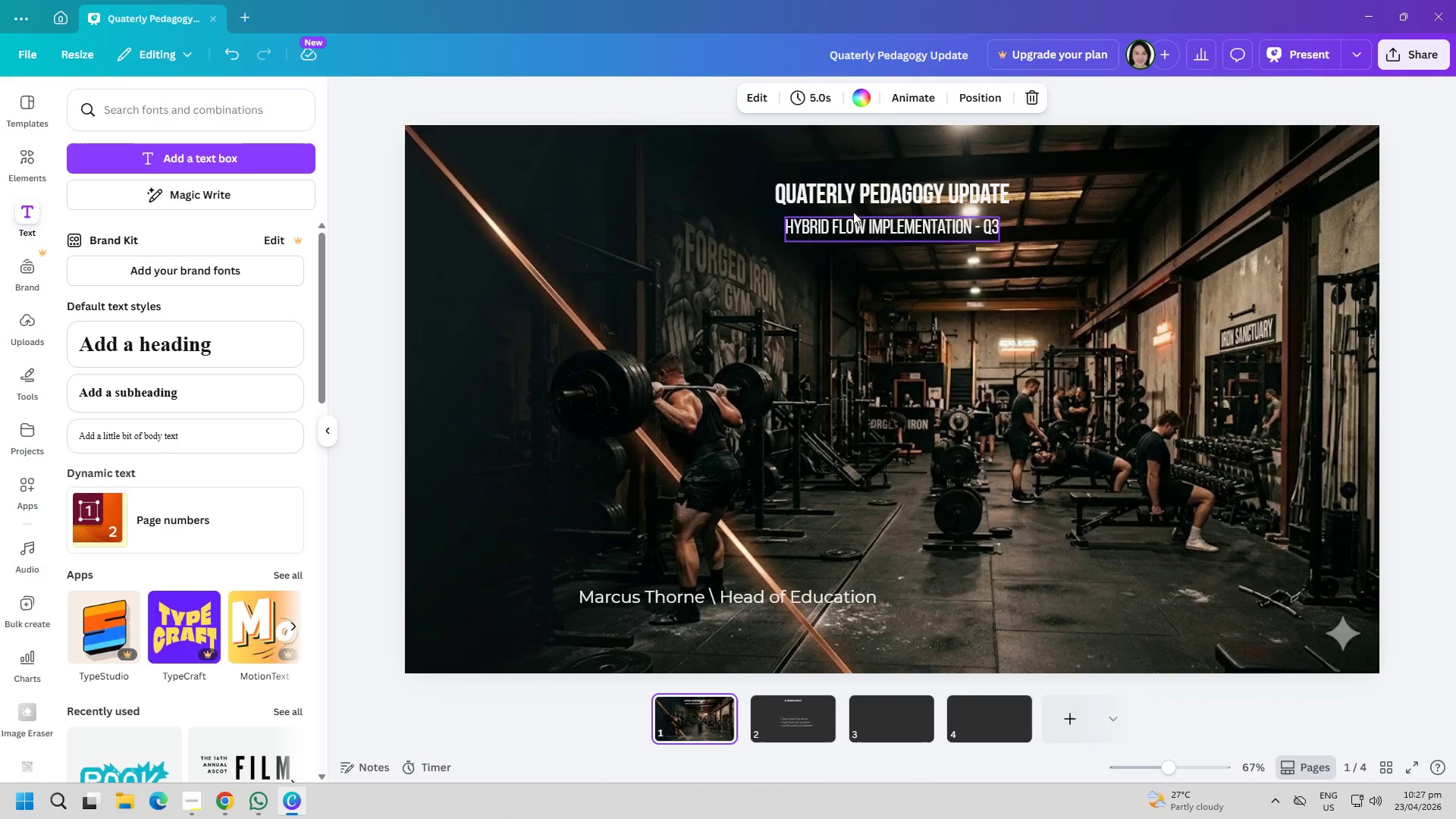 
left_click([860, 196])
 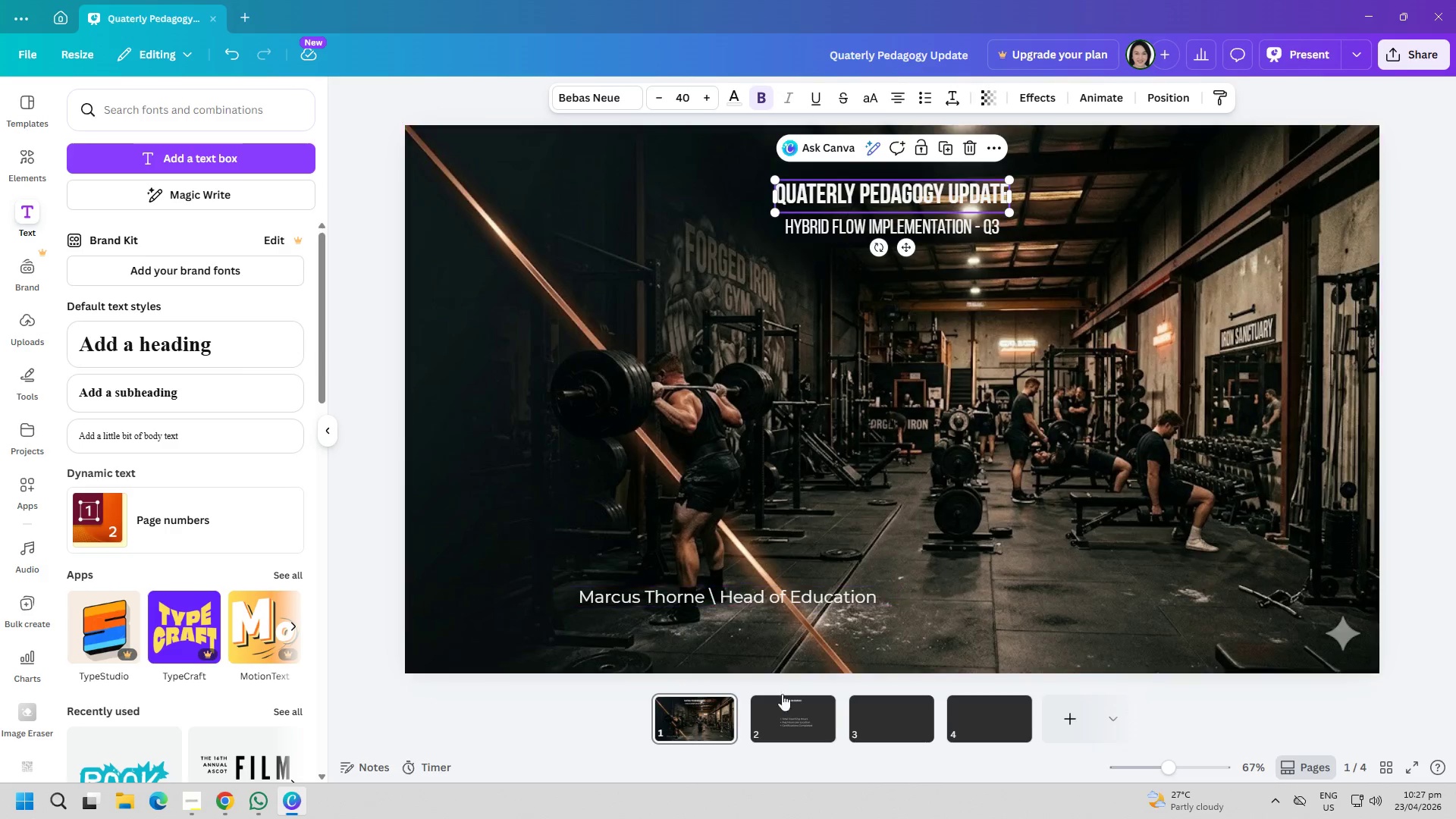 
left_click([771, 714])
 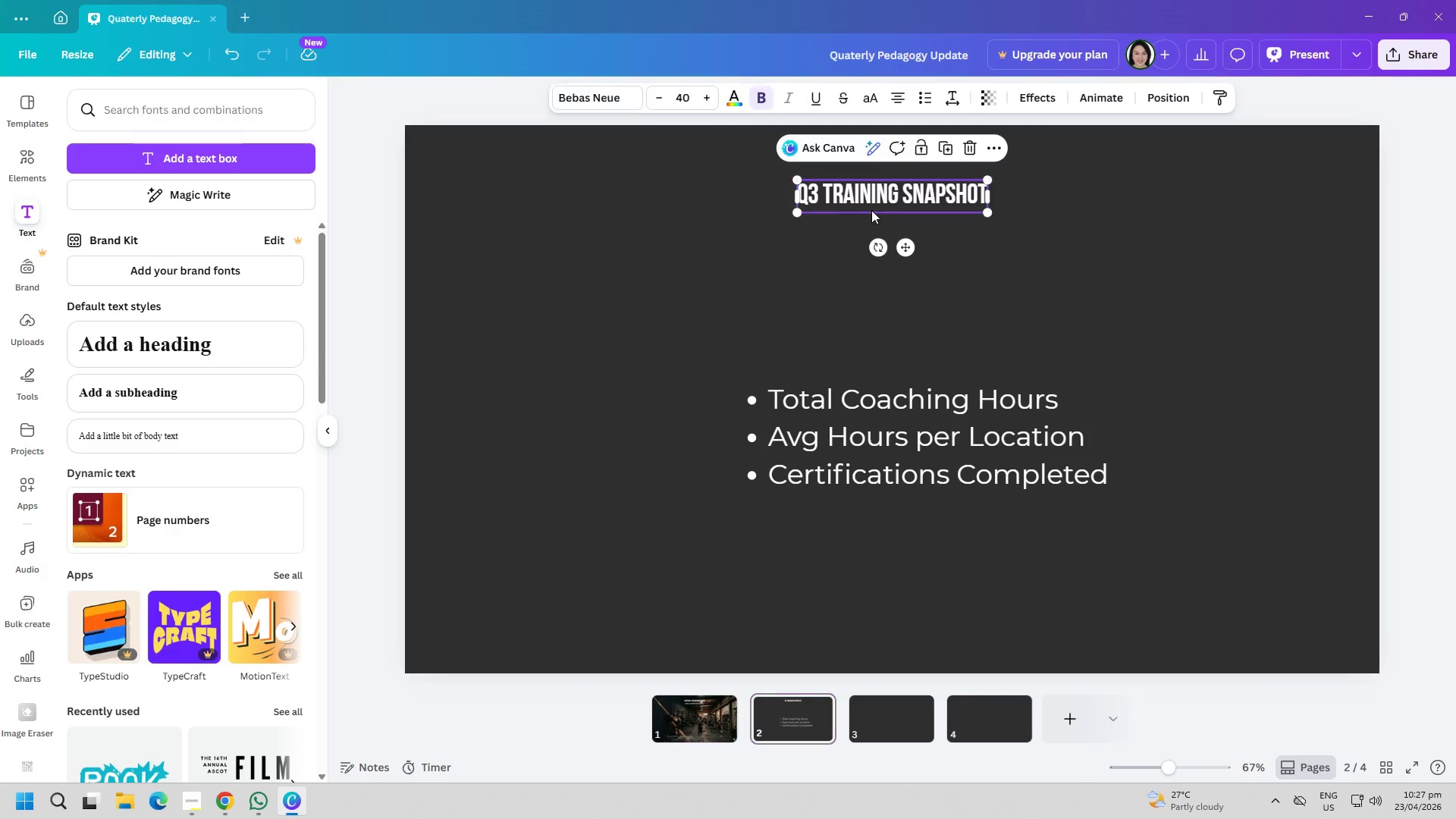 
double_click([839, 318])
 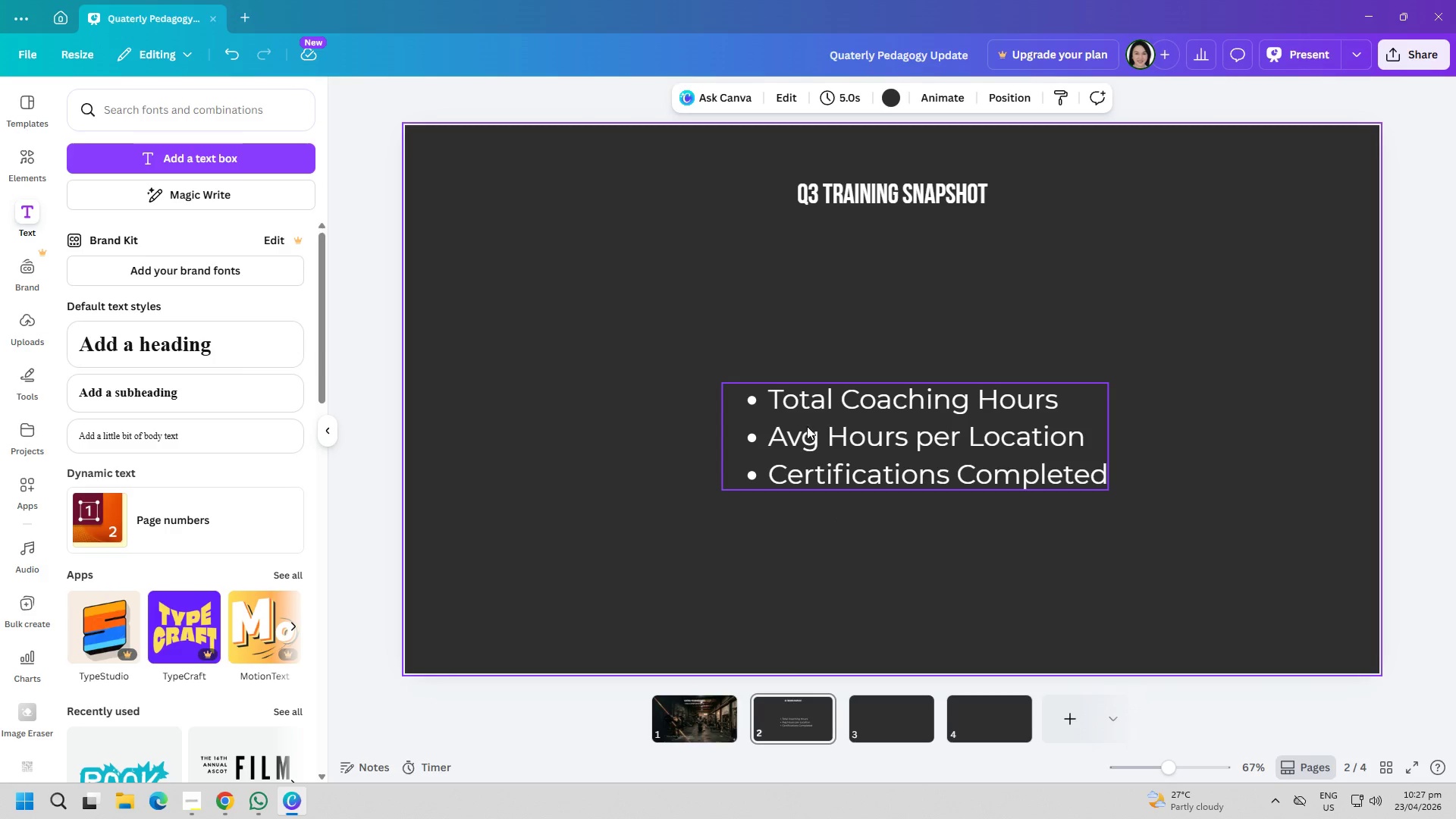 
left_click_drag(start_coordinate=[810, 429], to_coordinate=[730, 396])
 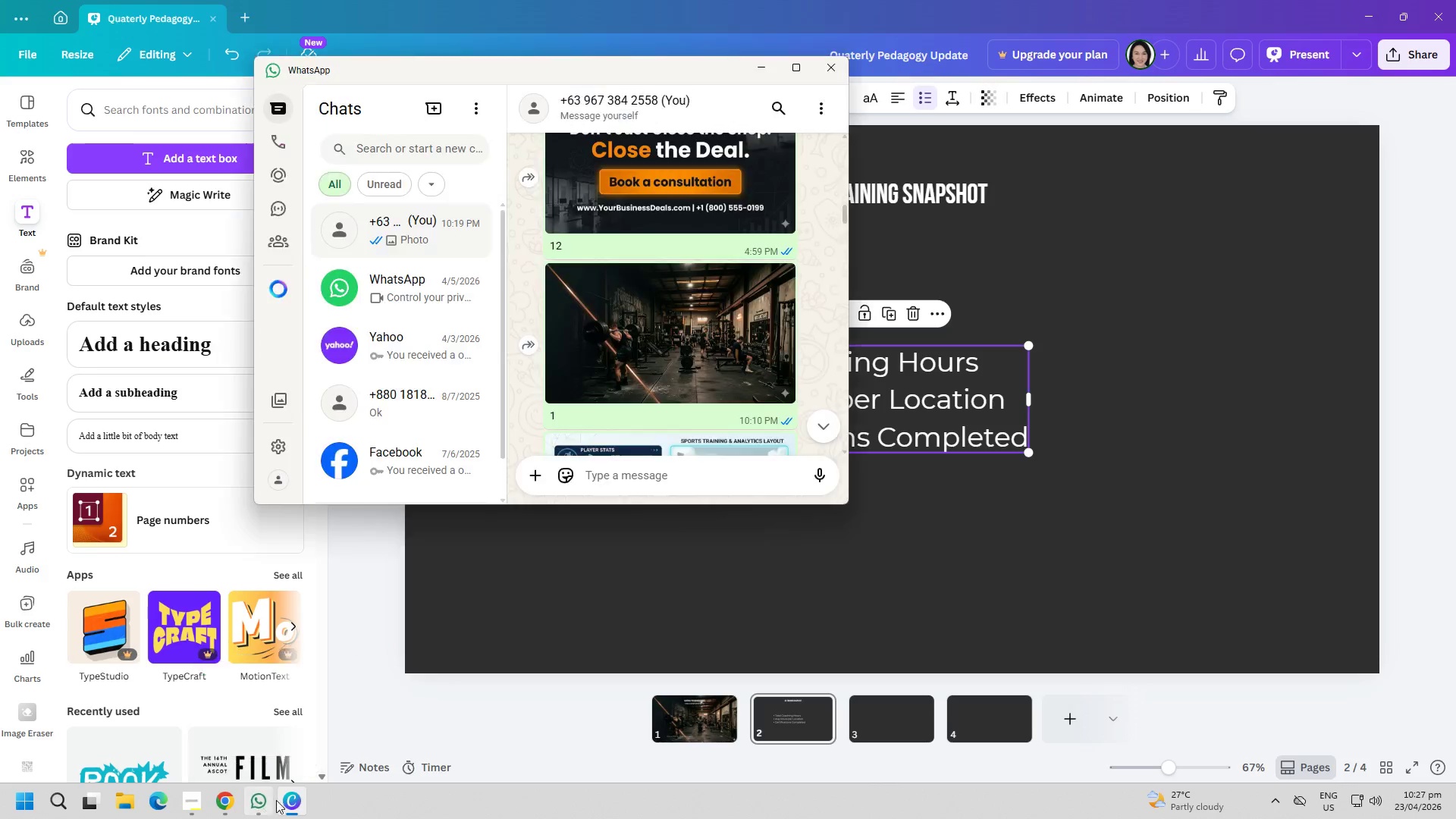 
scroll: coordinate [686, 326], scroll_direction: down, amount: 1.0
 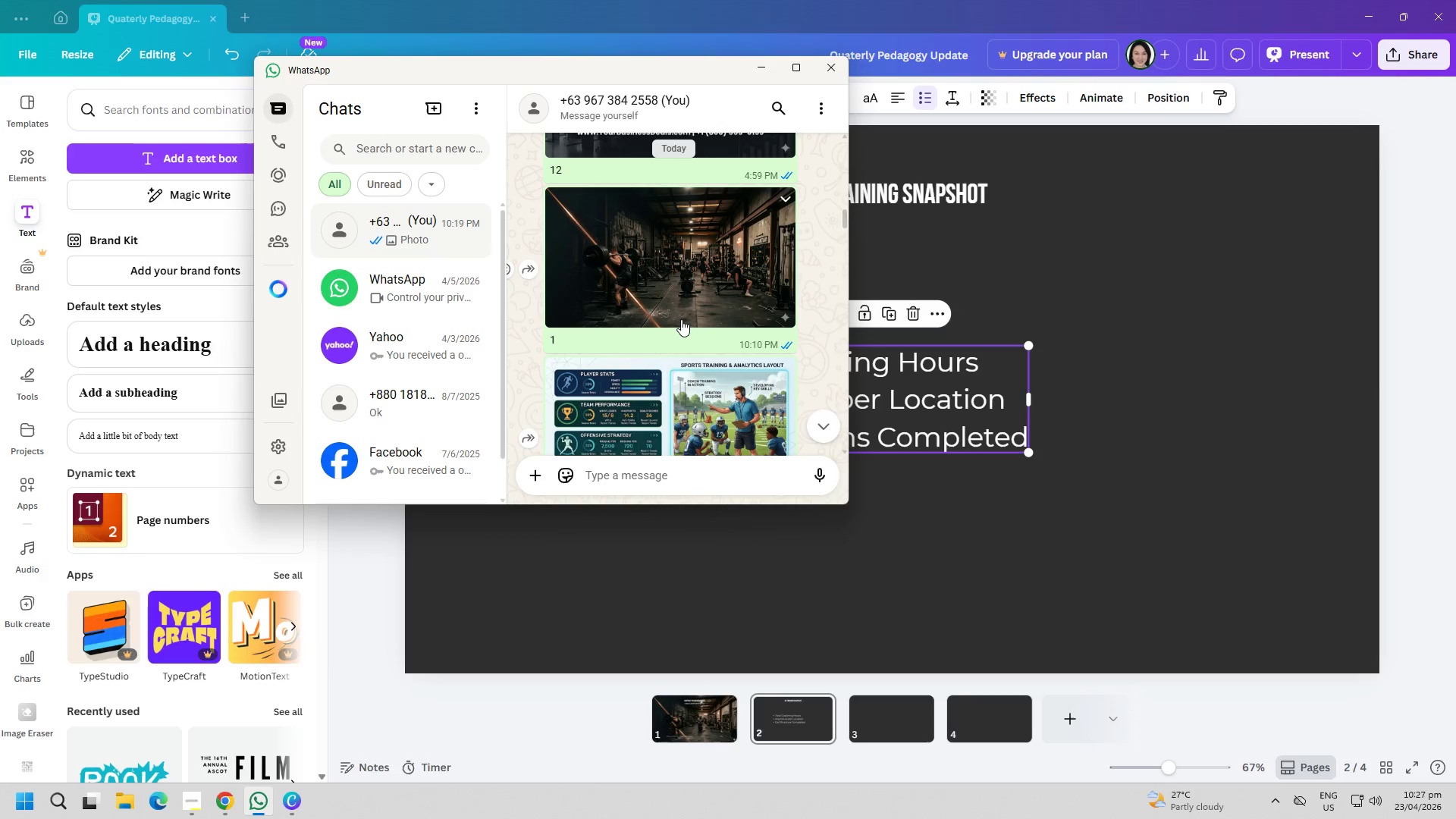 
right_click([651, 331])
 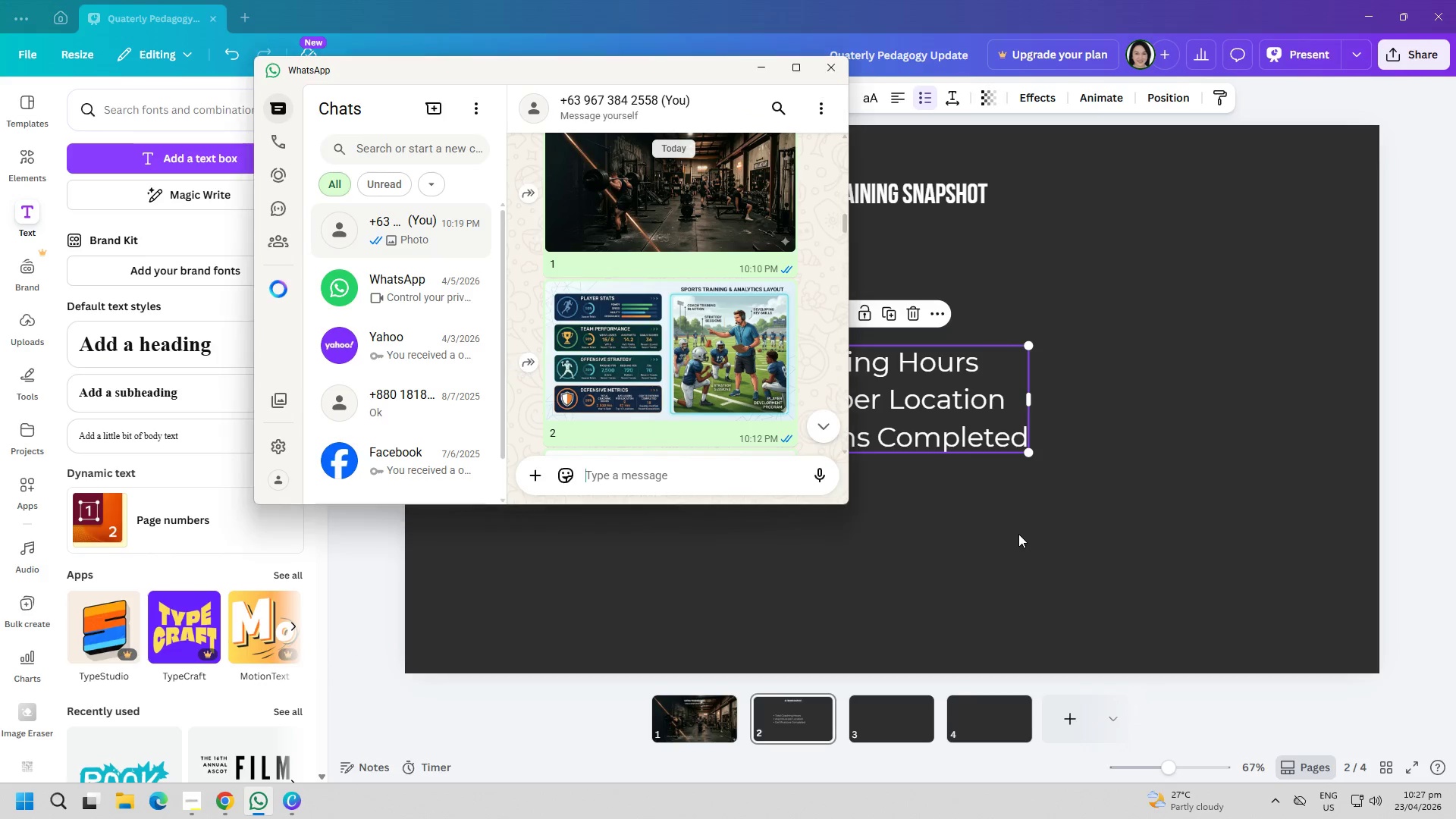 
scroll: coordinate [681, 319], scroll_direction: down, amount: 1.0
 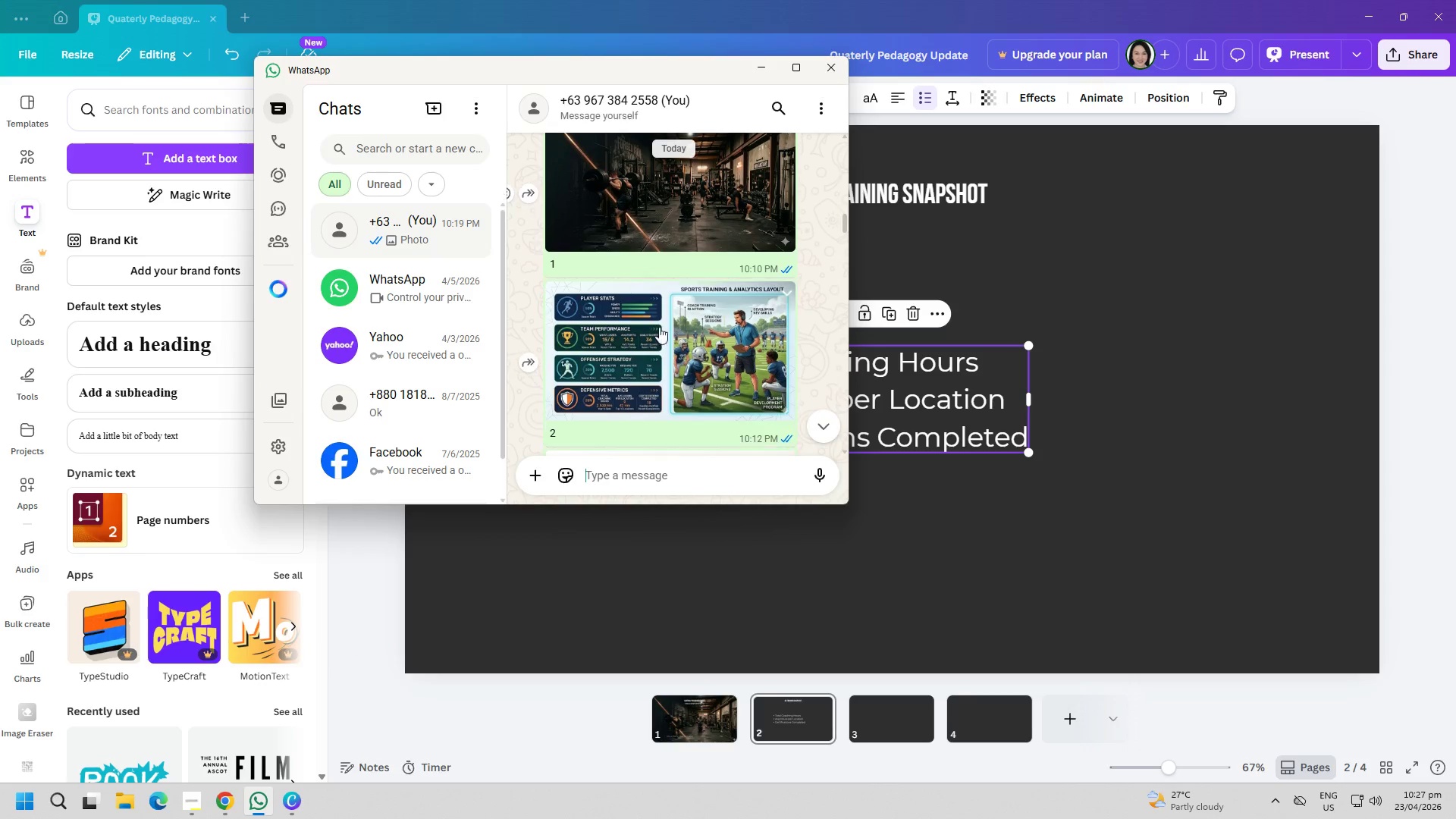 
right_click([632, 374])
 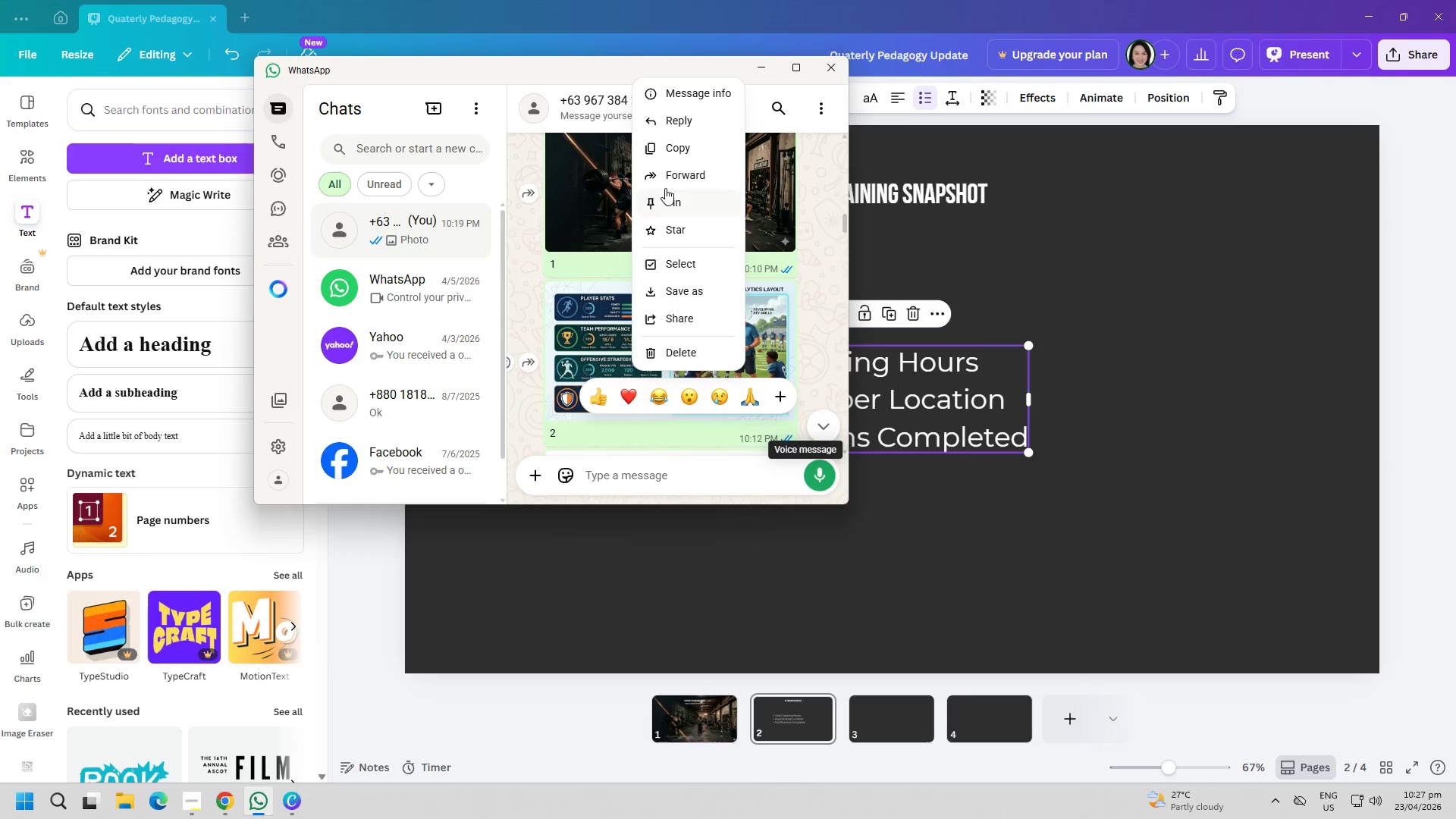 
left_click([672, 150])
 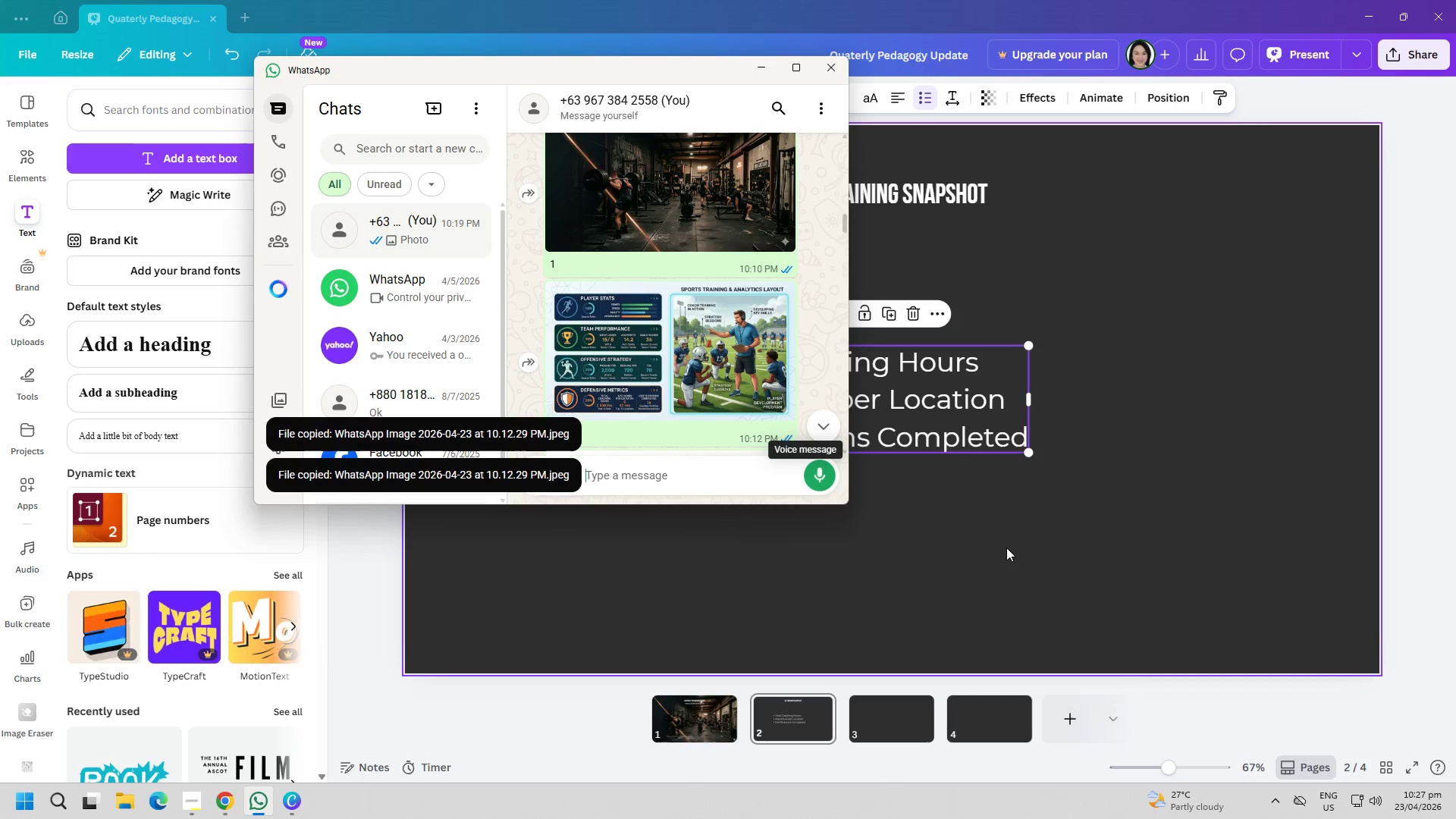 
left_click([1006, 548])
 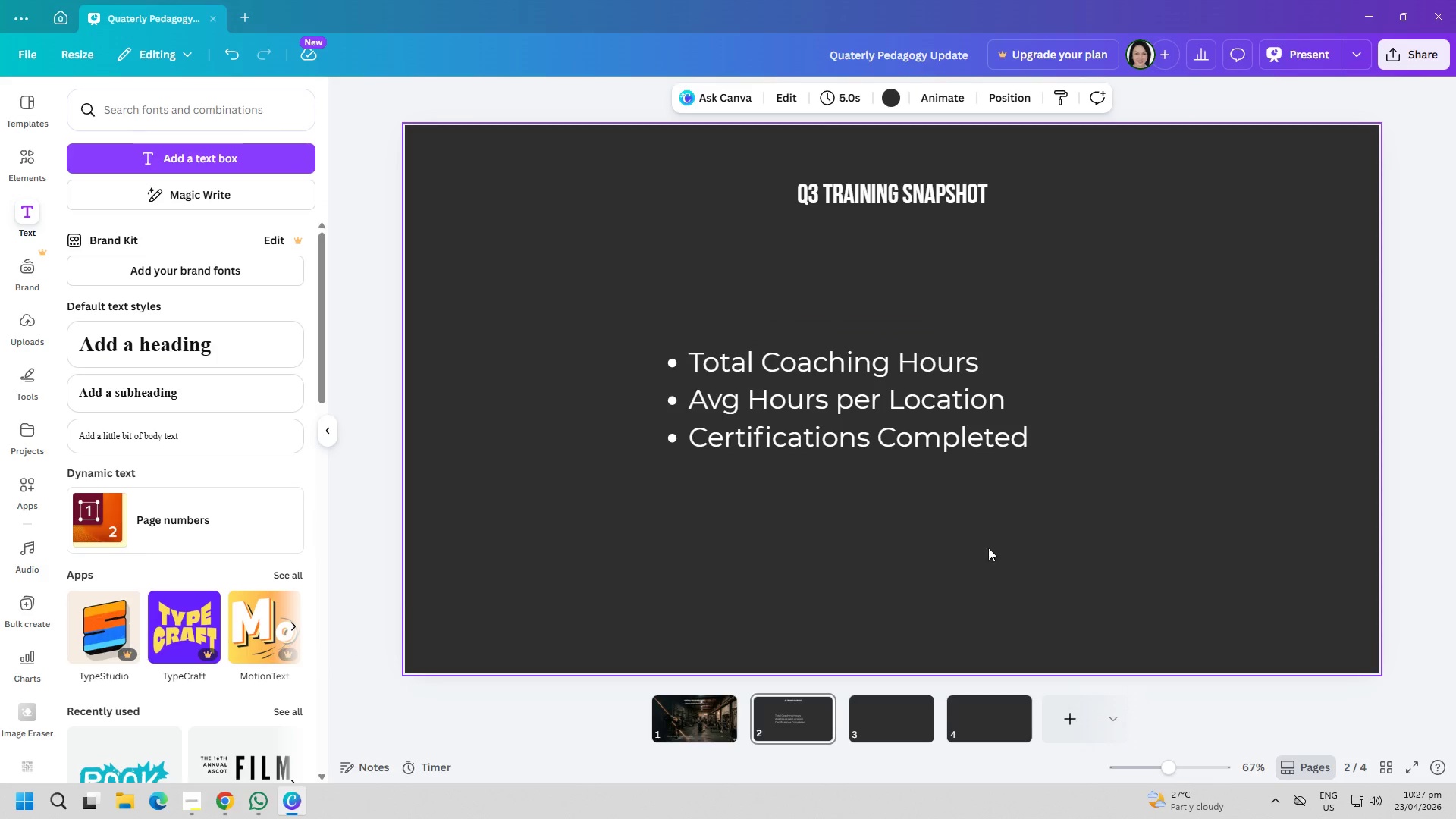 
key(Control+ControlLeft)
 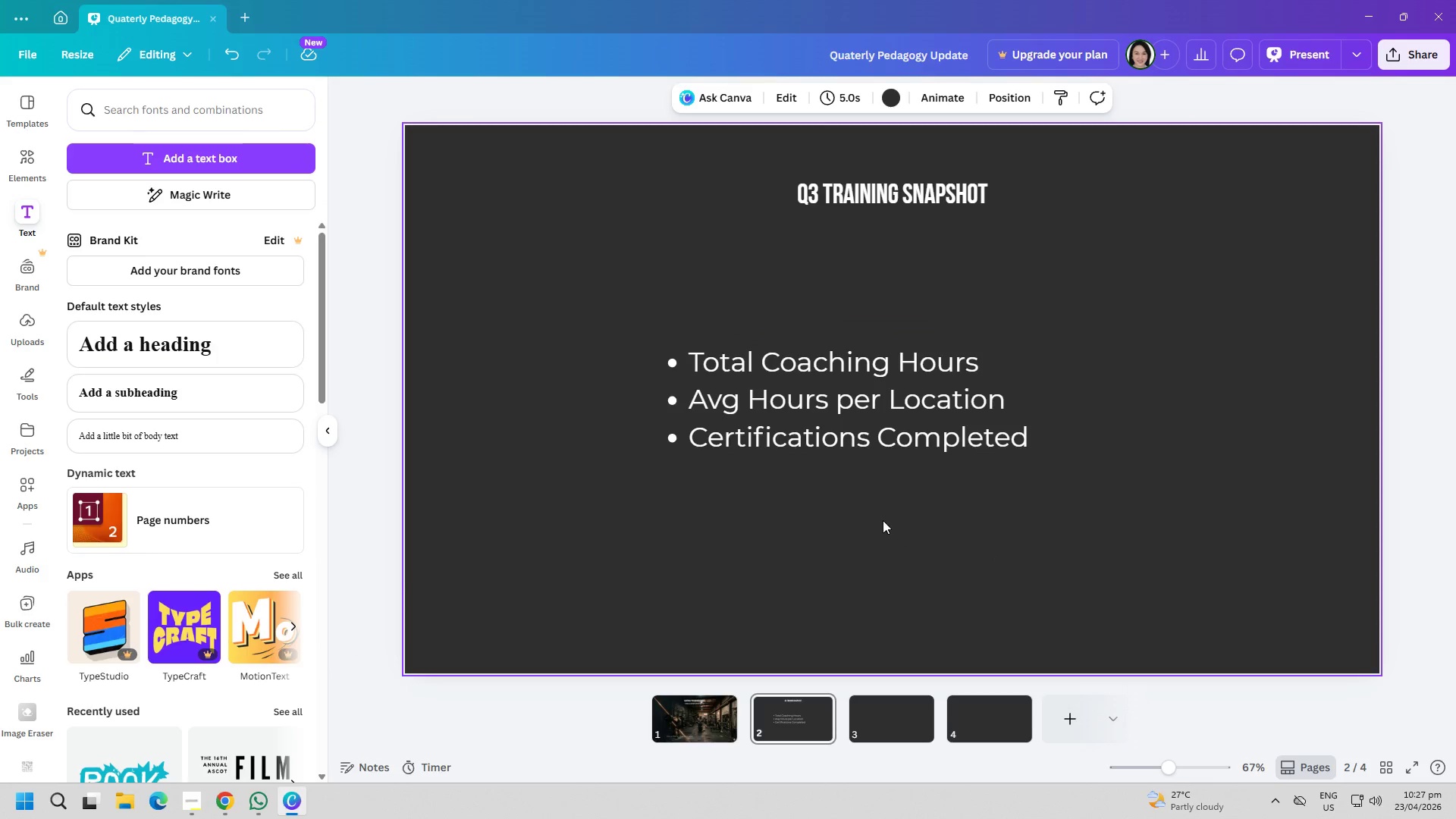 
key(Control+V)
 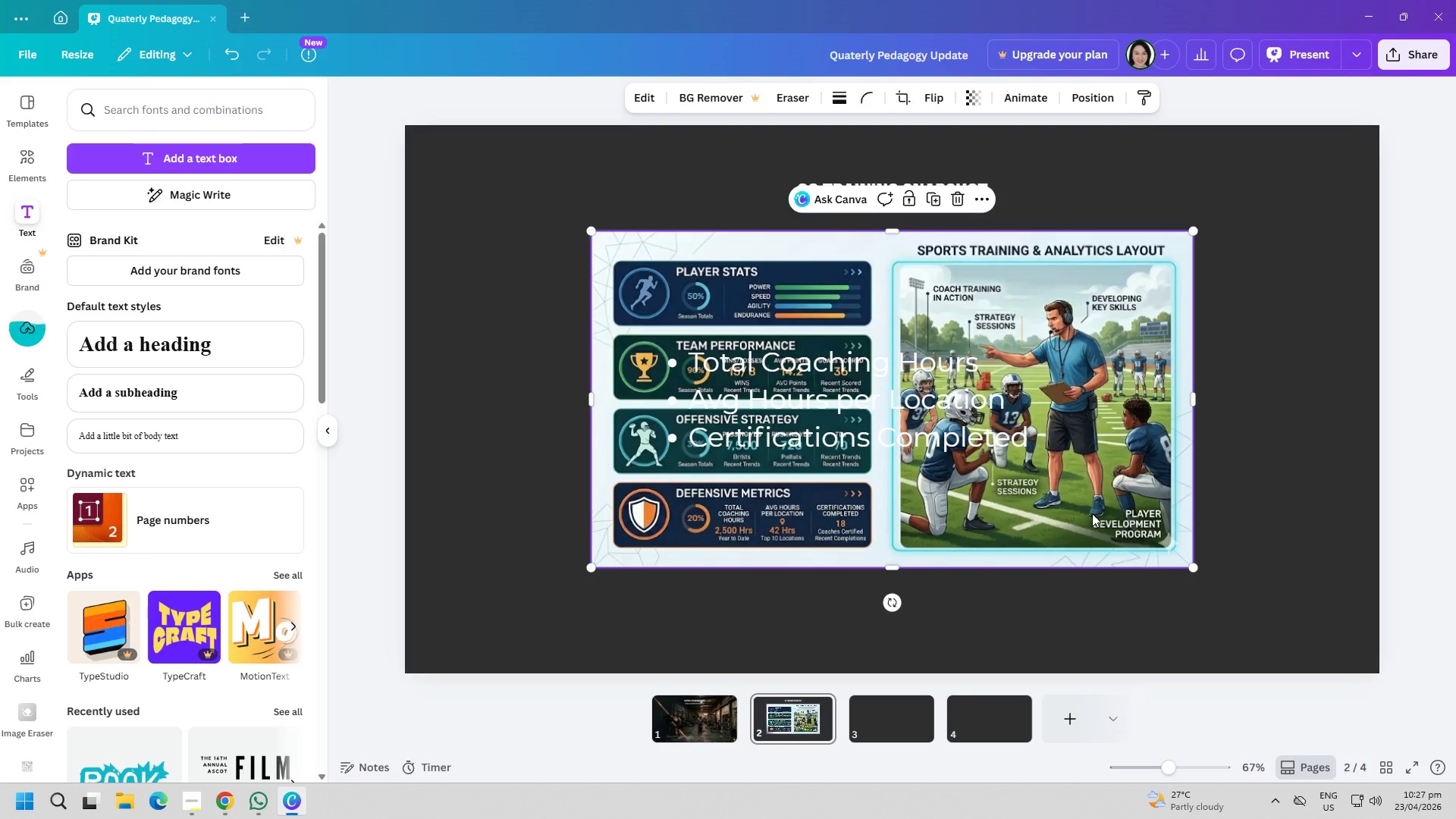 
left_click([1090, 505])
 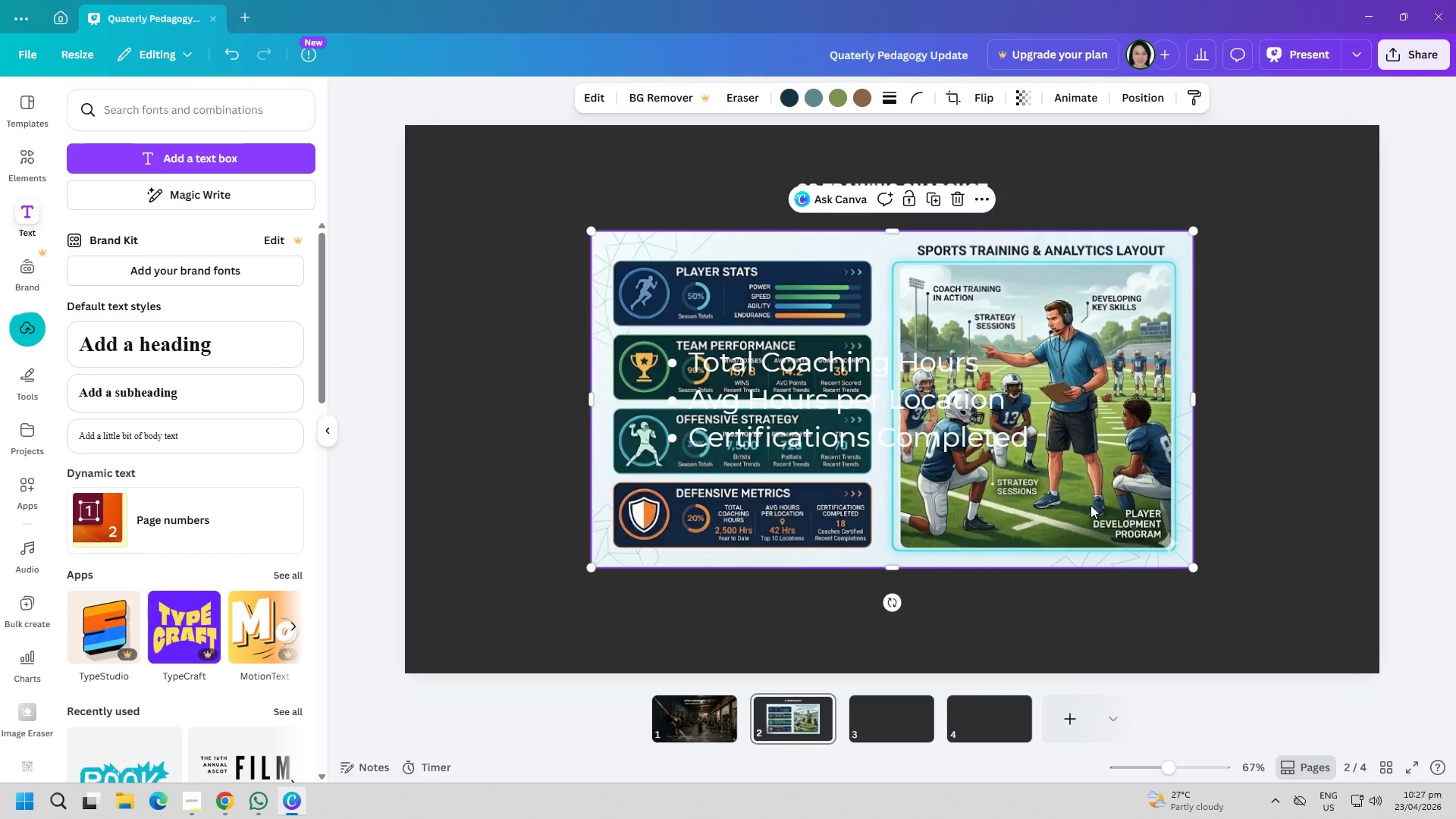 
key(Delete)
 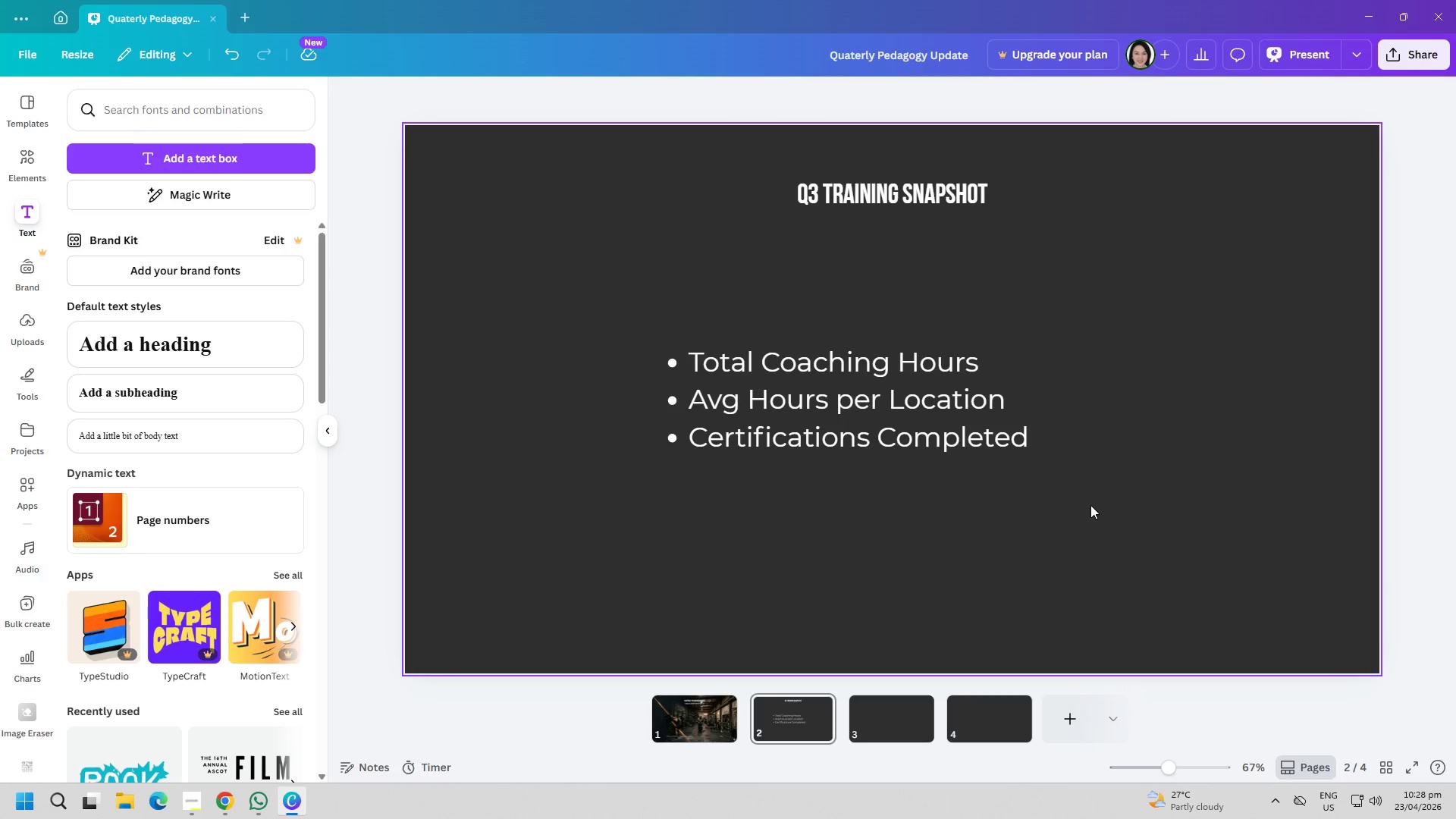 
wait(13.26)
 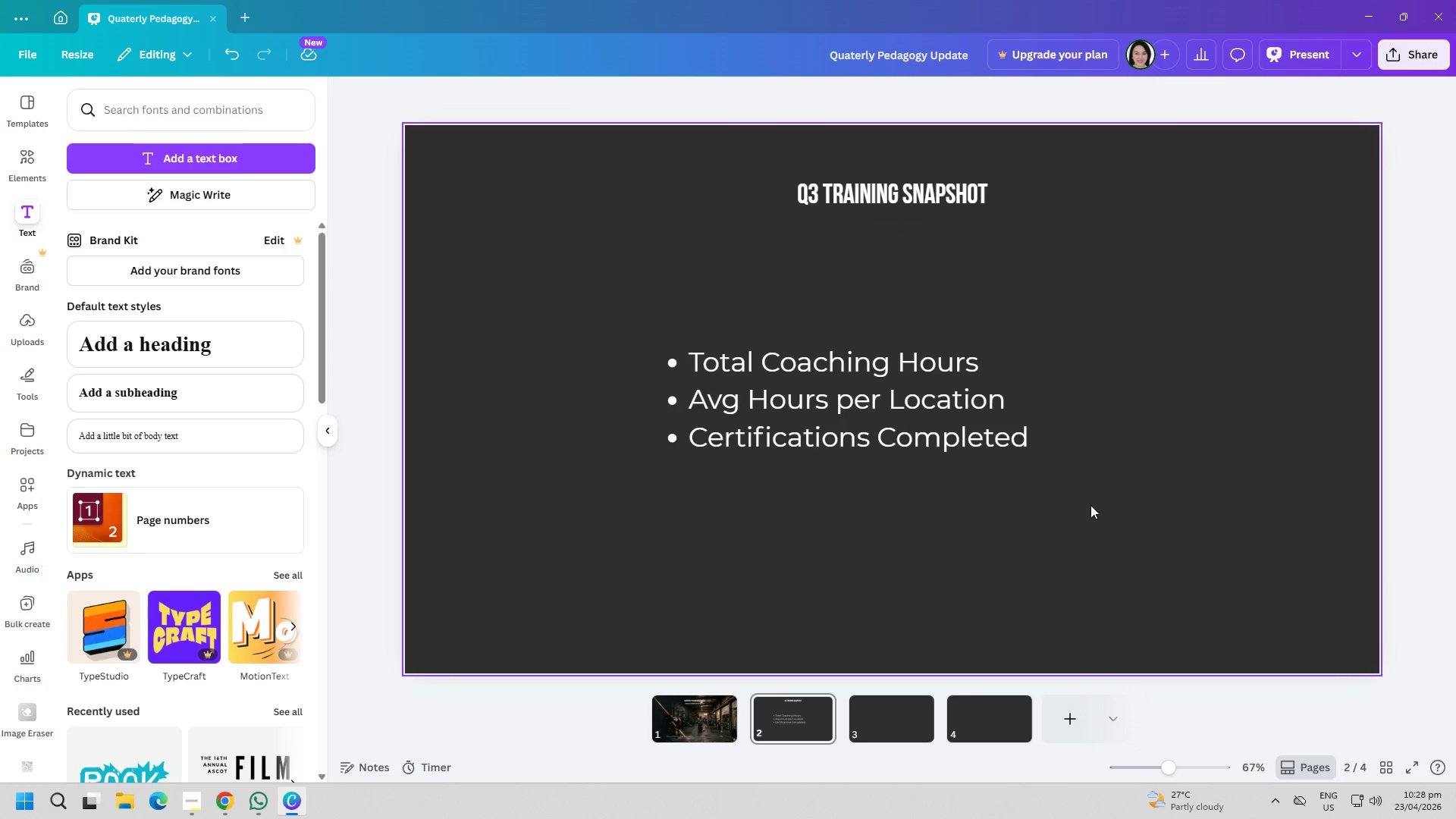 
left_click_drag(start_coordinate=[880, 437], to_coordinate=[864, 455])
 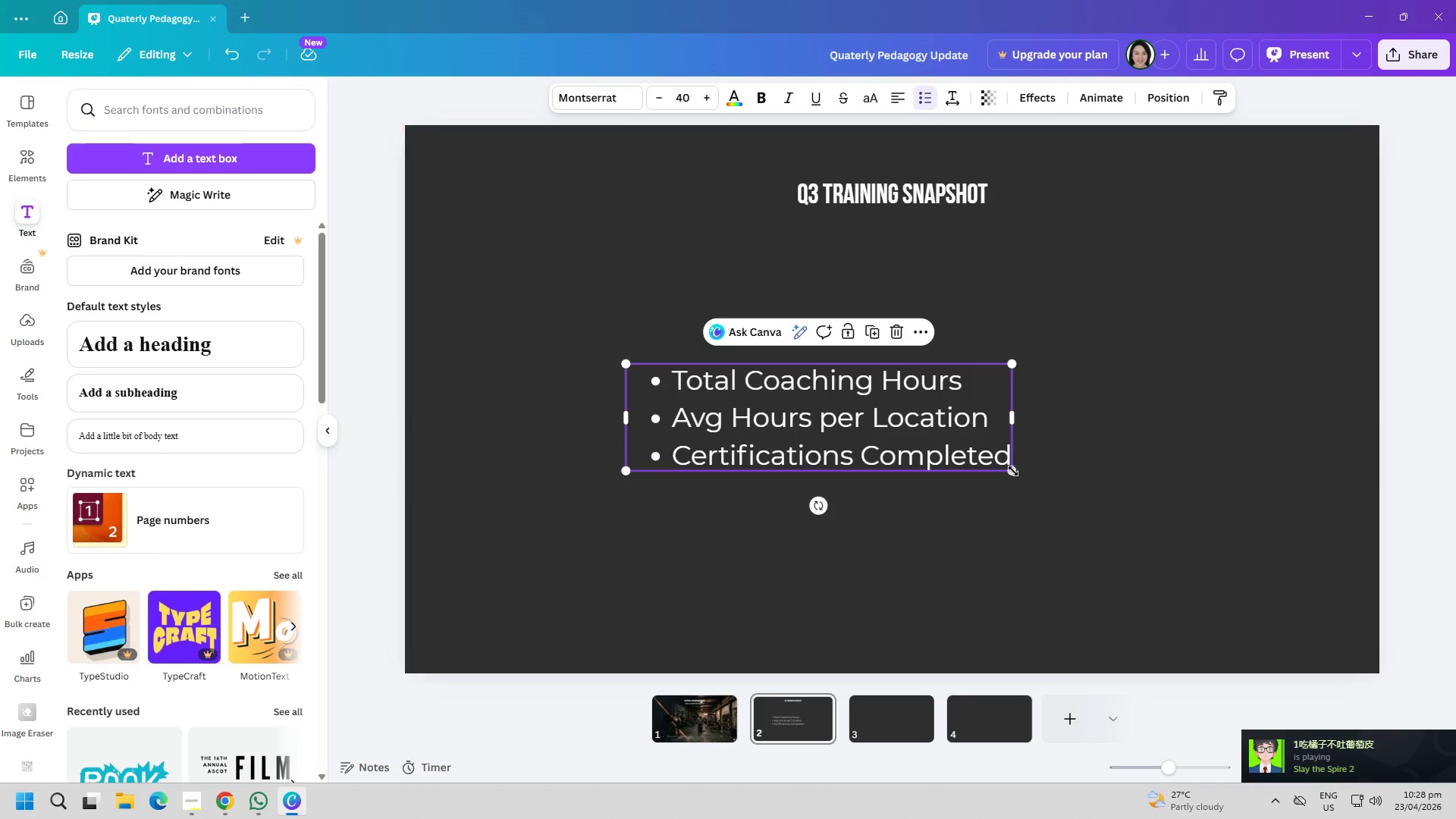 
left_click_drag(start_coordinate=[1015, 471], to_coordinate=[763, 406])
 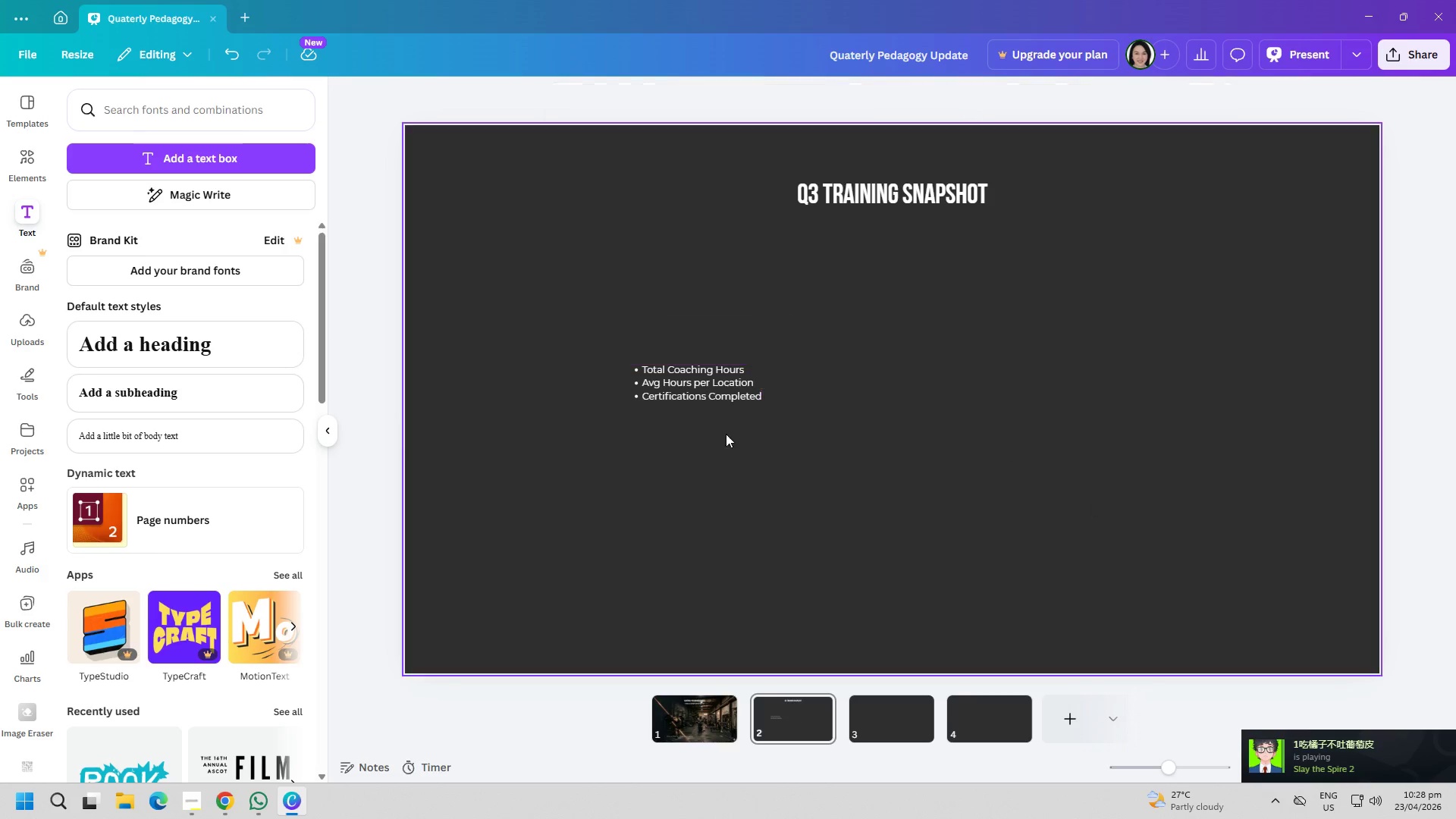 
left_click_drag(start_coordinate=[705, 391], to_coordinate=[535, 611])
 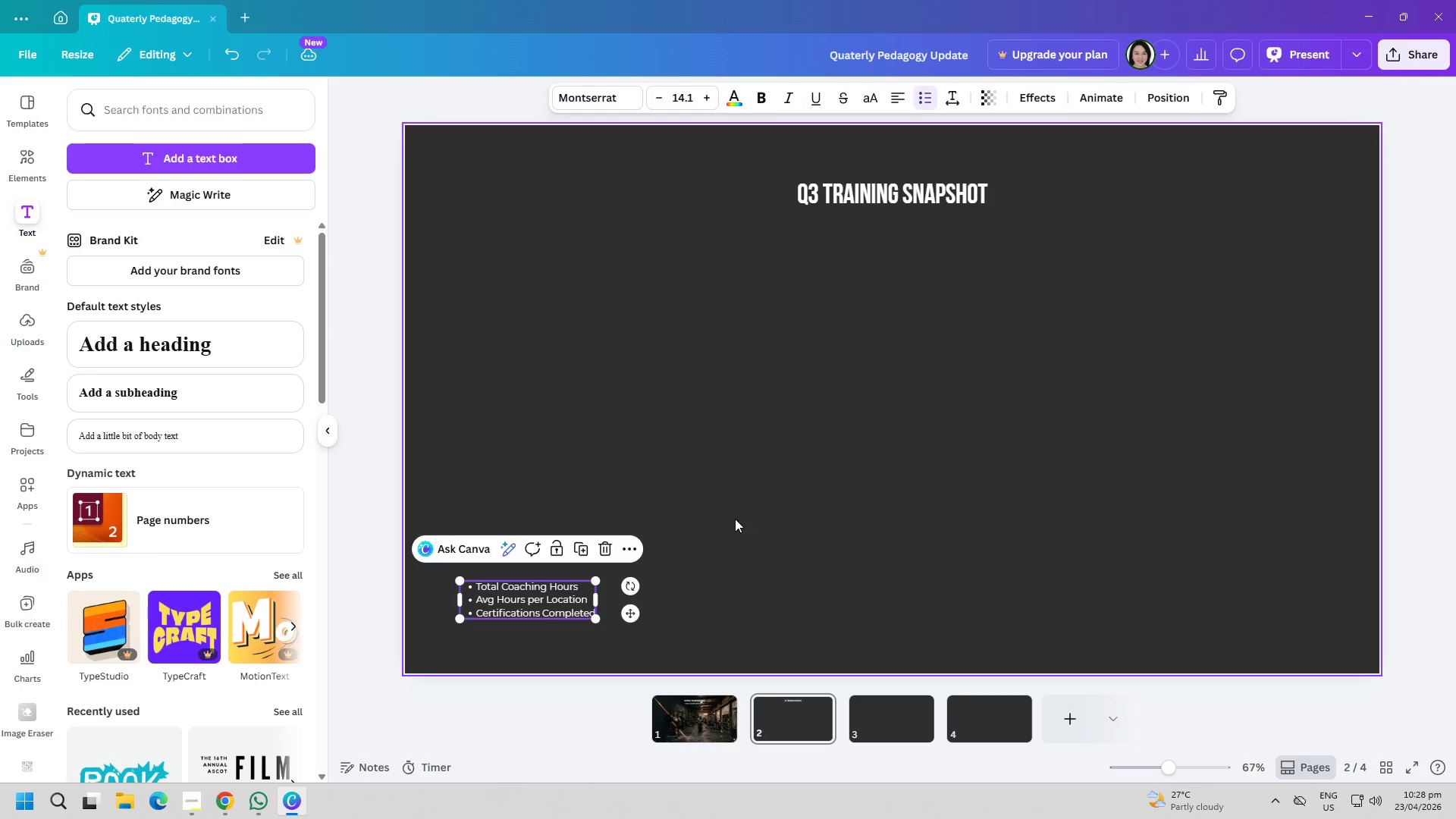 
key(Control+ControlLeft)
 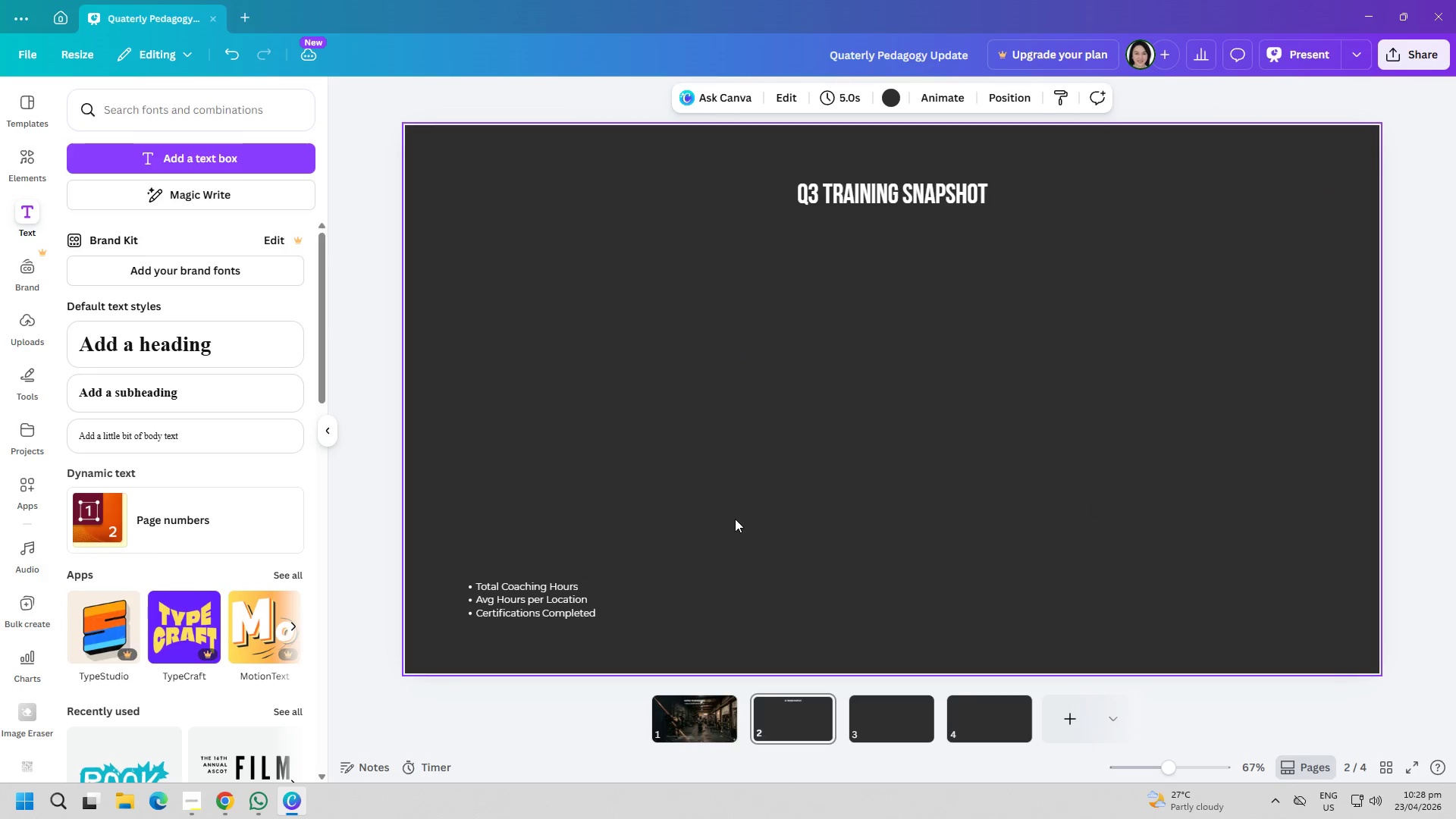 
key(Control+V)
 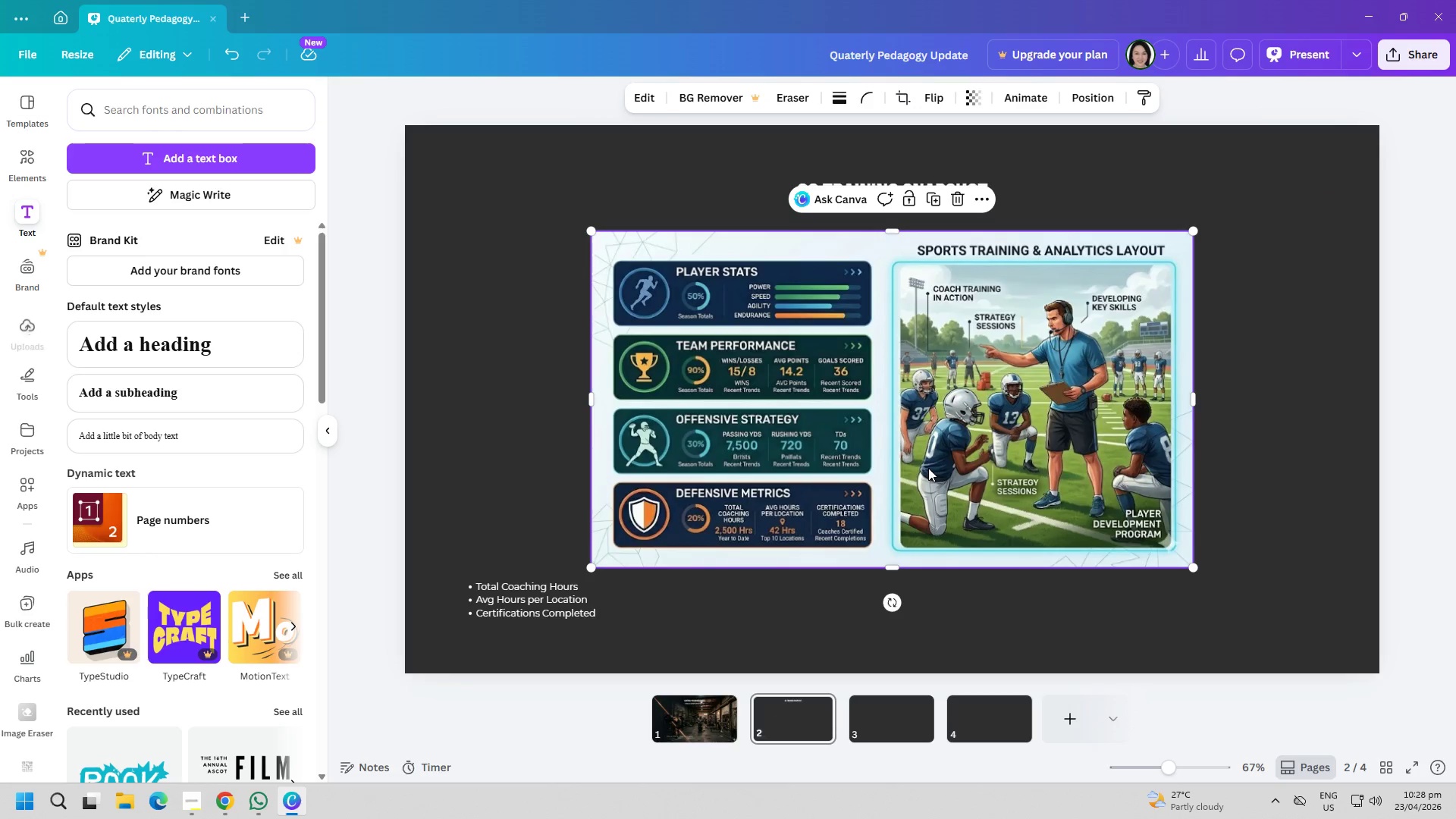 
left_click_drag(start_coordinate=[928, 468], to_coordinate=[935, 468])
 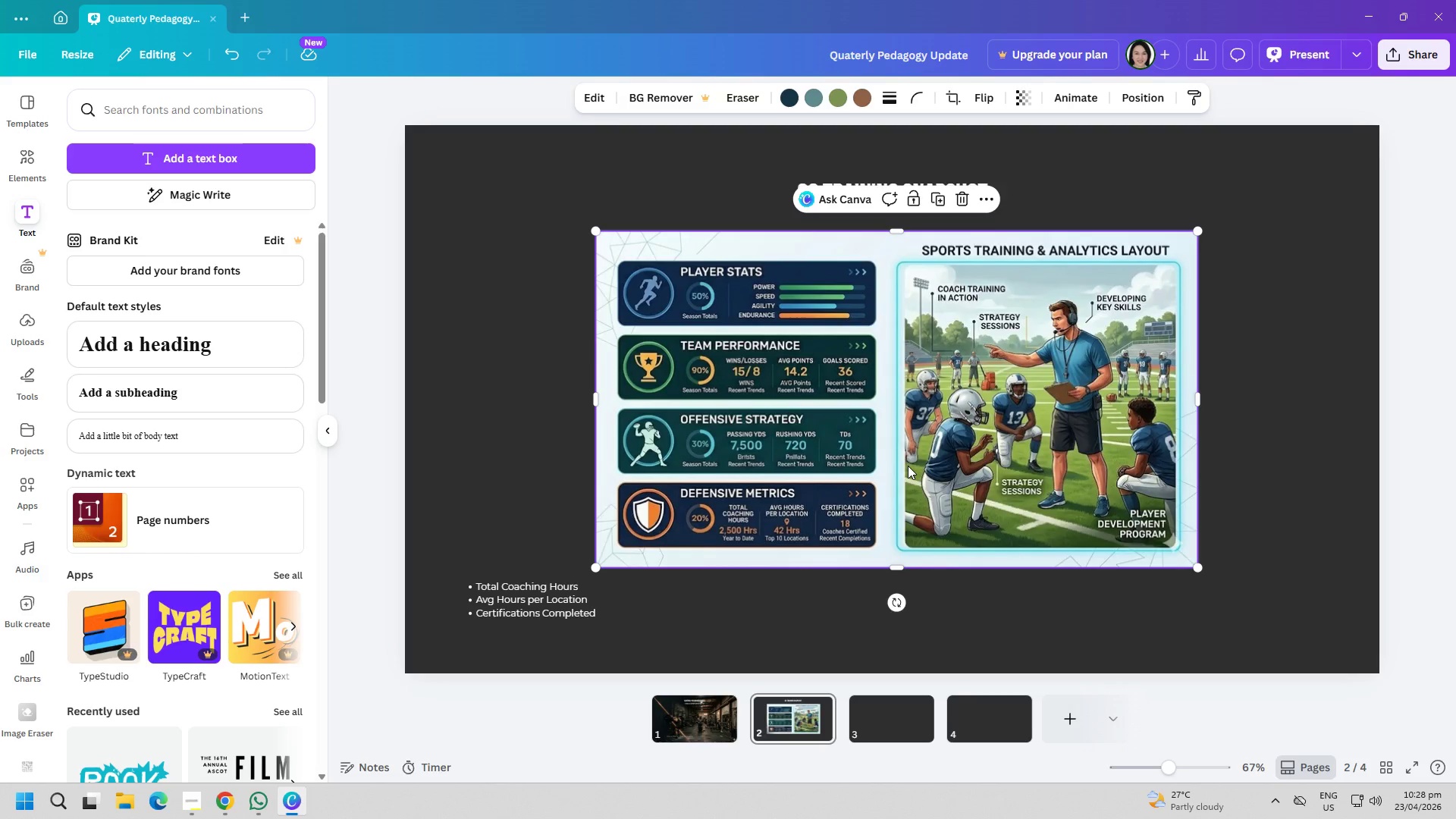 
wait(15.88)
 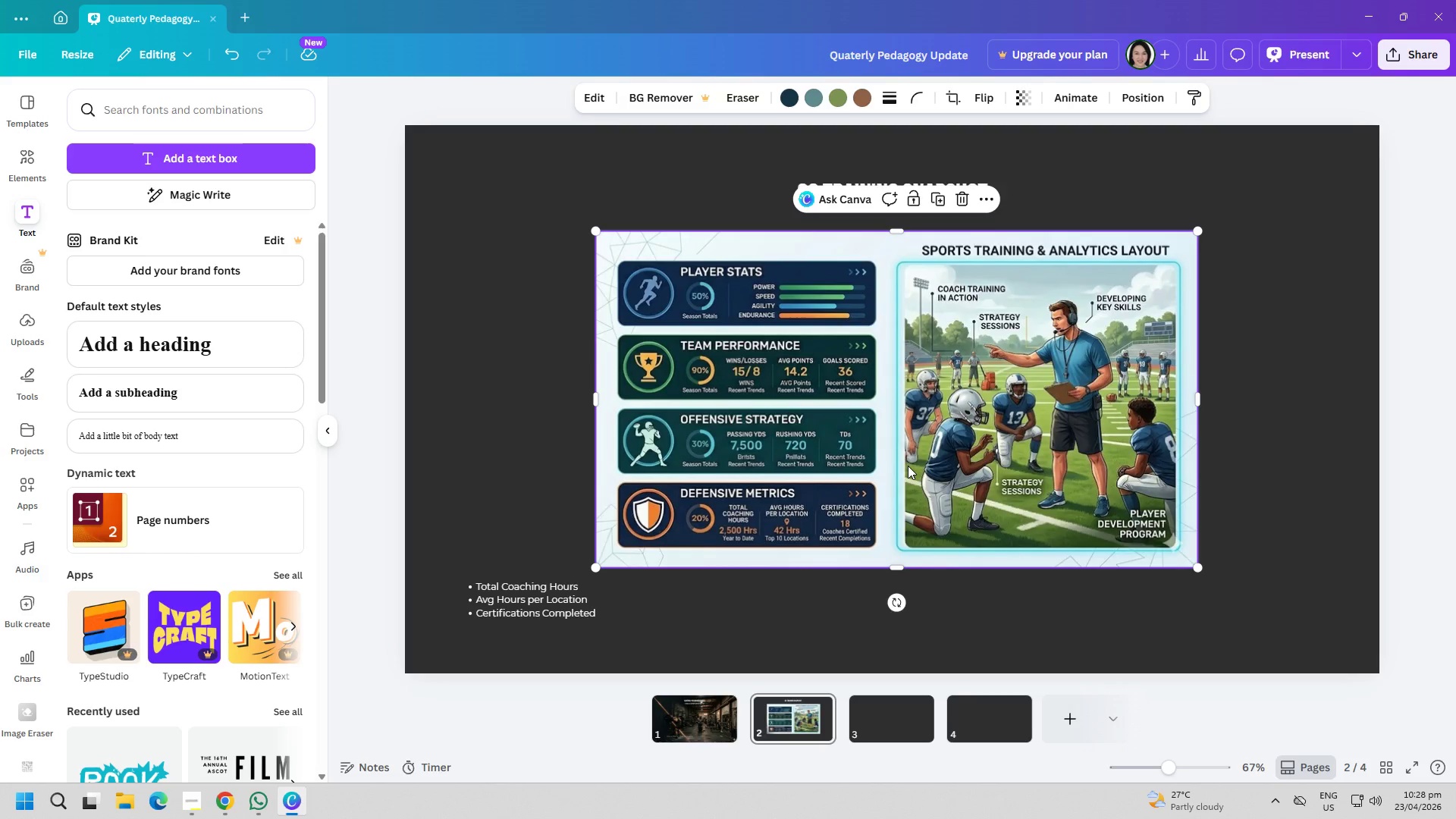 
left_click_drag(start_coordinate=[599, 566], to_coordinate=[730, 541])
 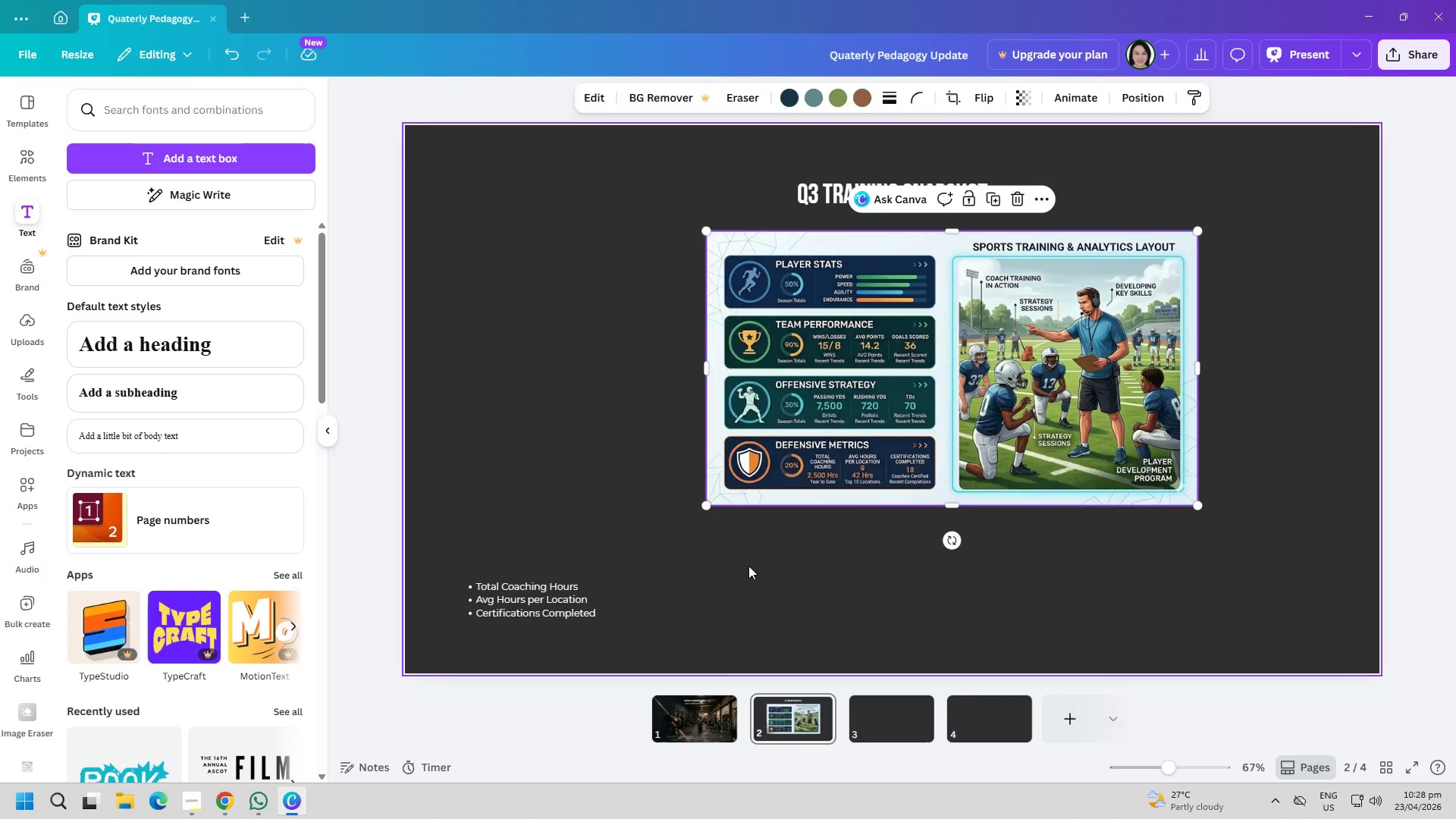 
left_click_drag(start_coordinate=[754, 571], to_coordinate=[769, 572])
 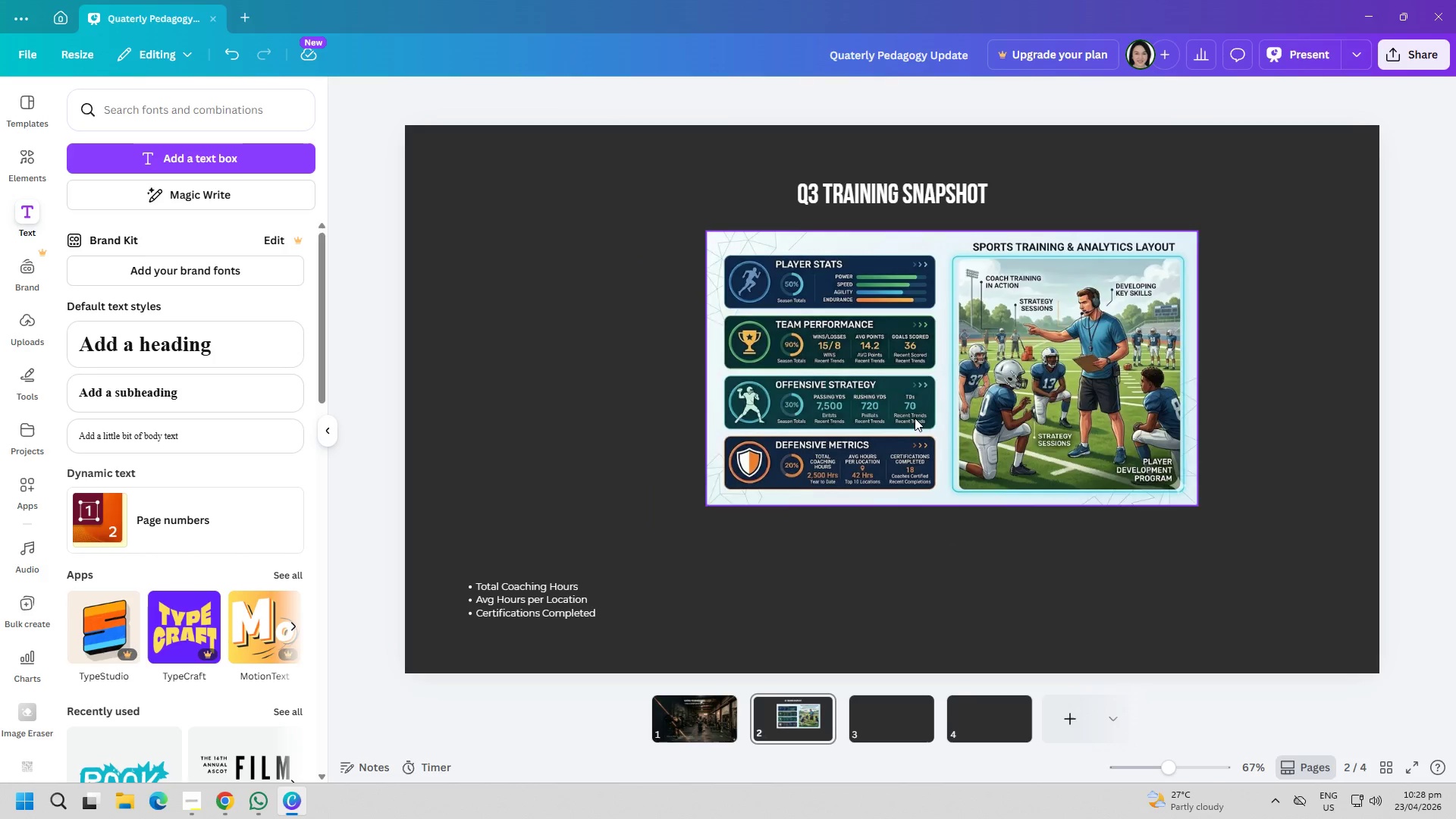 
left_click_drag(start_coordinate=[928, 408], to_coordinate=[1054, 443])
 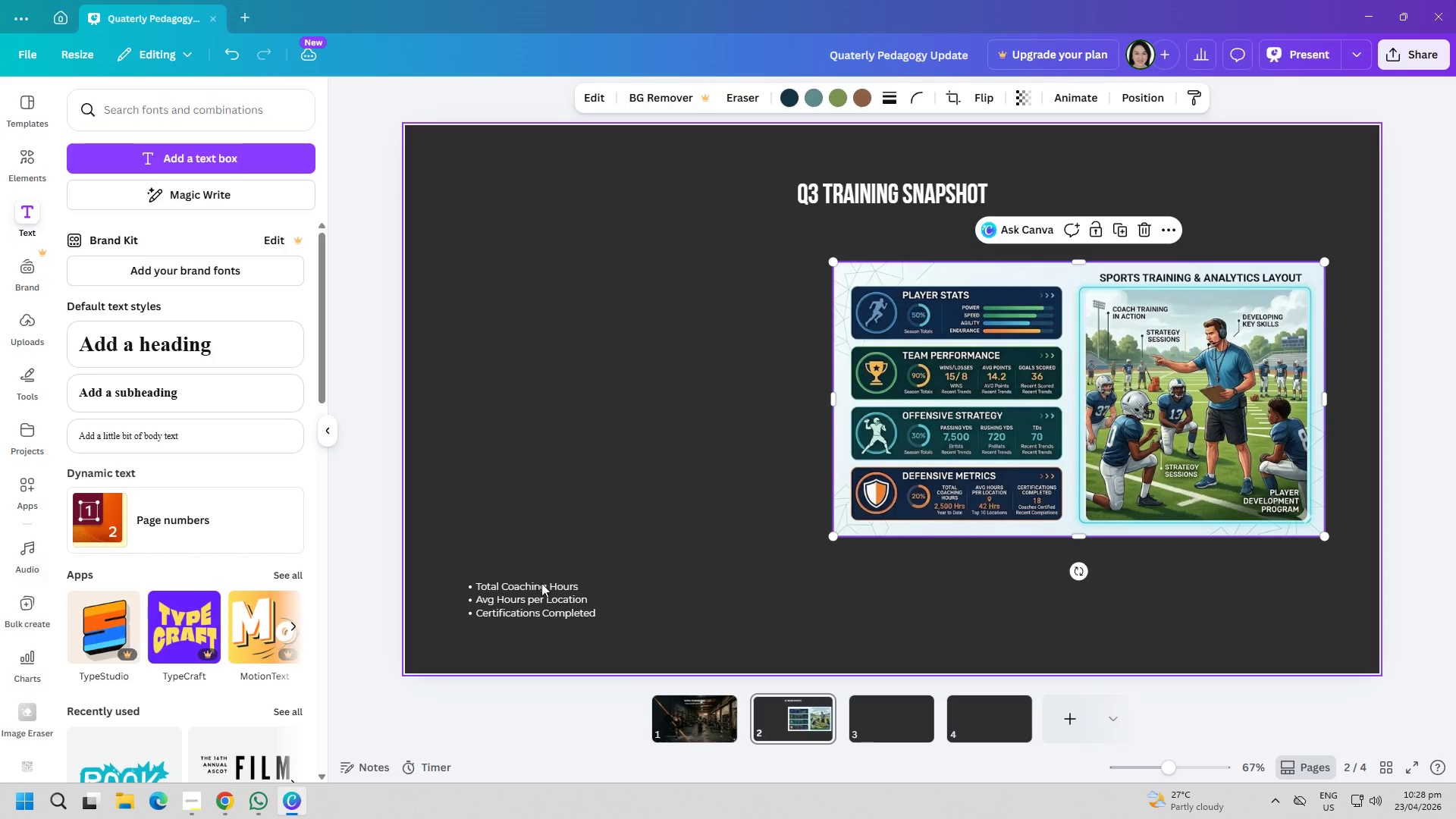 
left_click_drag(start_coordinate=[516, 609], to_coordinate=[531, 305])
 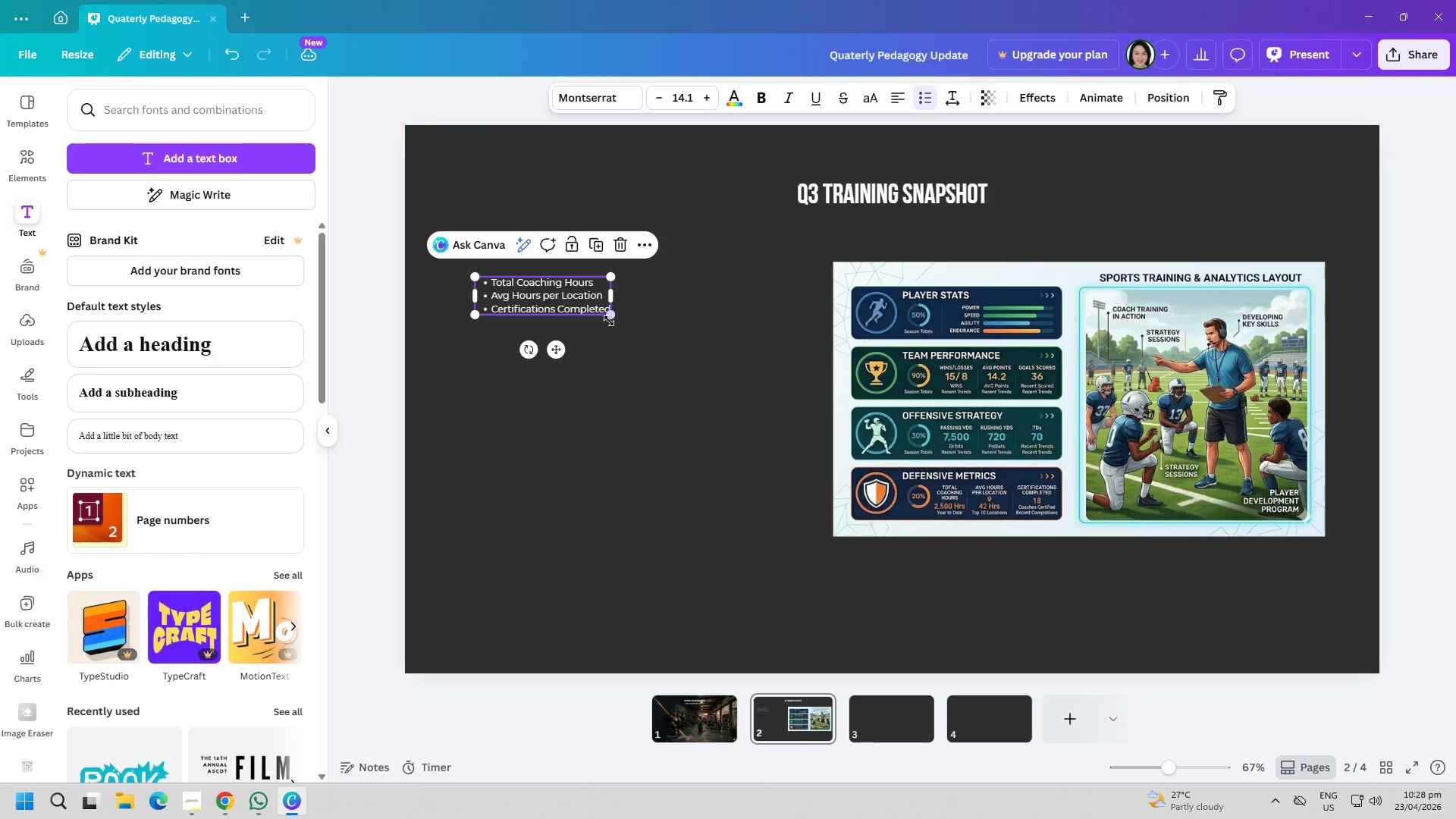 
left_click_drag(start_coordinate=[609, 319], to_coordinate=[664, 387])
 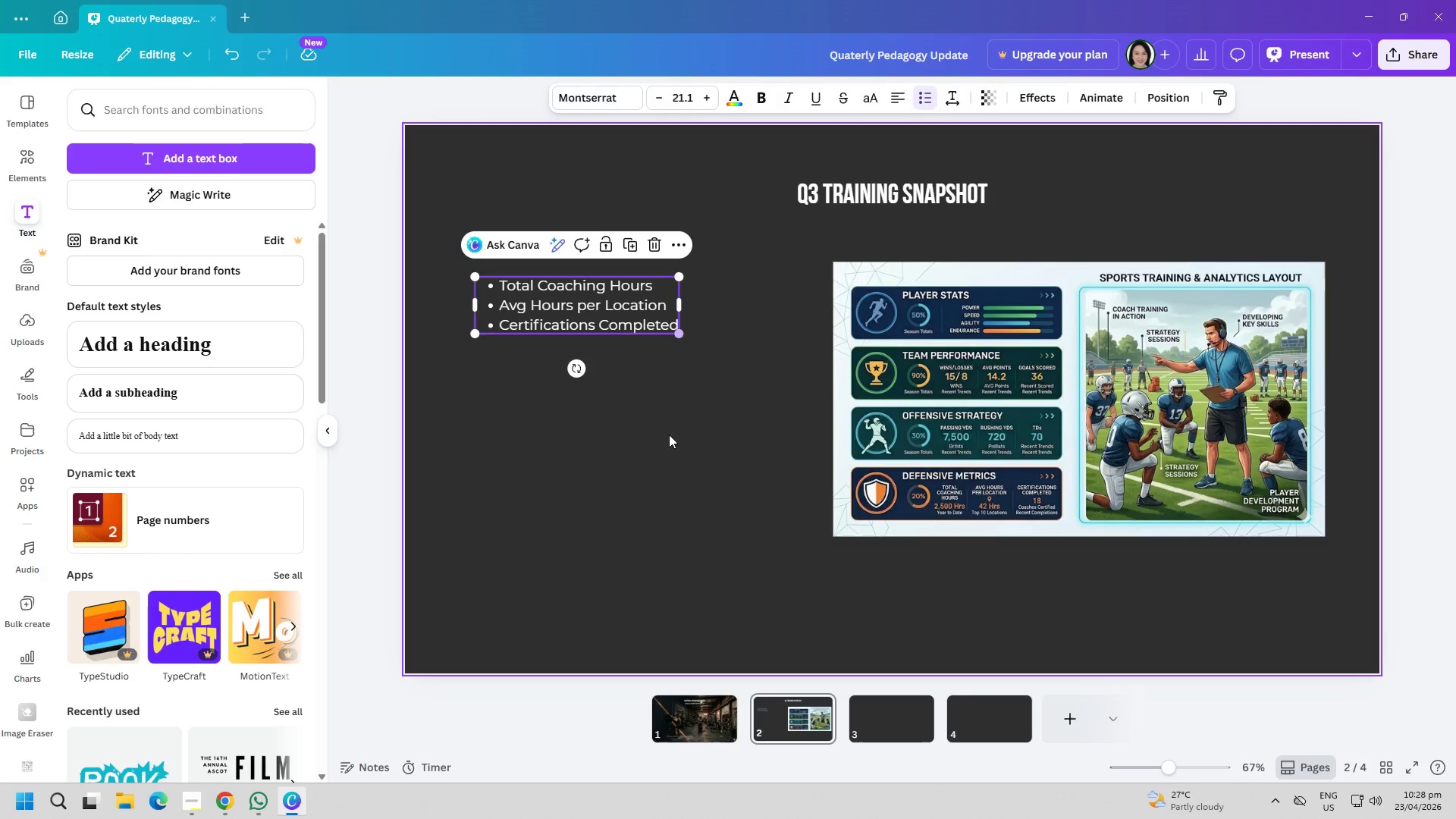 
left_click_drag(start_coordinate=[669, 496], to_coordinate=[672, 486])
 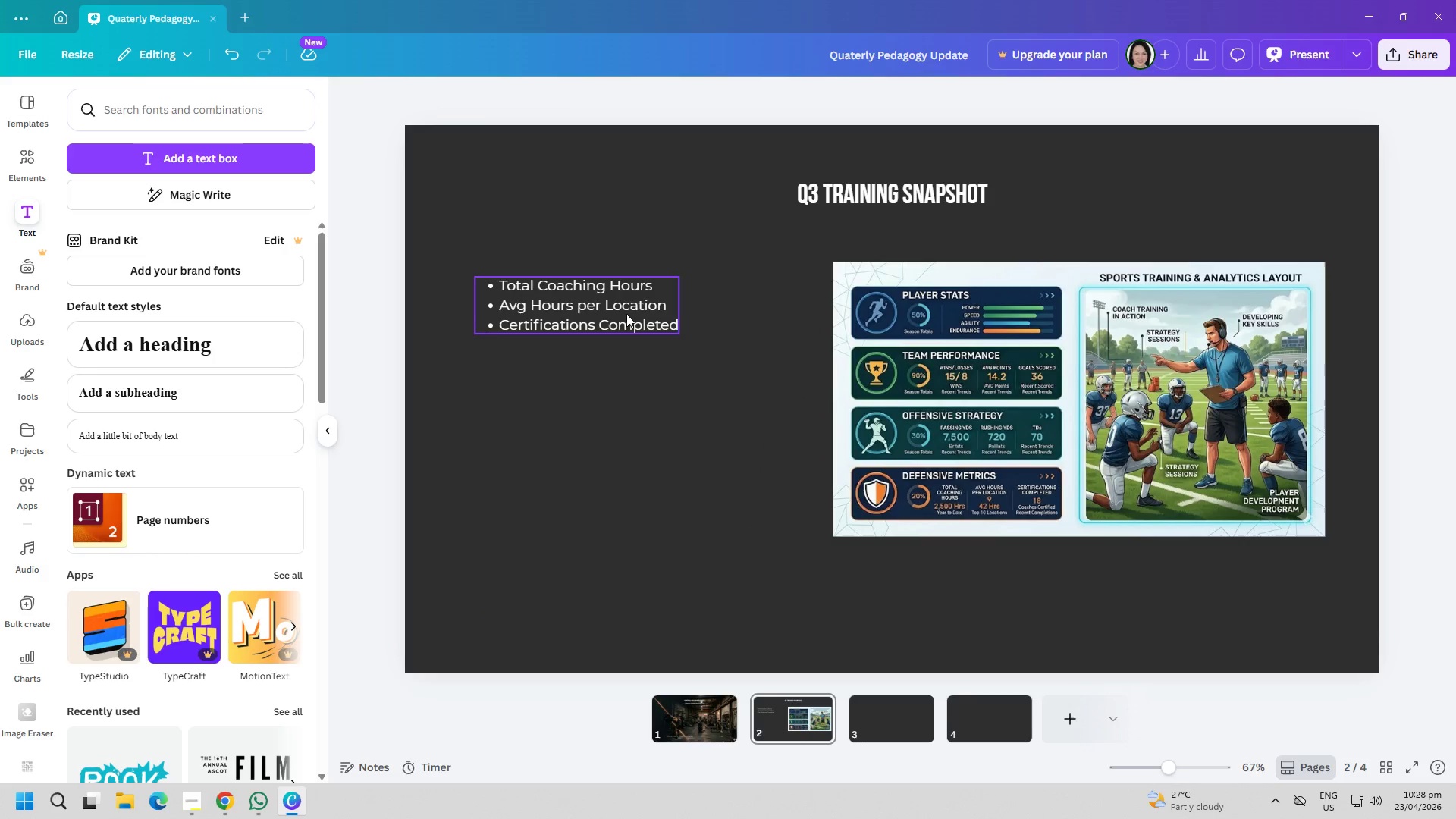 
left_click_drag(start_coordinate=[626, 312], to_coordinate=[639, 381])
 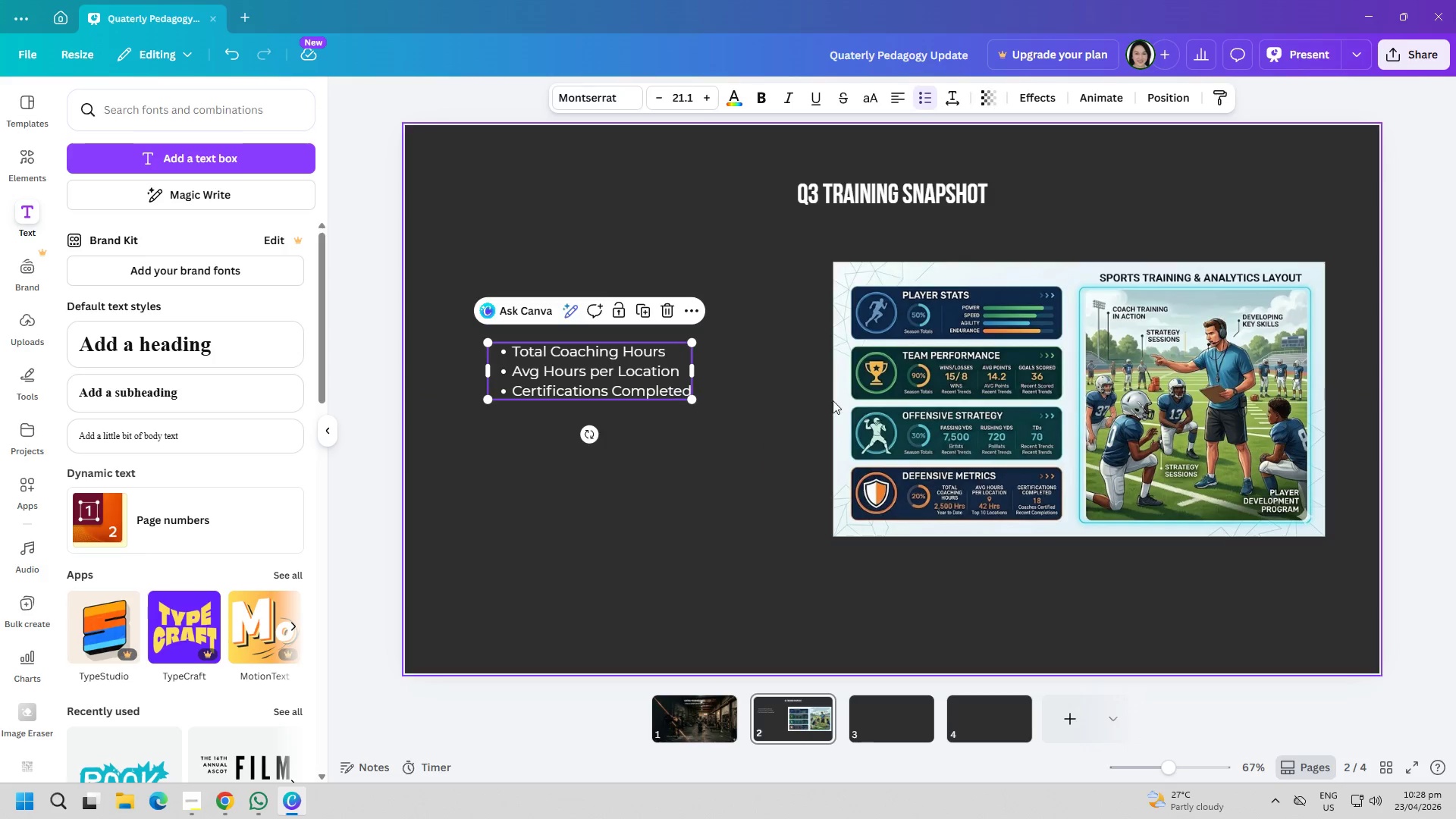 
left_click([943, 404])
 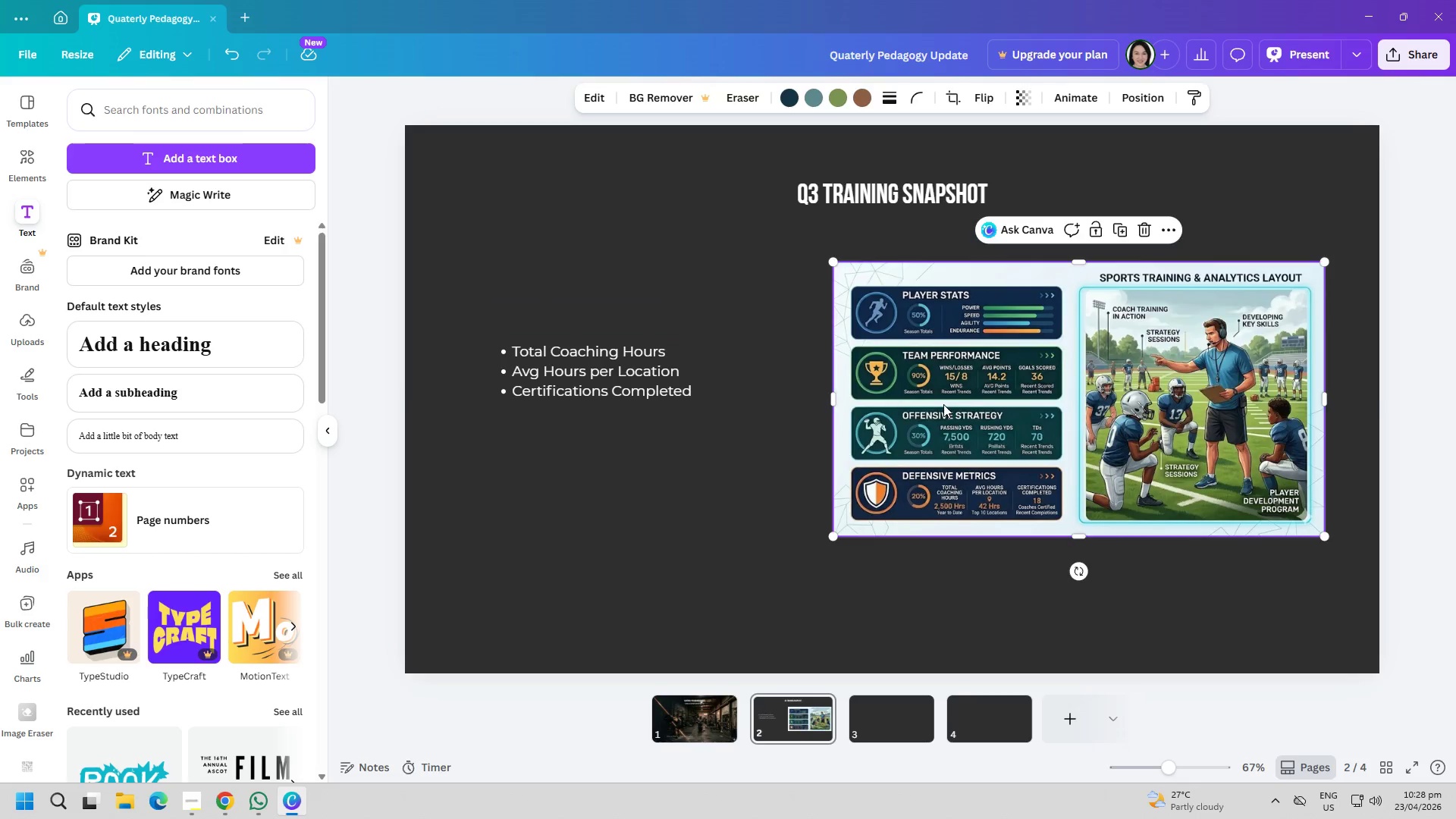 
left_click_drag(start_coordinate=[939, 404], to_coordinate=[828, 389])
 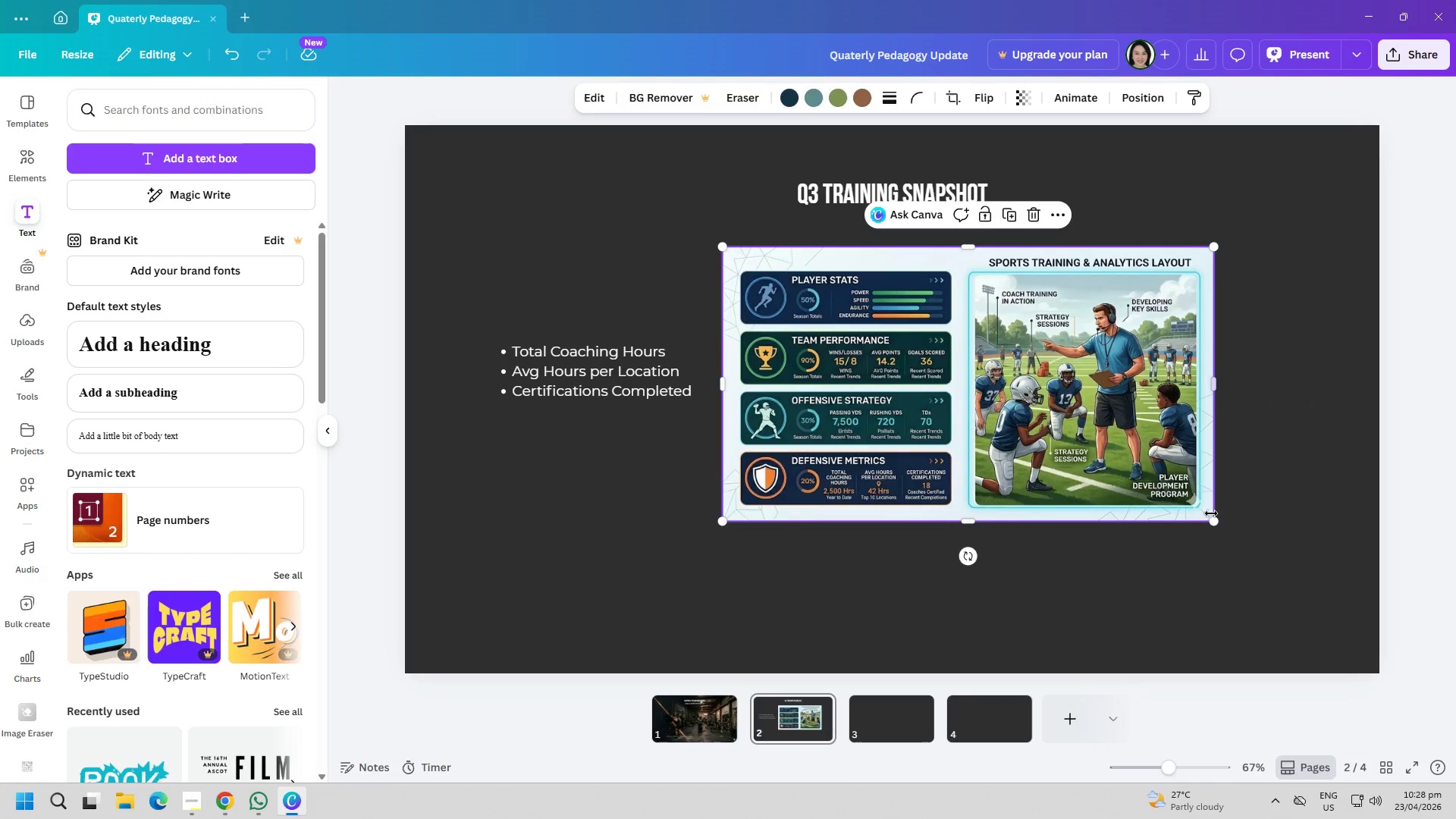 
left_click_drag(start_coordinate=[1213, 515], to_coordinate=[1278, 527])
 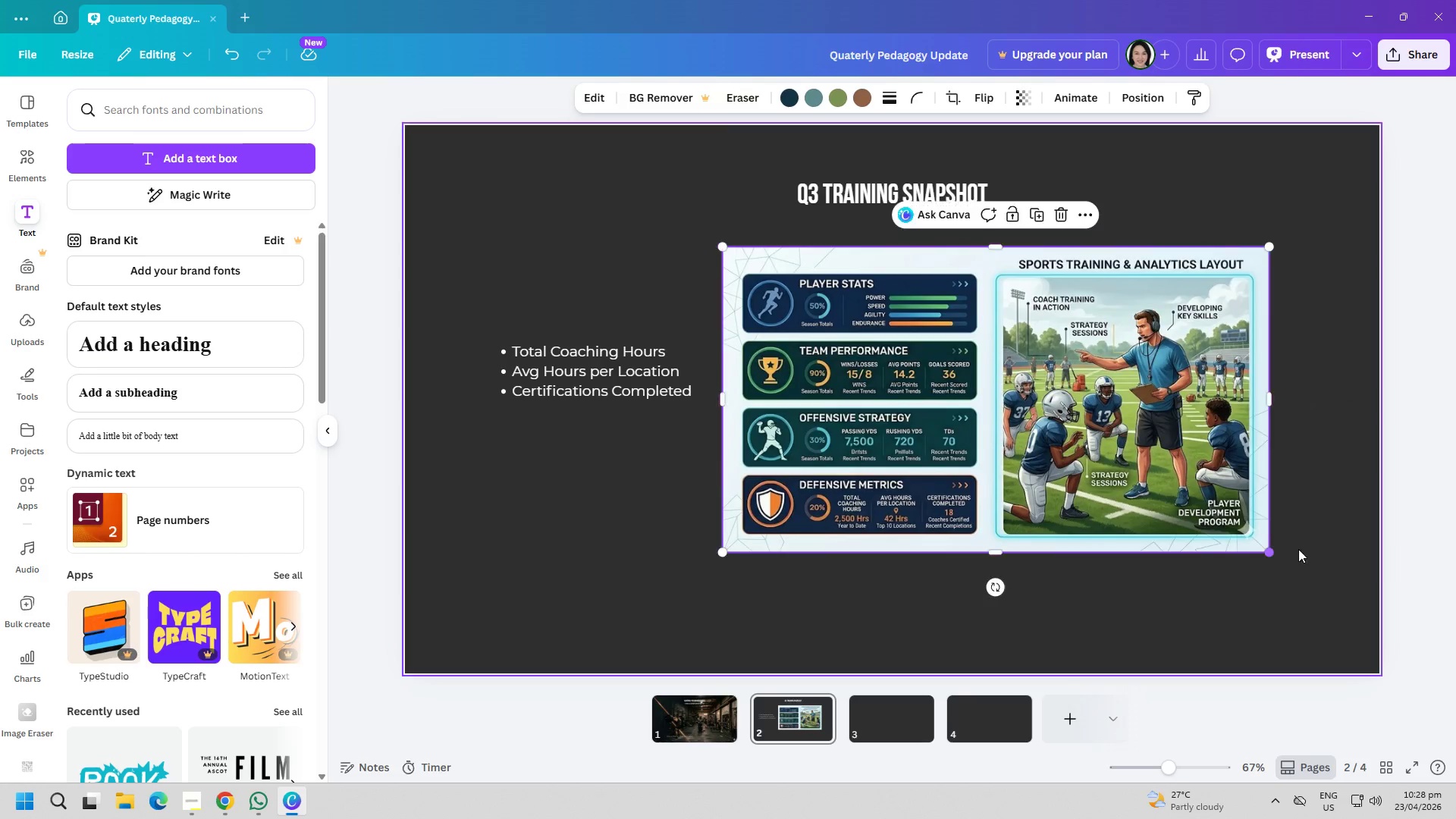 
left_click_drag(start_coordinate=[1313, 586], to_coordinate=[1309, 584])
 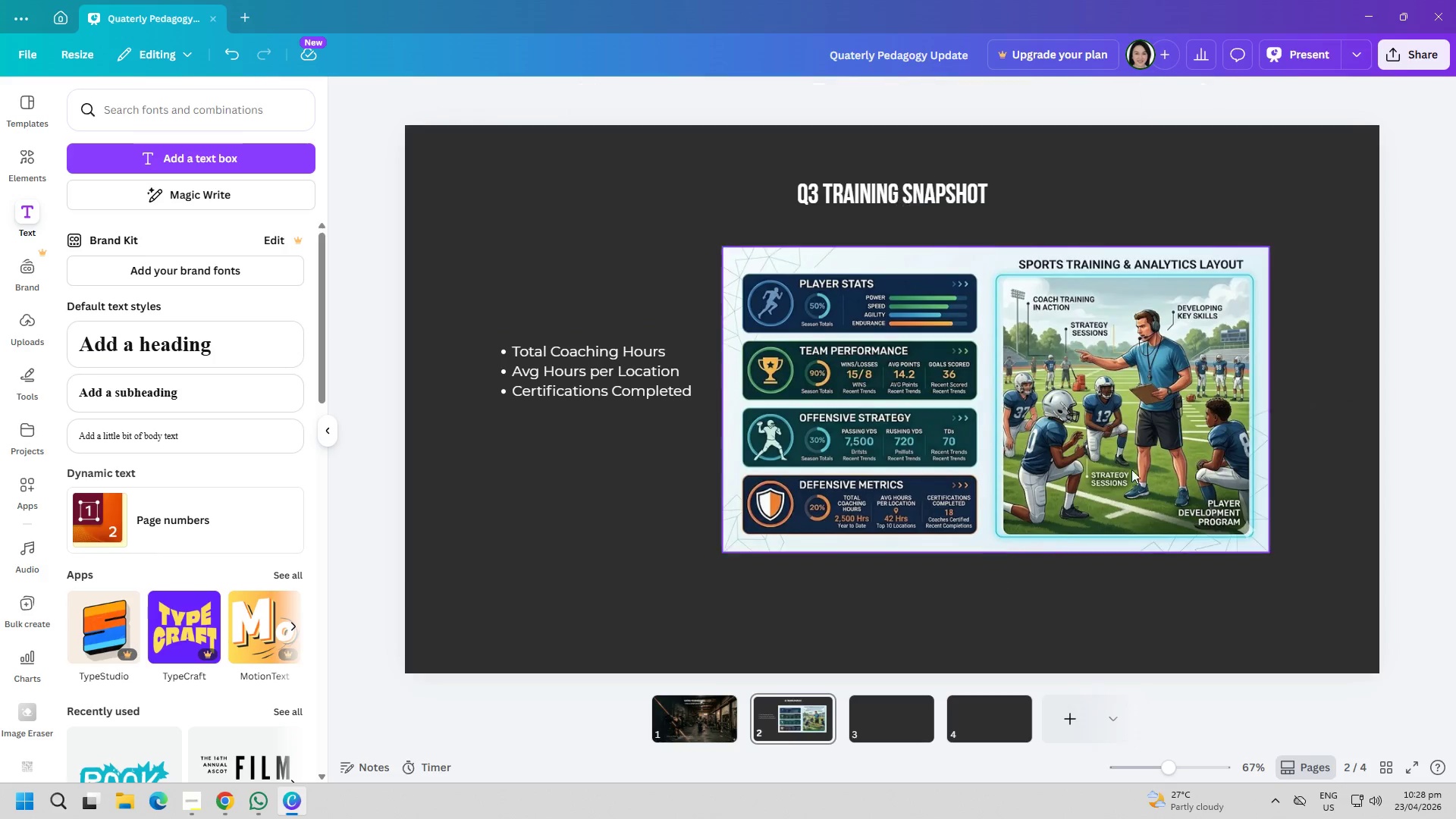 
left_click_drag(start_coordinate=[1136, 466], to_coordinate=[1192, 460])
 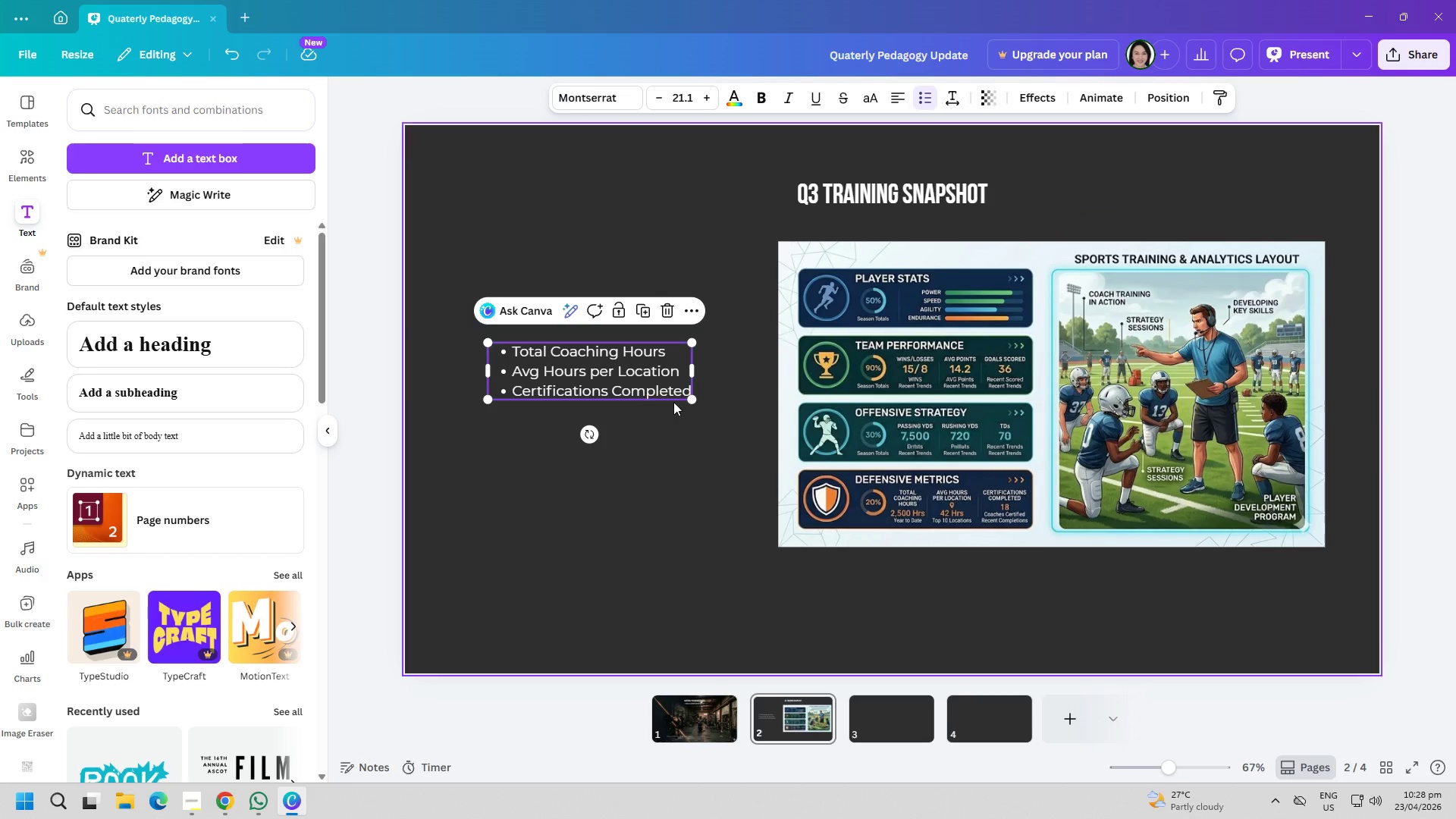 
left_click_drag(start_coordinate=[694, 402], to_coordinate=[740, 453])
 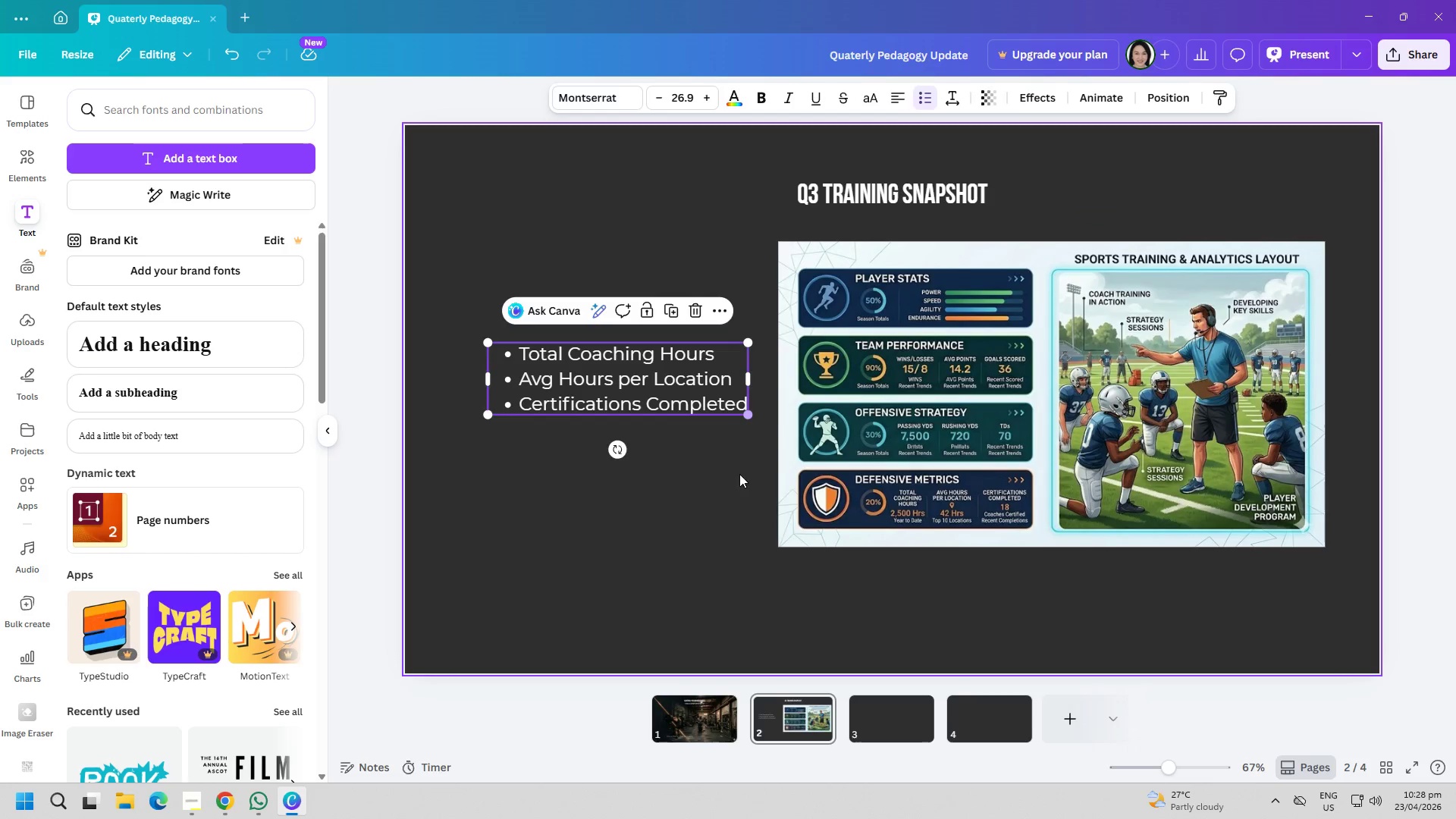 
left_click([727, 508])
 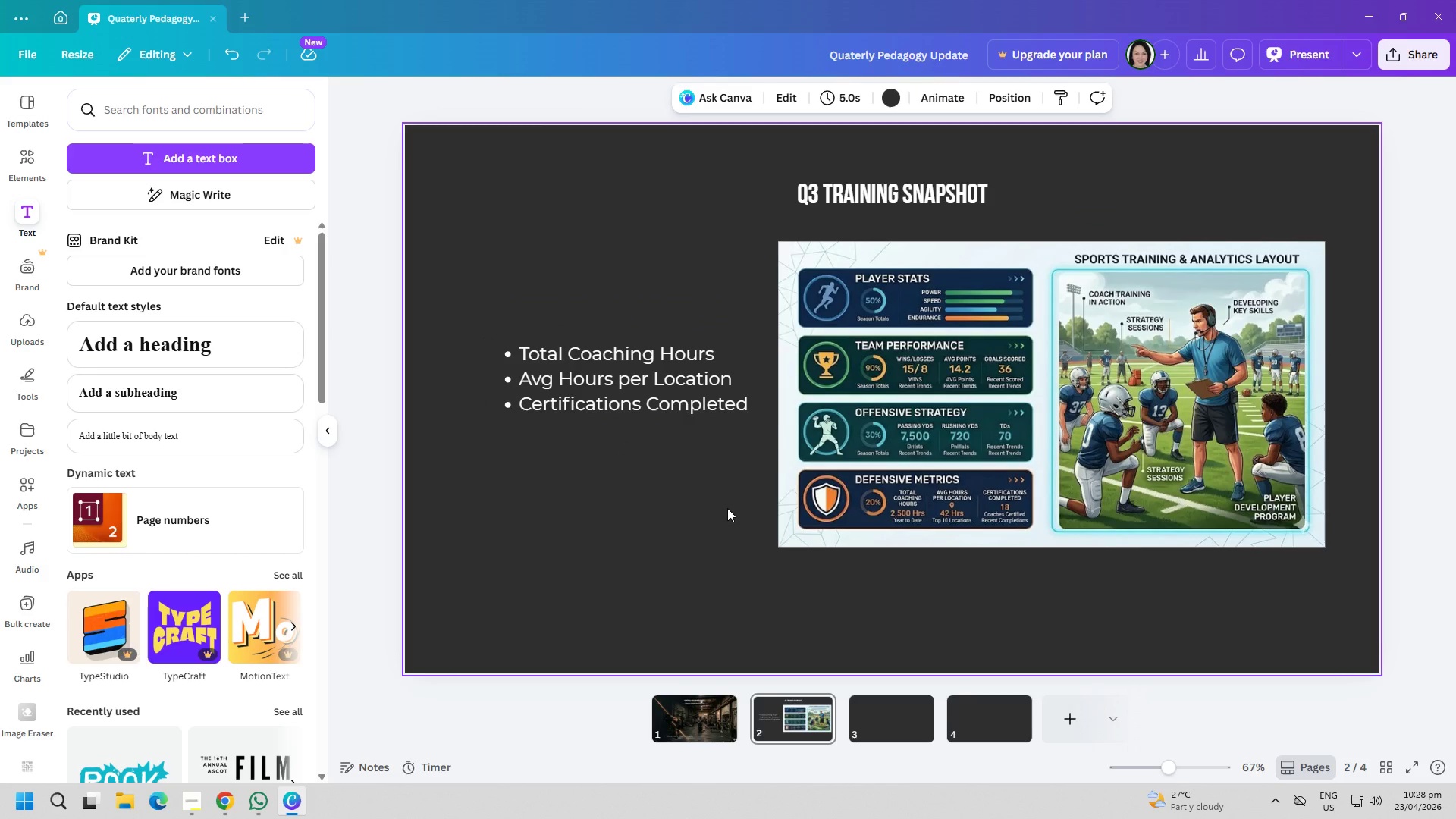 
wait(13.75)
 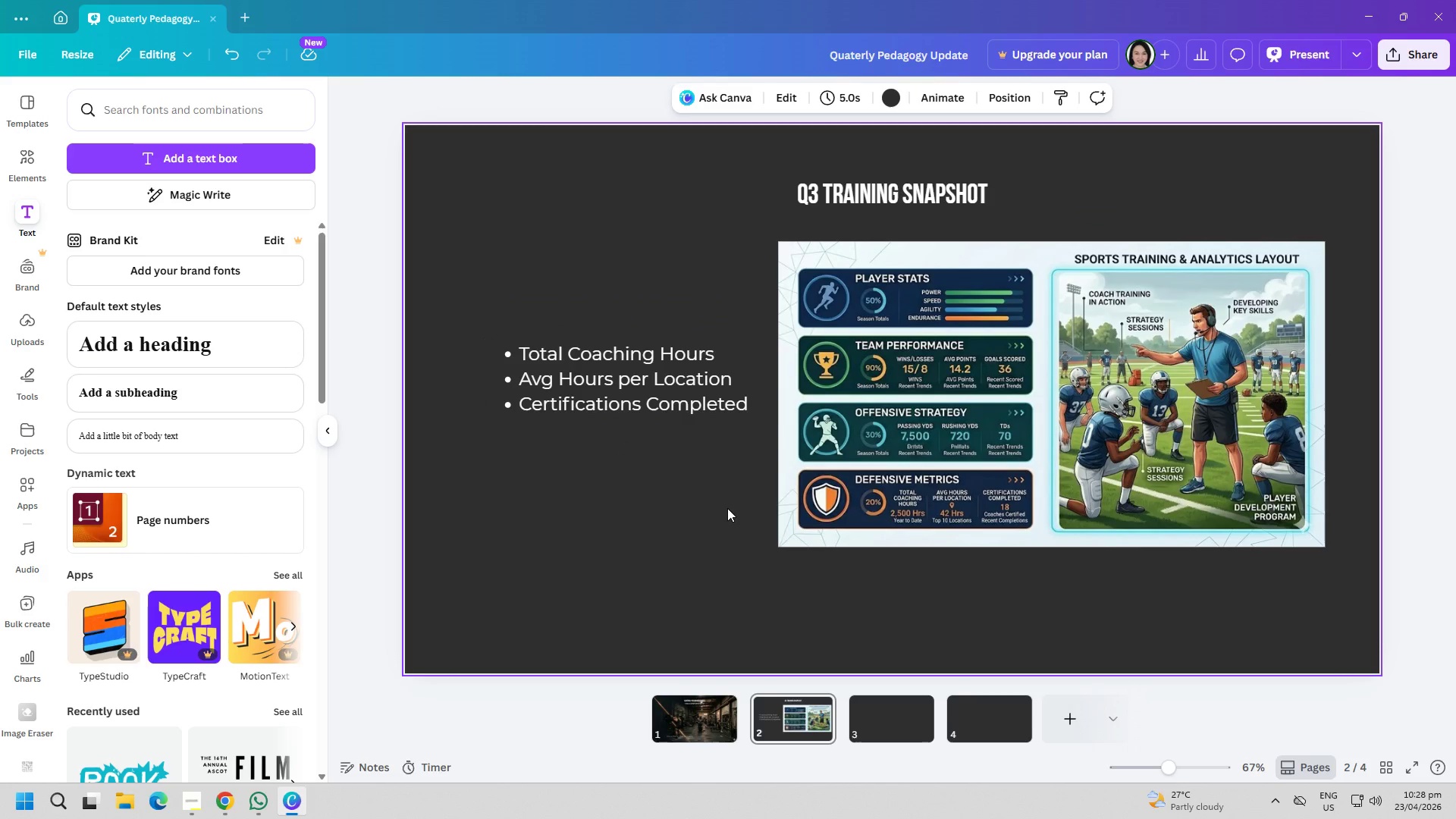 
key(Alt+AltLeft)
 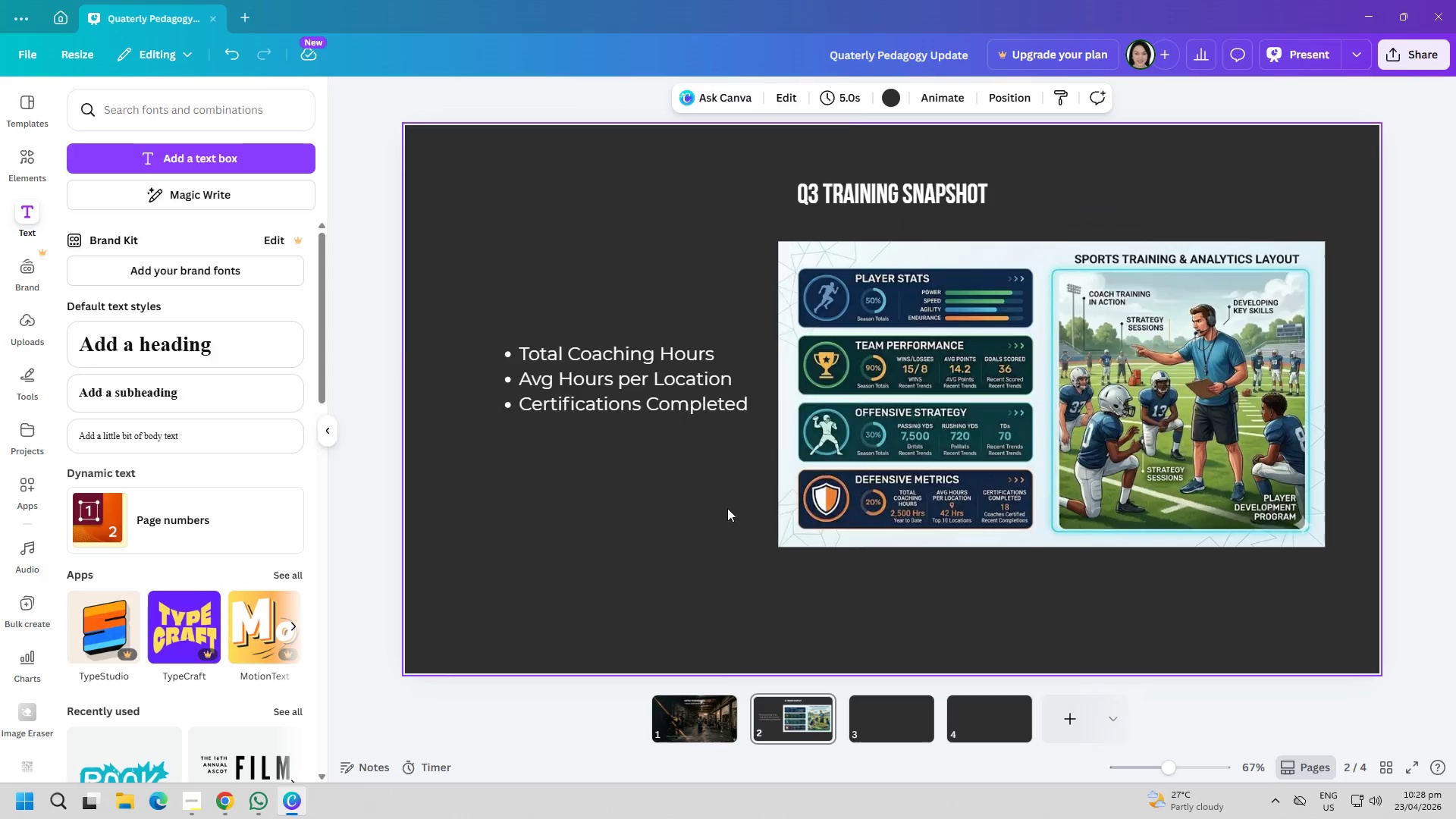 
key(Alt+Tab)
 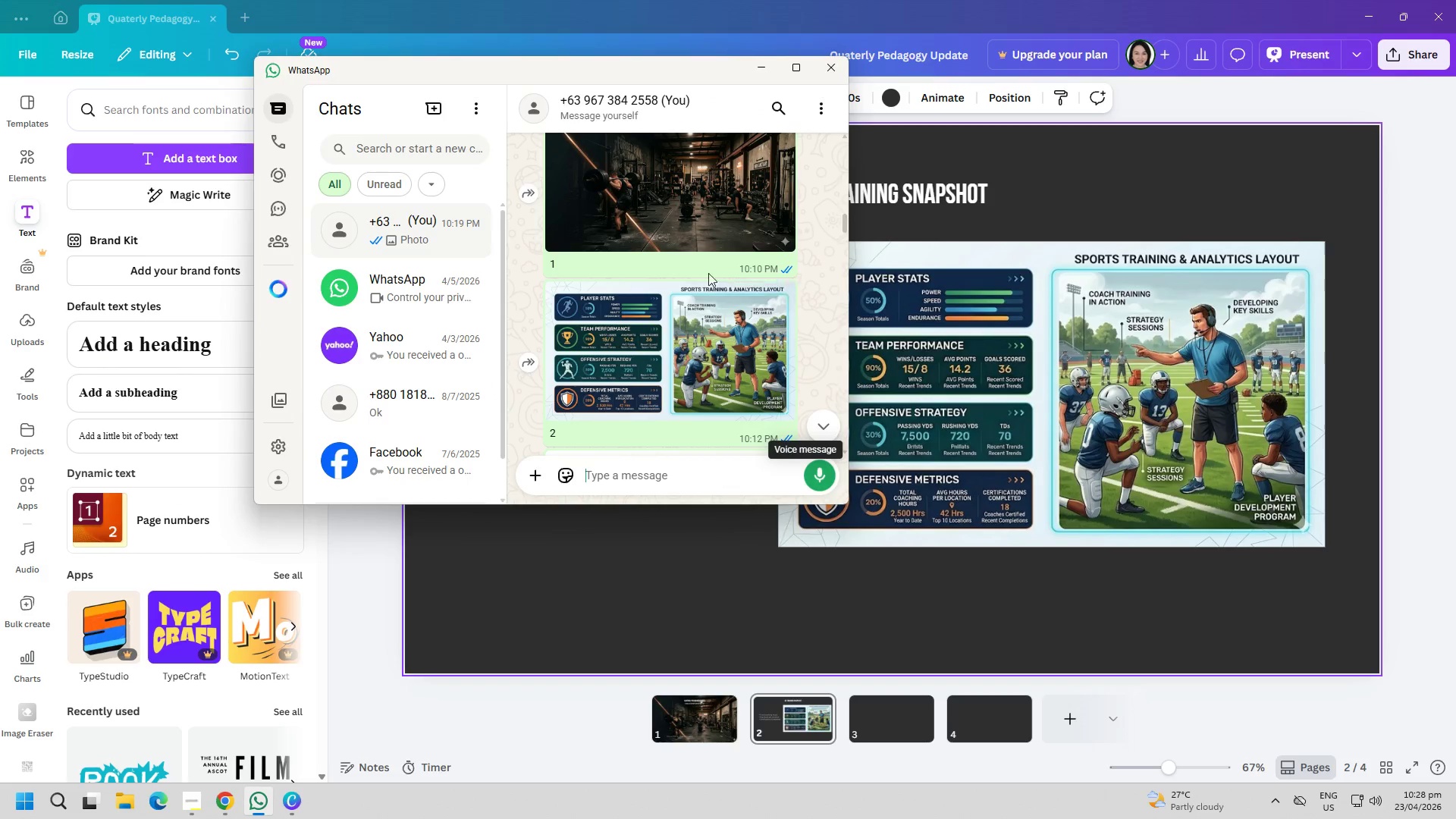 
key(Alt+Tab)
 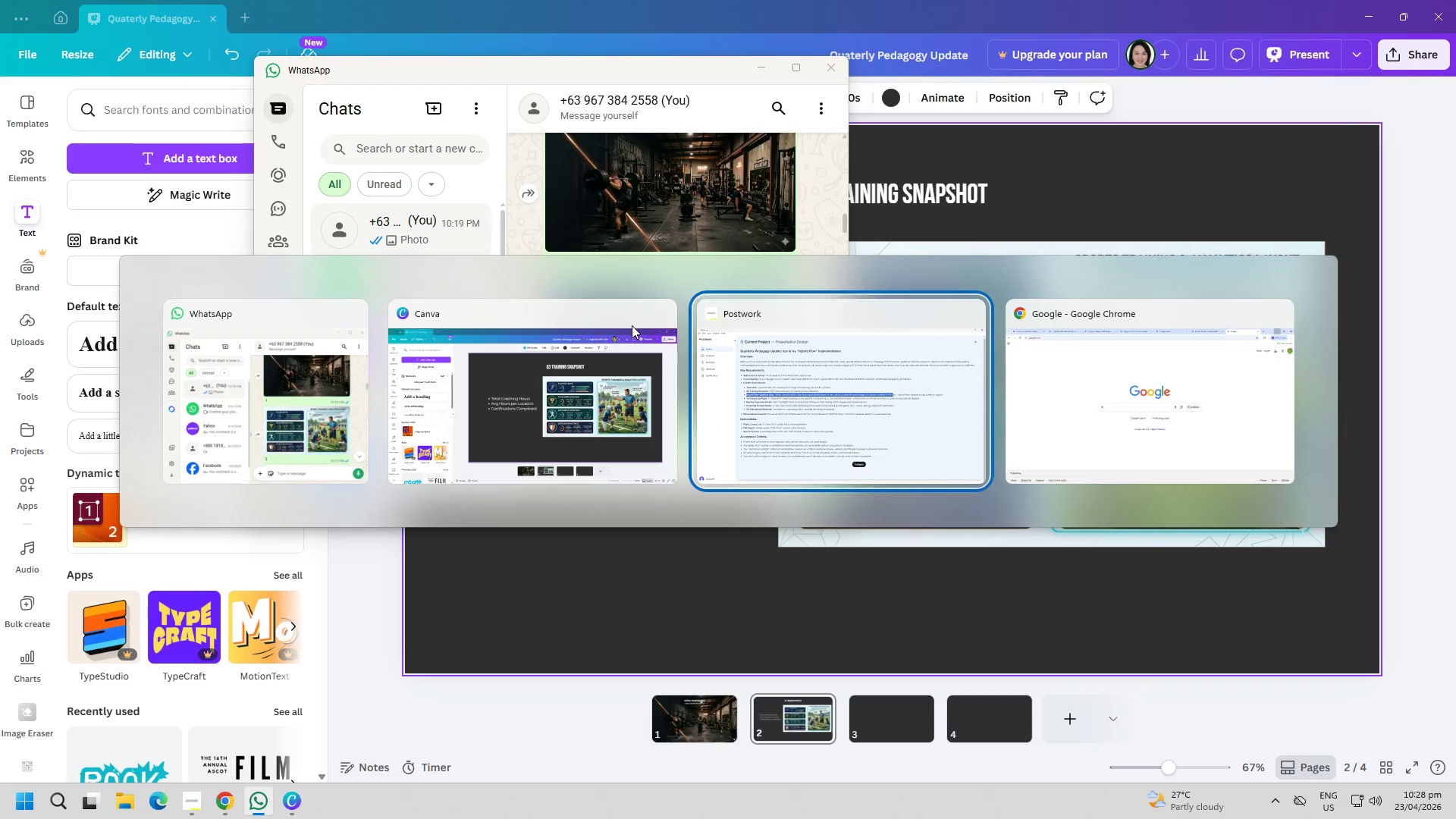 
key(Alt+Tab)
 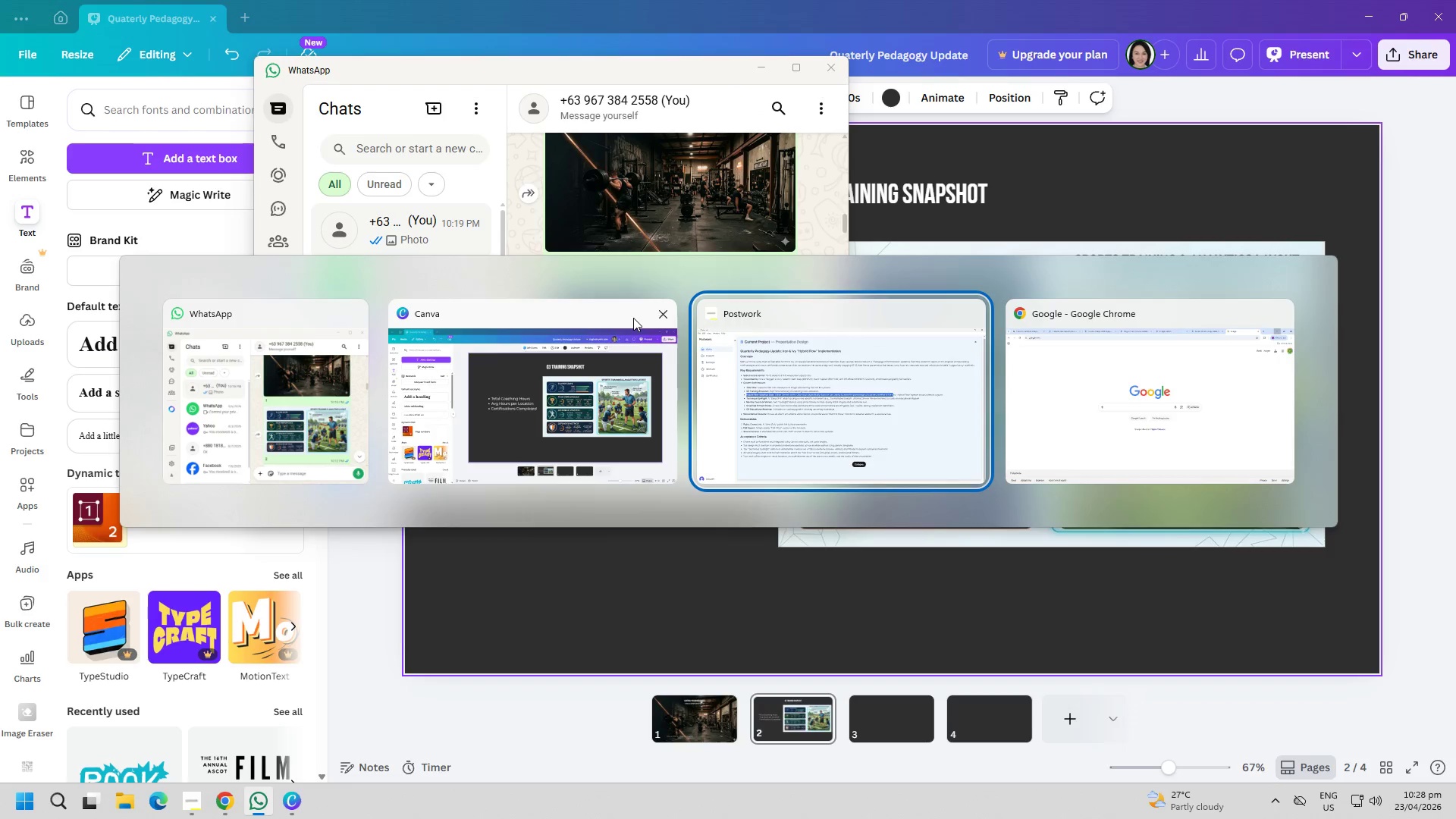 
key(Alt+Tab)
 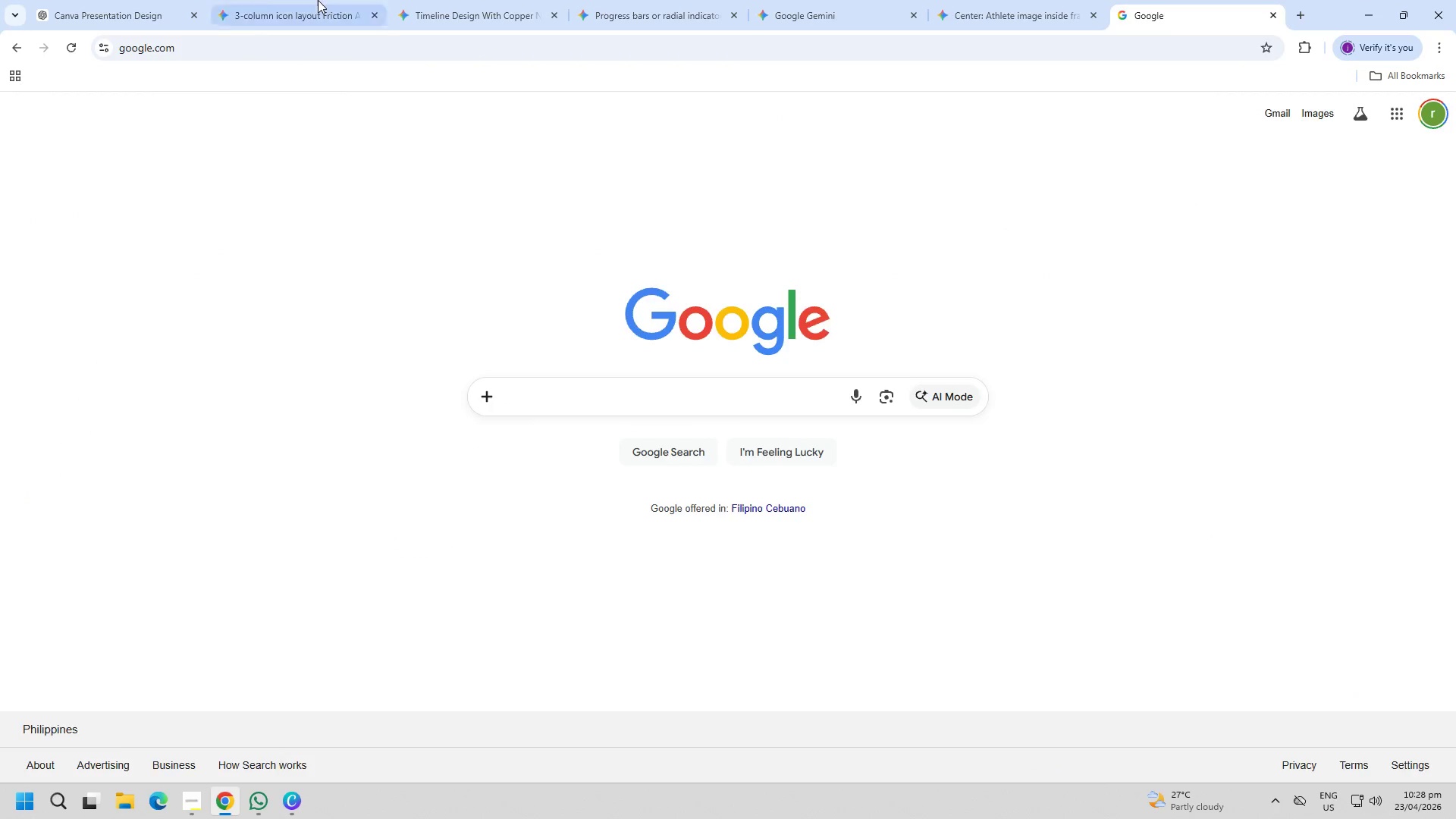 
double_click([482, 0])
 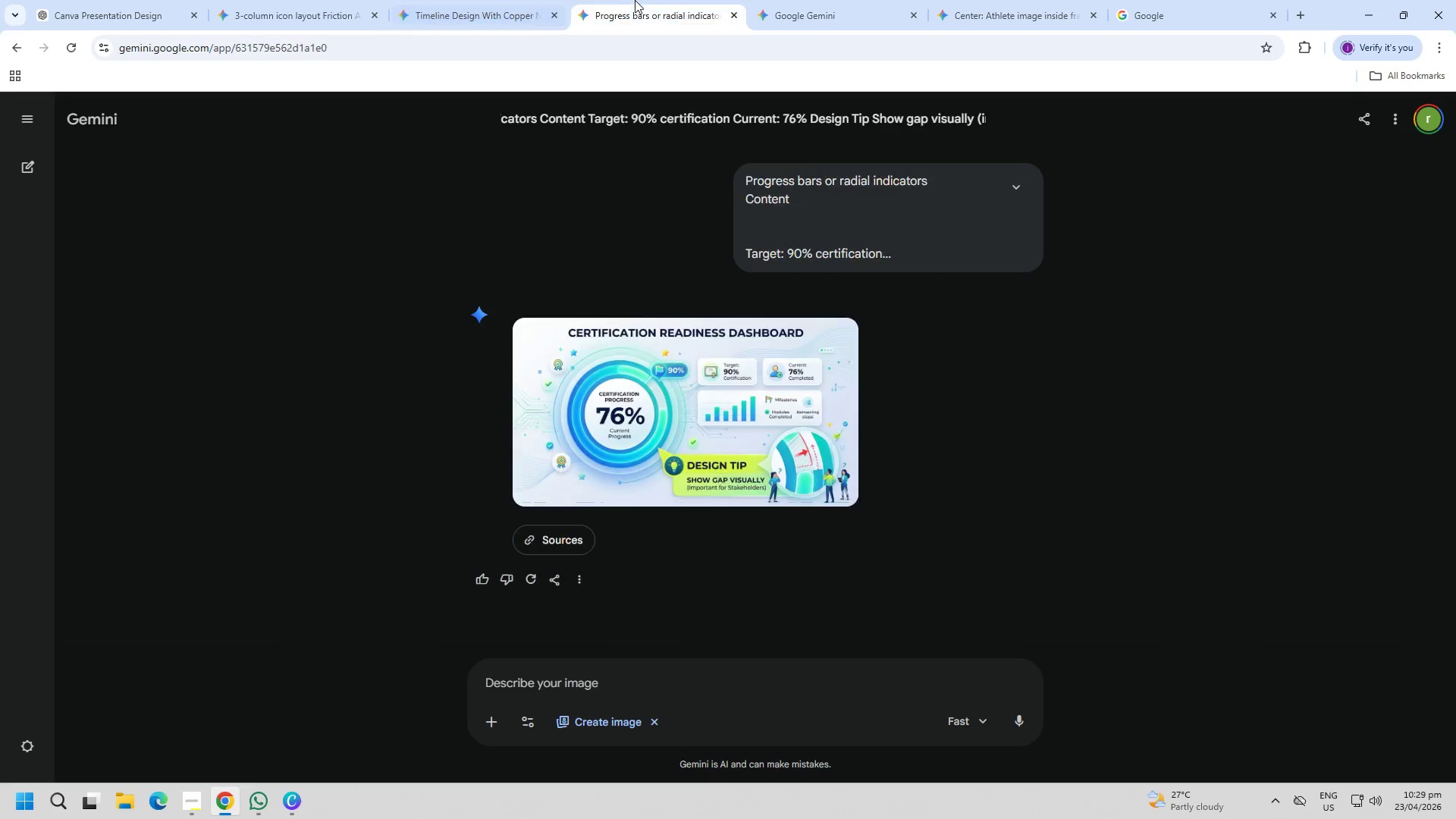 
double_click([500, 0])
 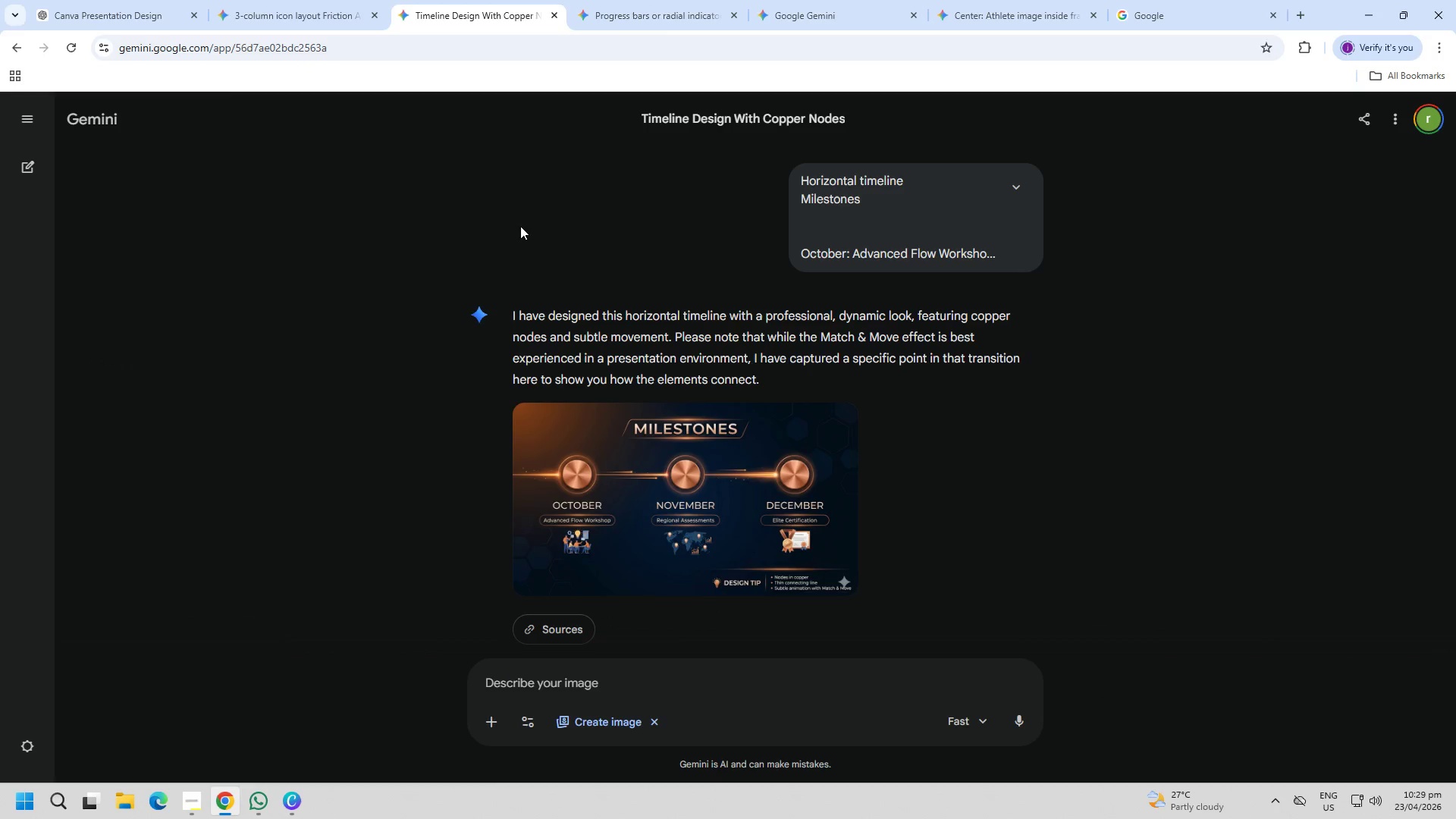 
scroll: coordinate [541, 315], scroll_direction: up, amount: 5.0
 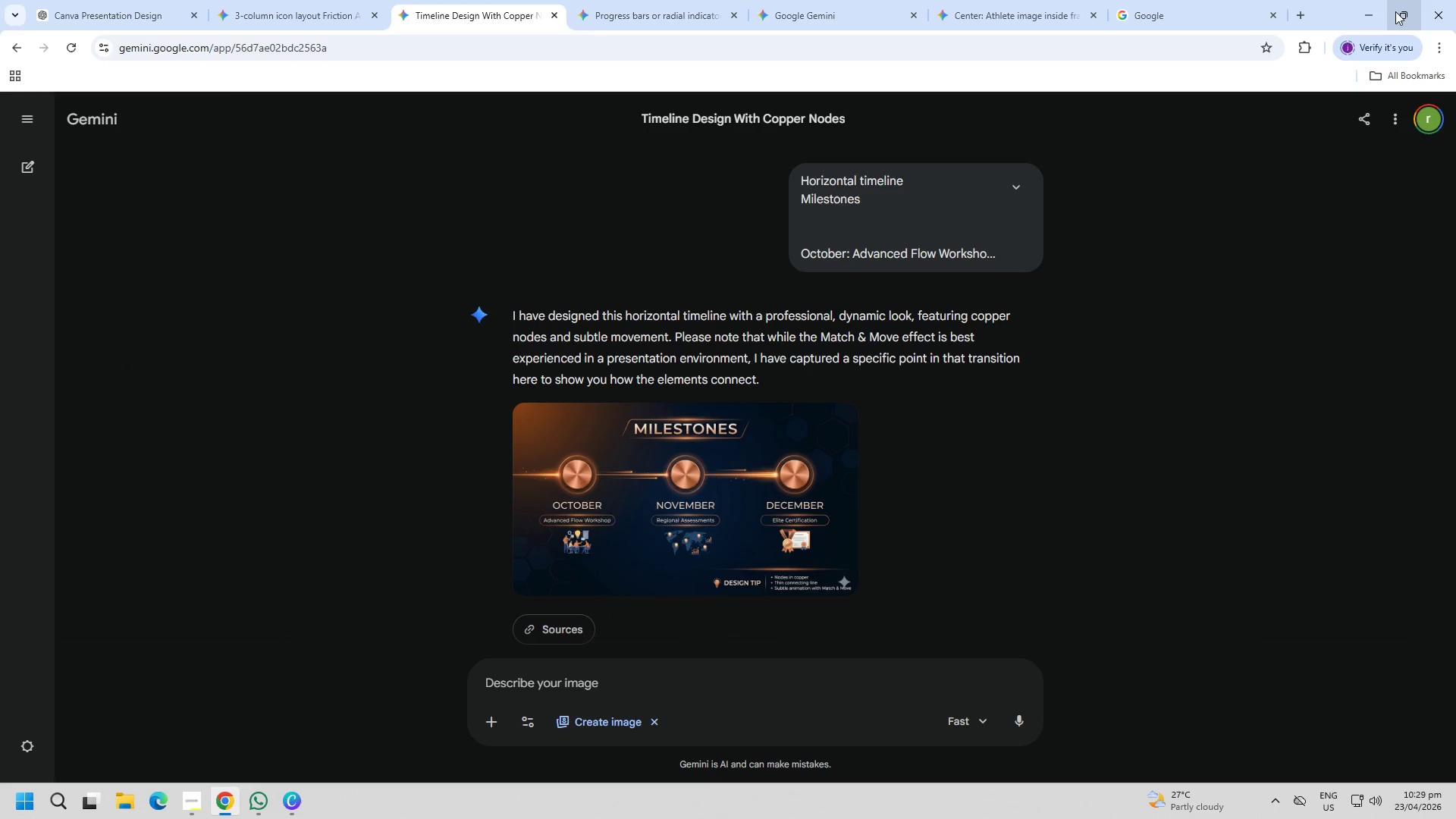 
left_click([1374, 11])
 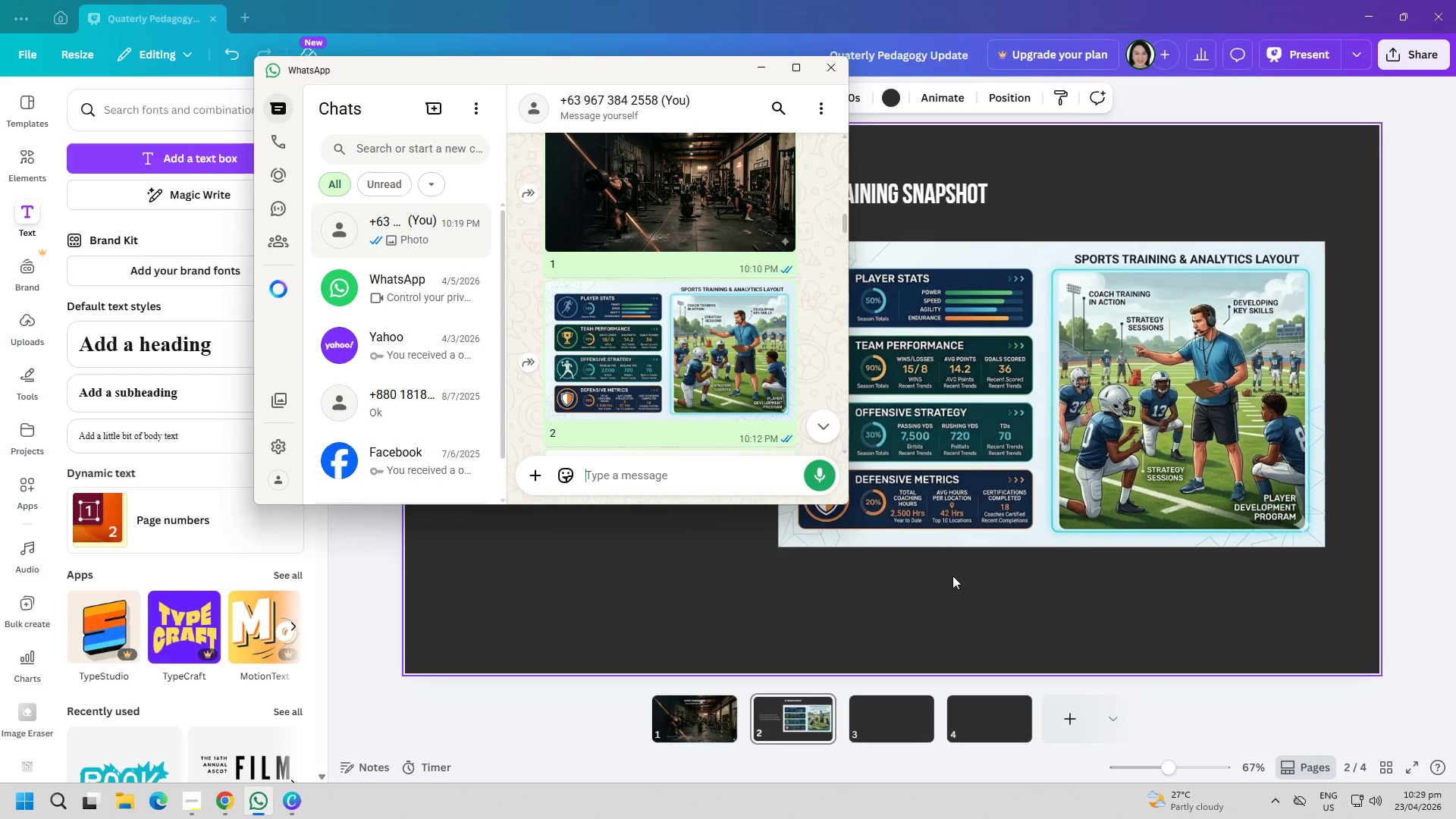 
left_click([949, 589])
 